 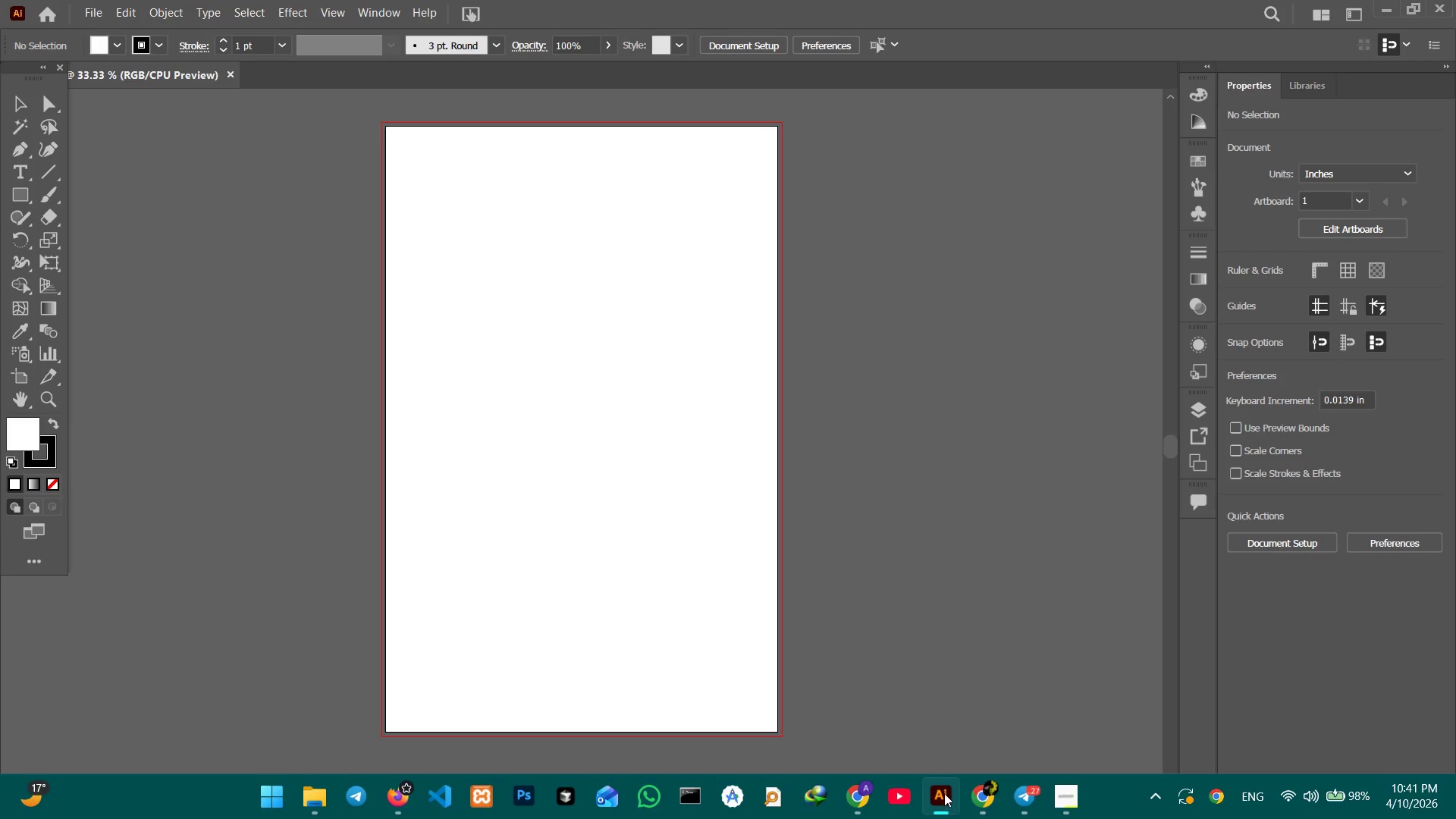 
key(Control+V)
 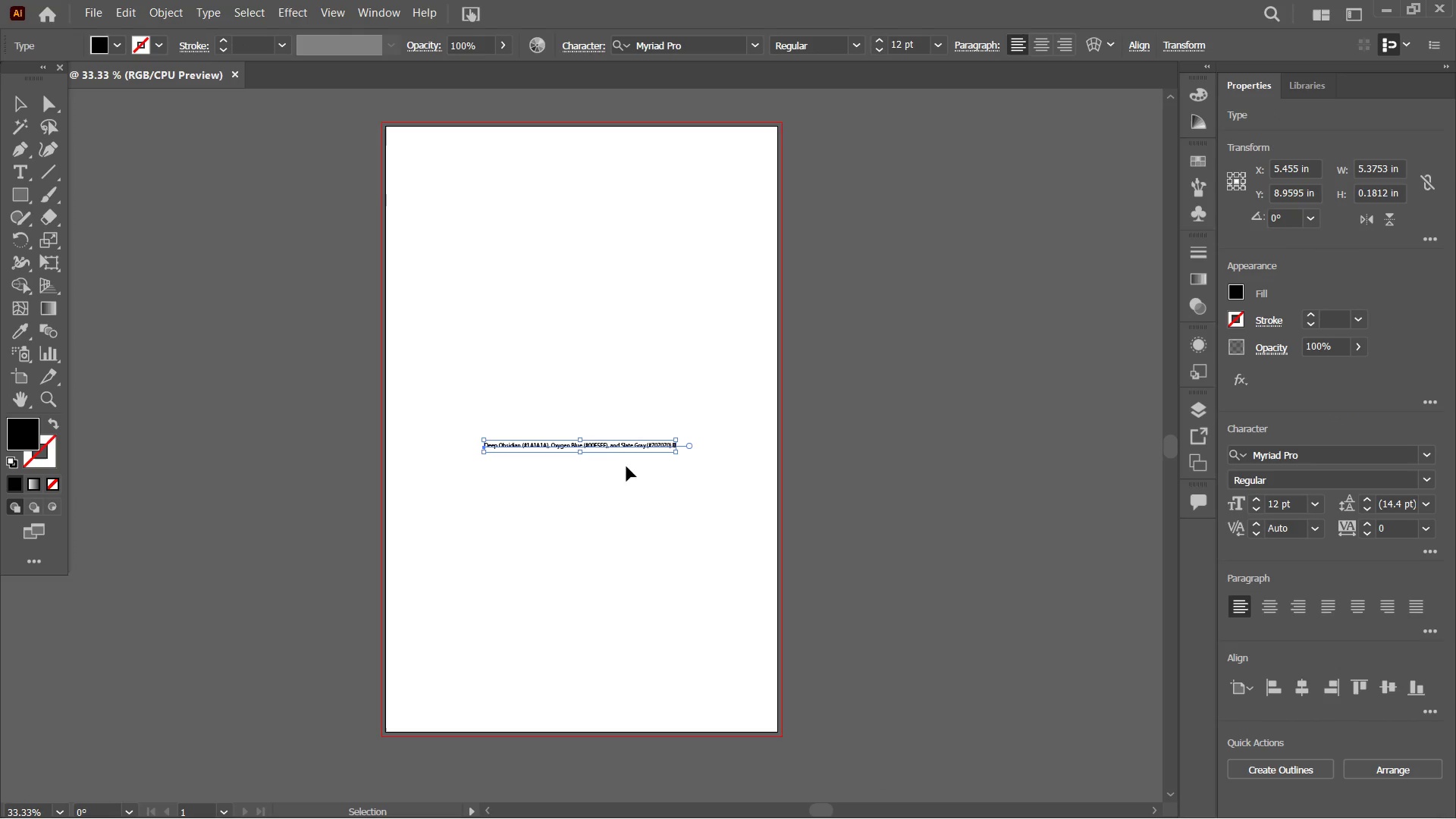 
hold_key(key=ShiftLeft, duration=2.47)
left_click_drag(start_coordinate=[578, 450], to_coordinate=[592, 458])
 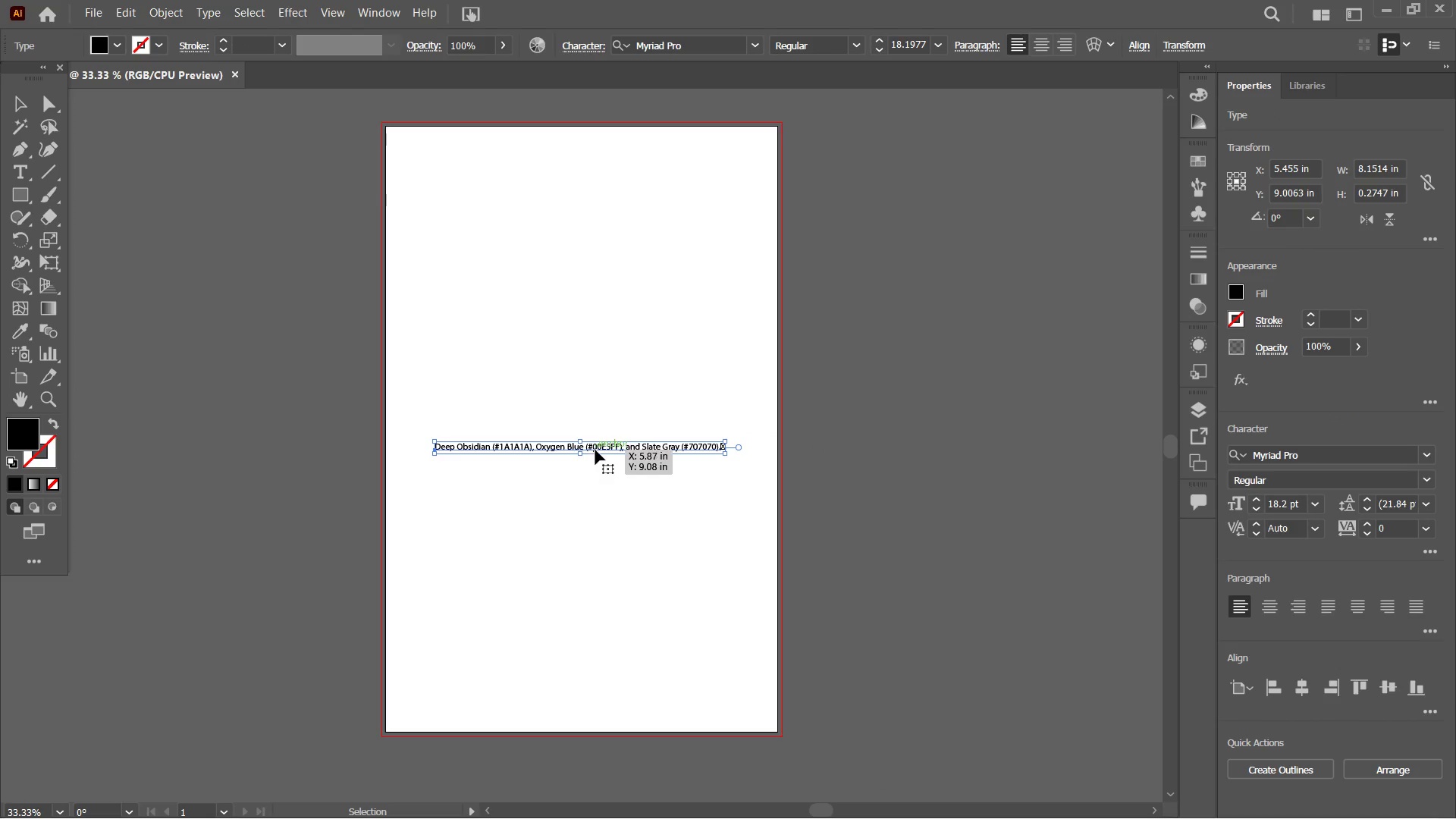 
left_click_drag(start_coordinate=[595, 450], to_coordinate=[595, 211])
 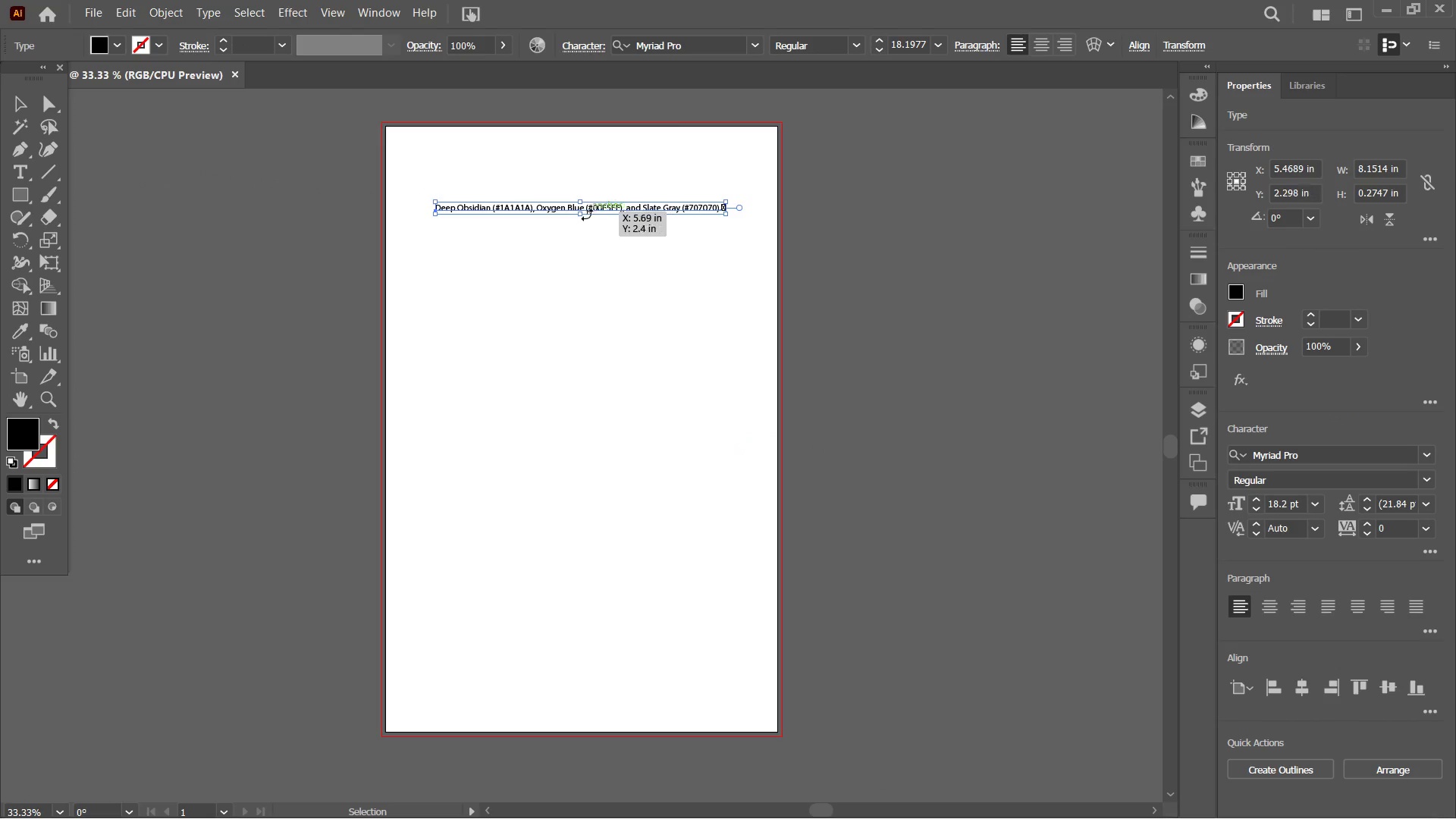 
key(Control+Equal)
 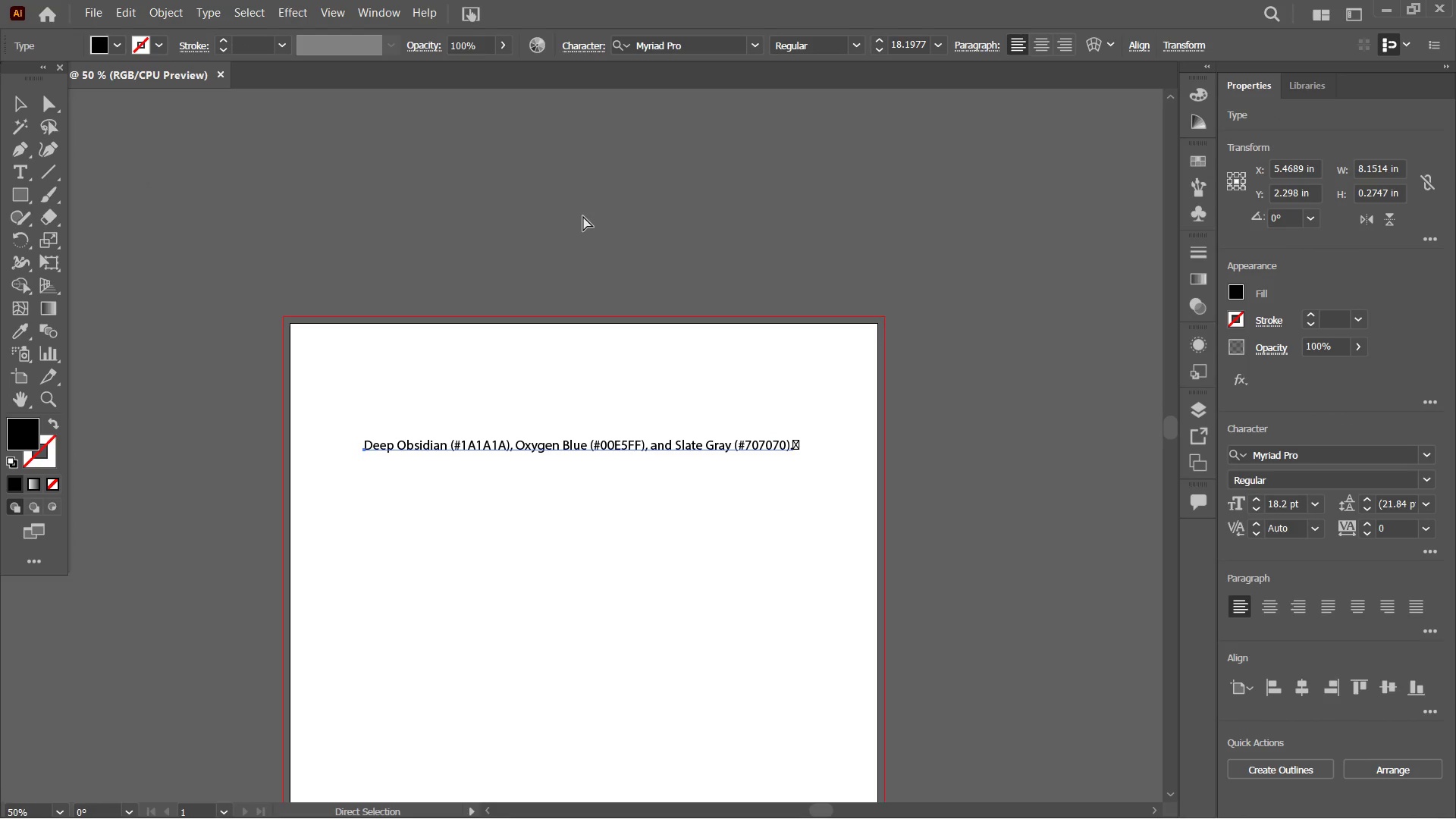 
key(Control+Equal)
 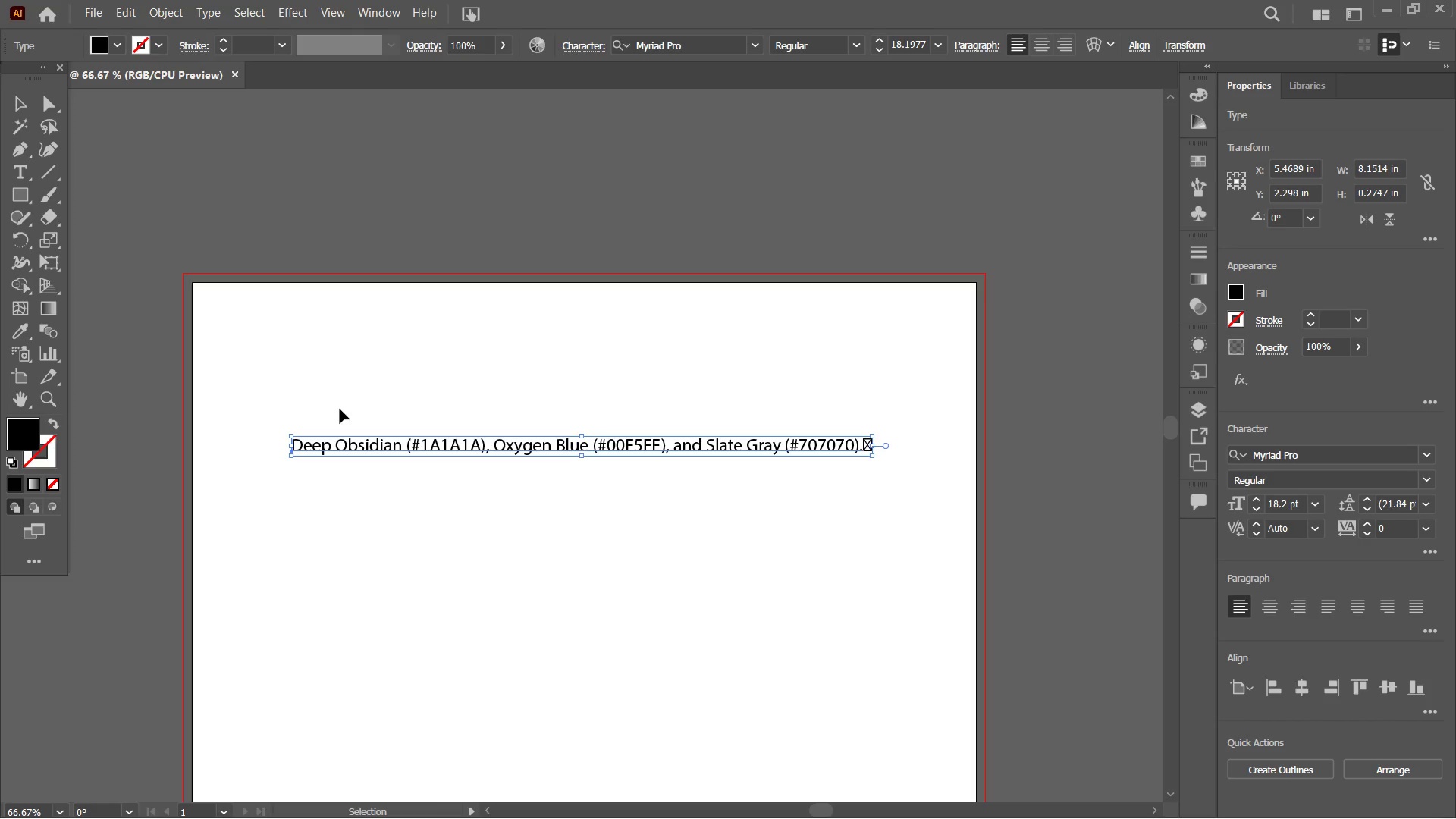 
wait(9.0)
 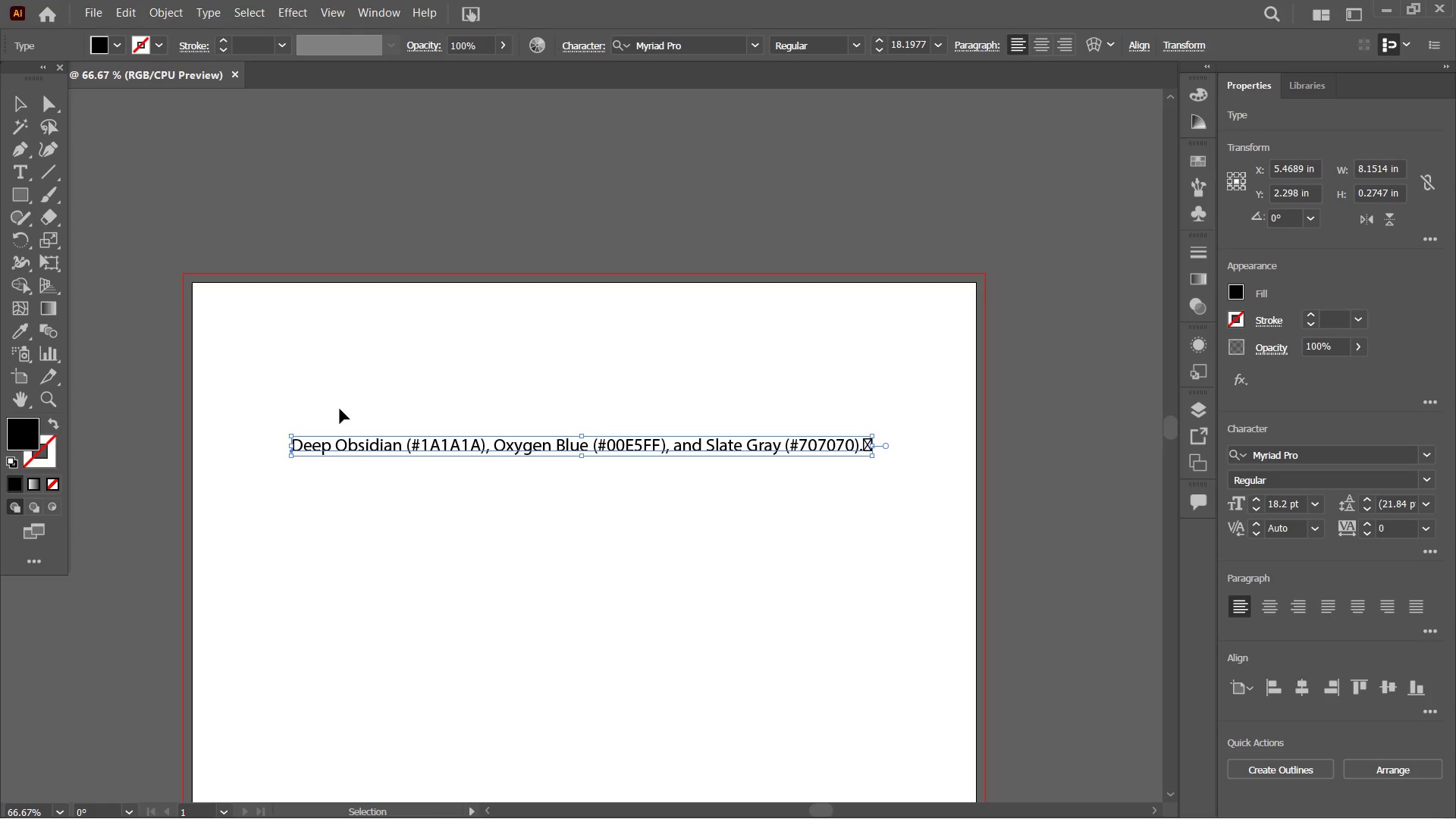 
double_click([497, 443])
 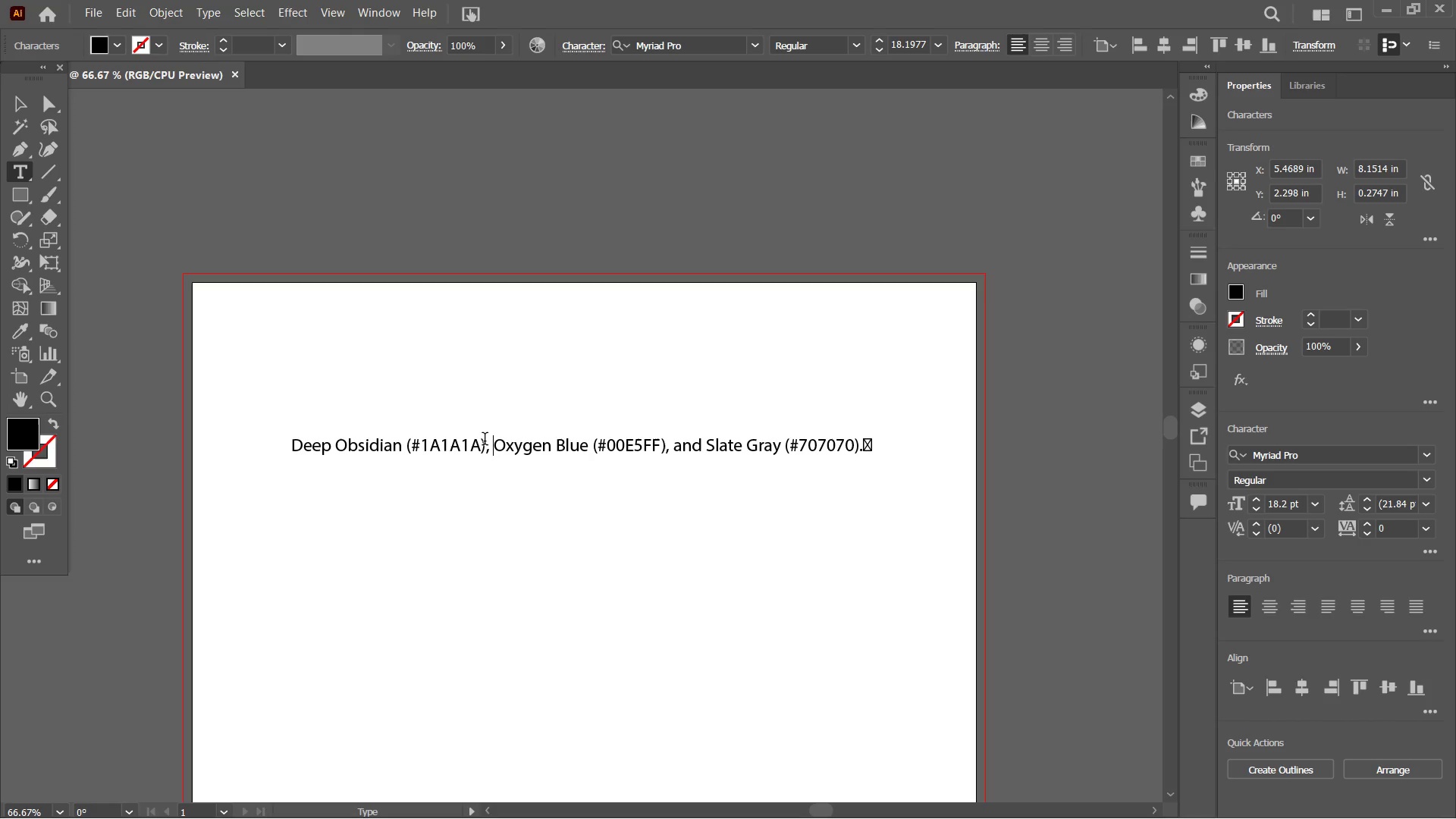 
key(Shift+Enter)
 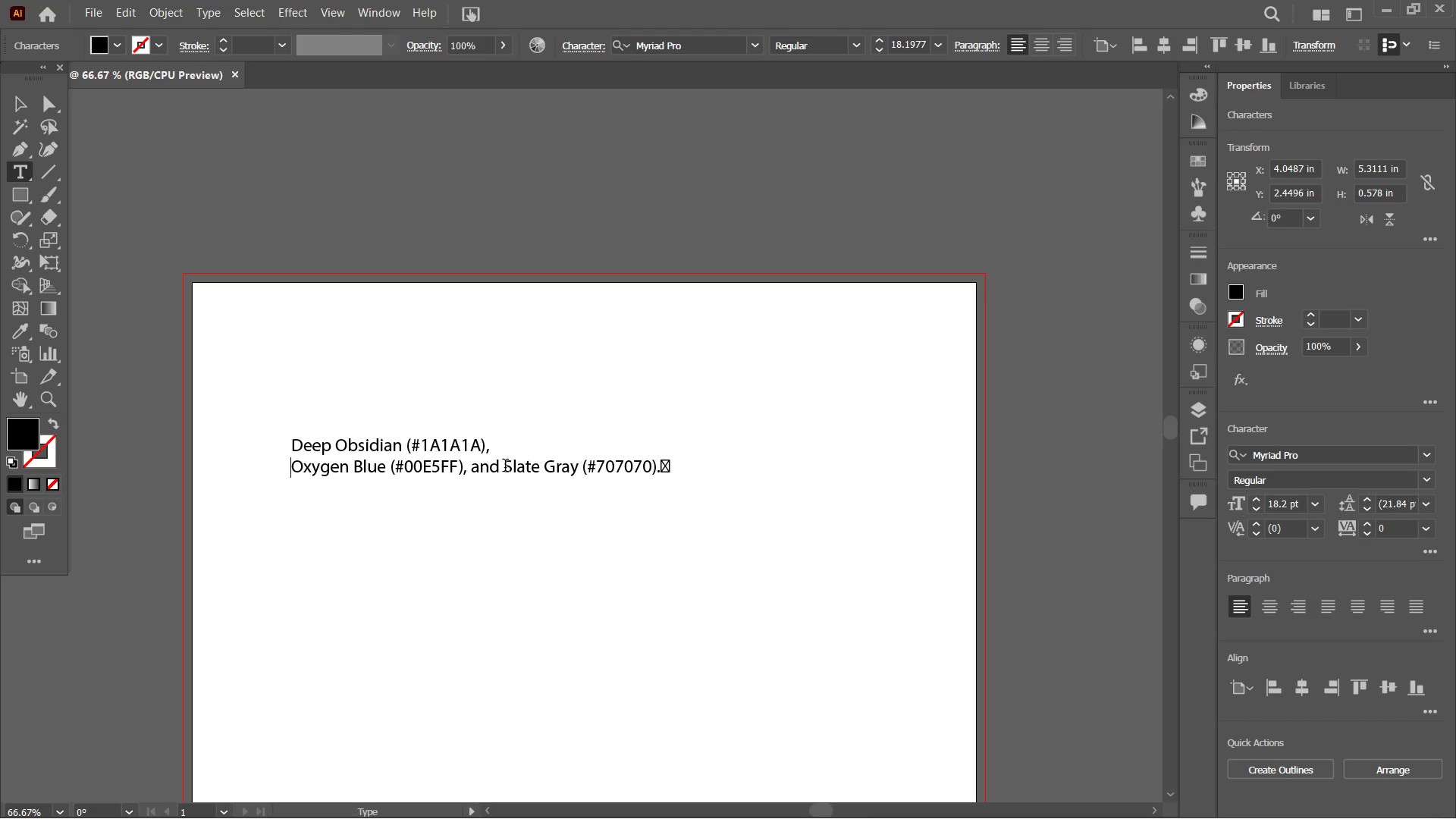 
key(Shift+Enter)
 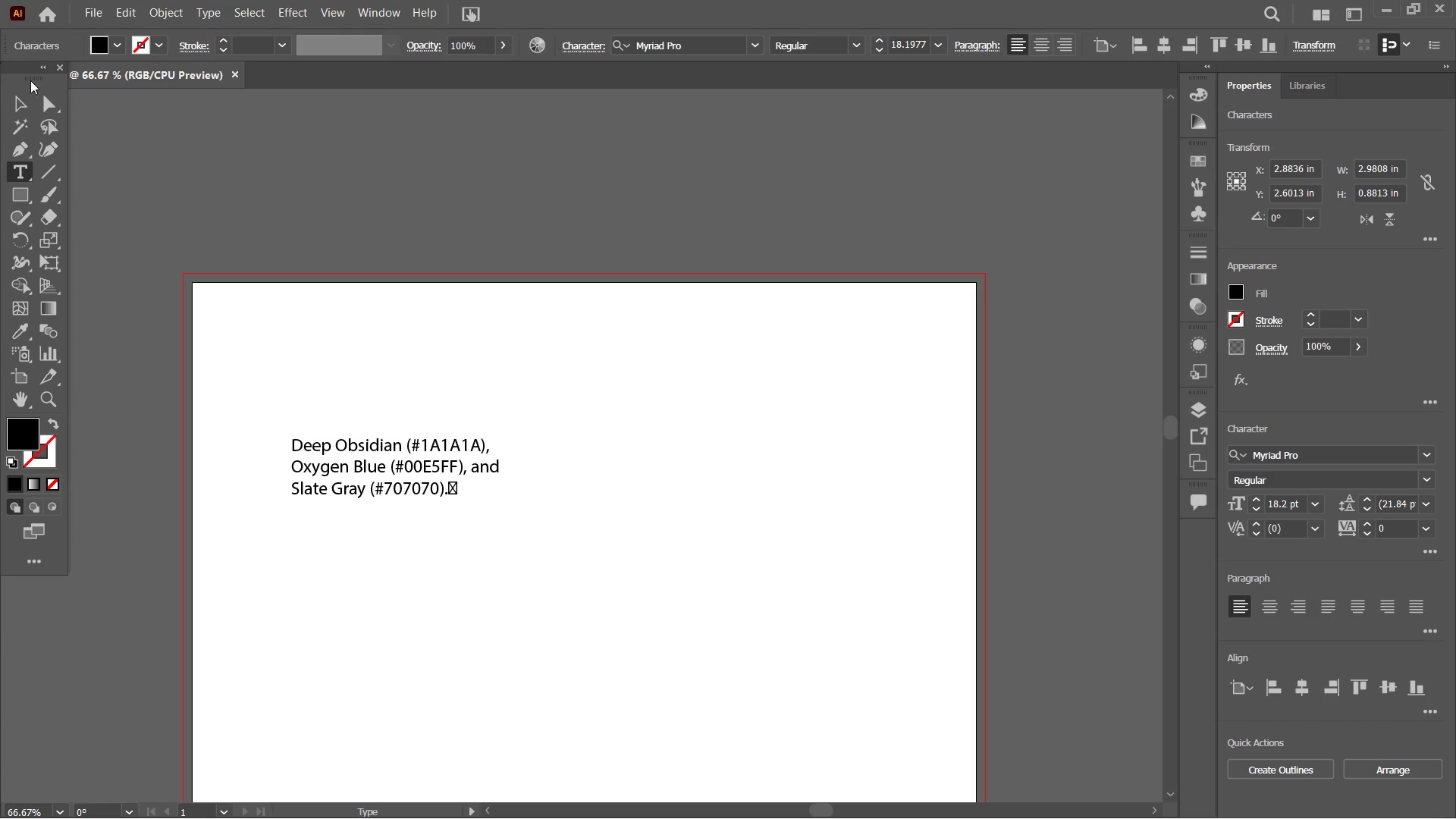 
left_click([21, 106])
 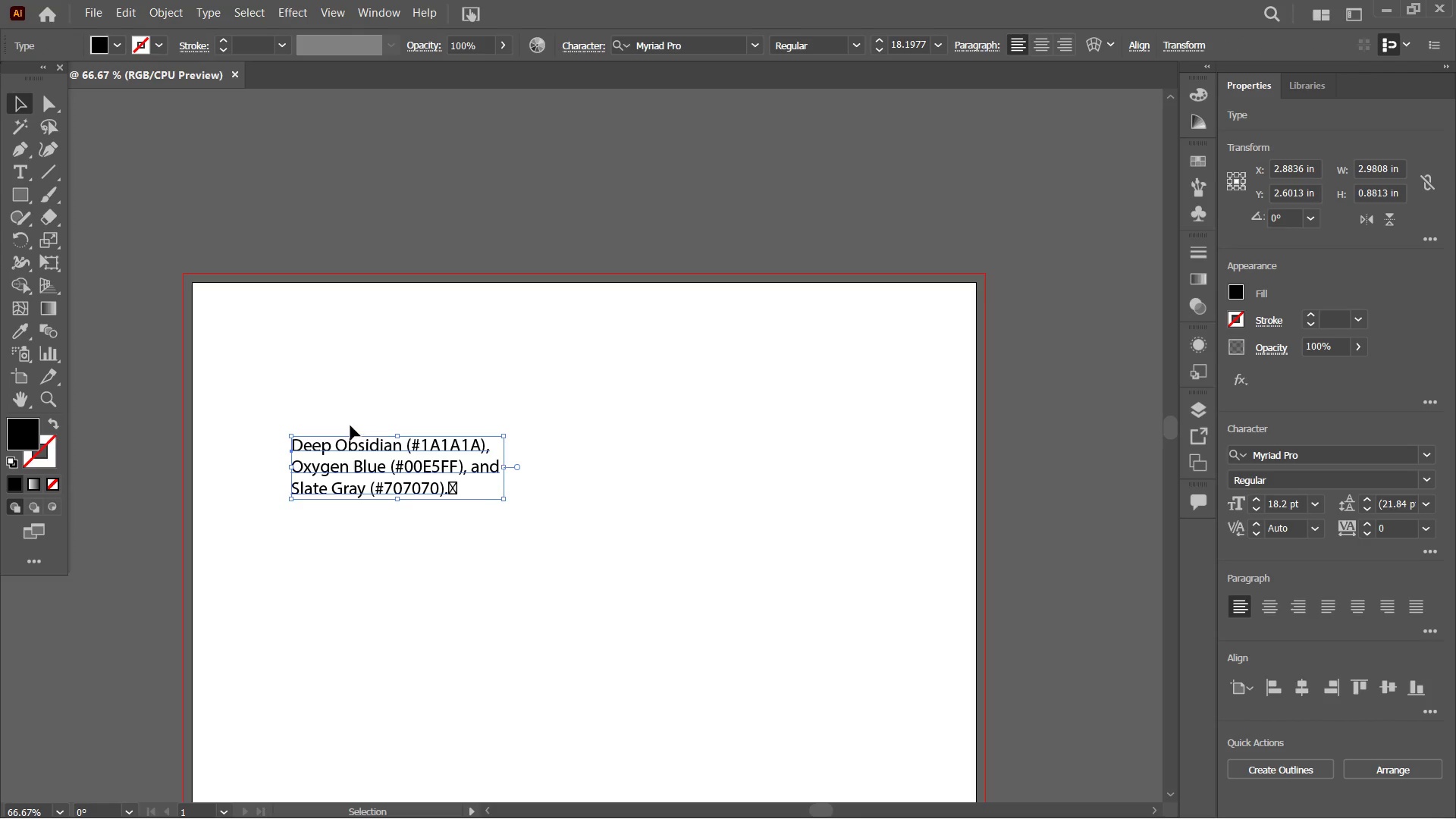 
left_click_drag(start_coordinate=[349, 453], to_coordinate=[273, 331])
 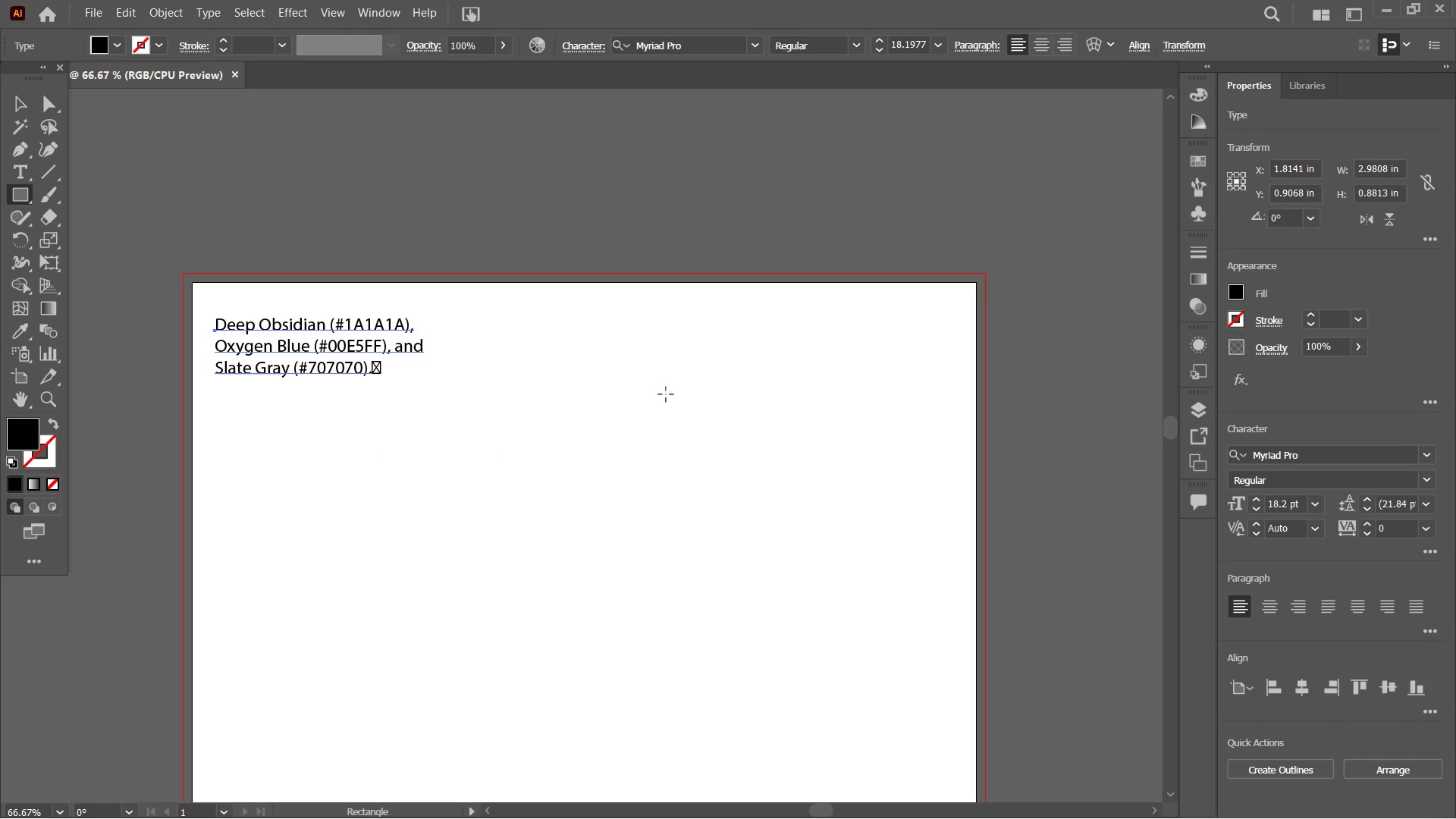 
left_click_drag(start_coordinate=[549, 297], to_coordinate=[604, 360])
 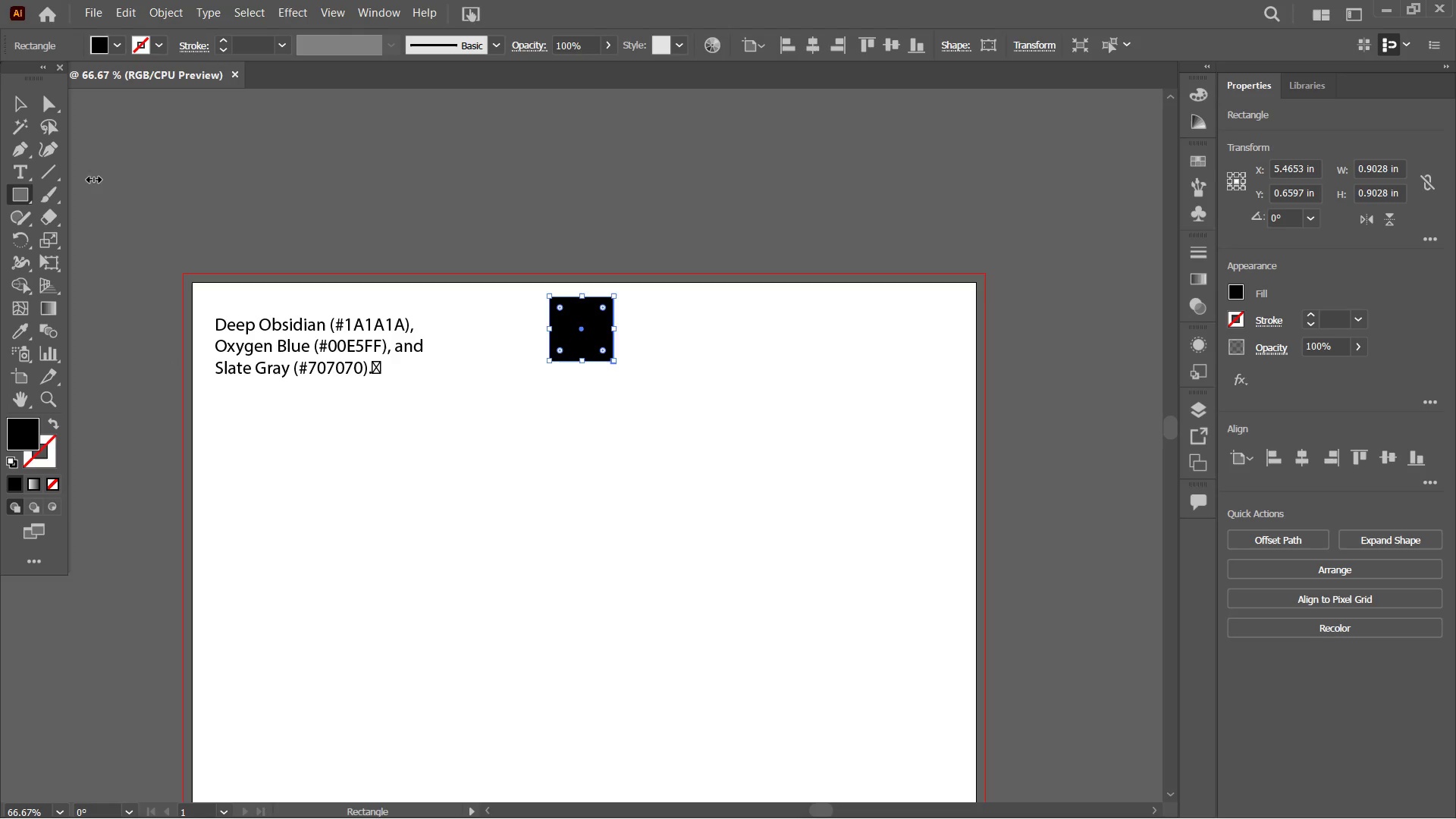 
hold_key(key=ShiftLeft, duration=2.55)
 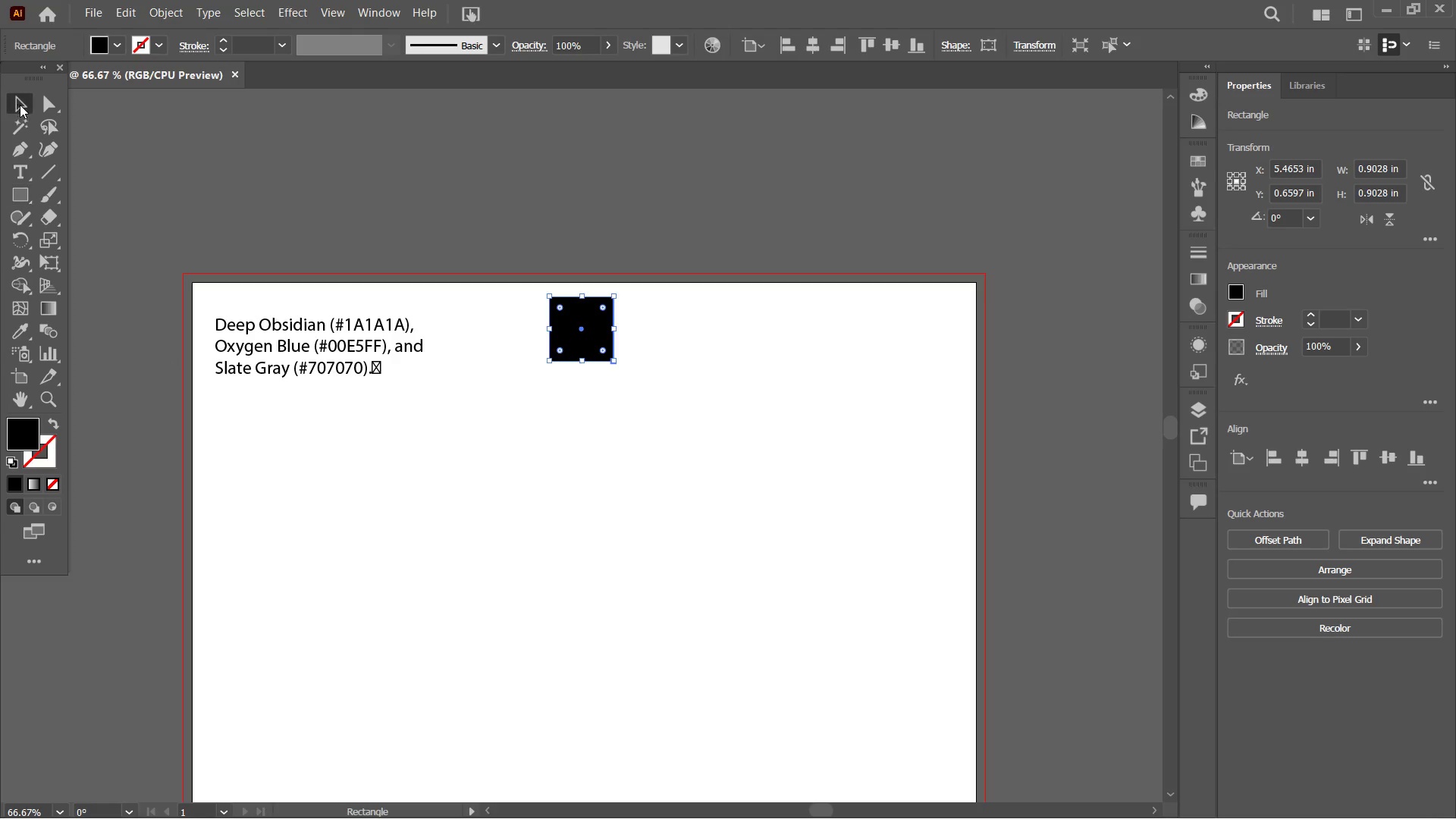 
hold_key(key=ControlLeft, duration=0.34)
 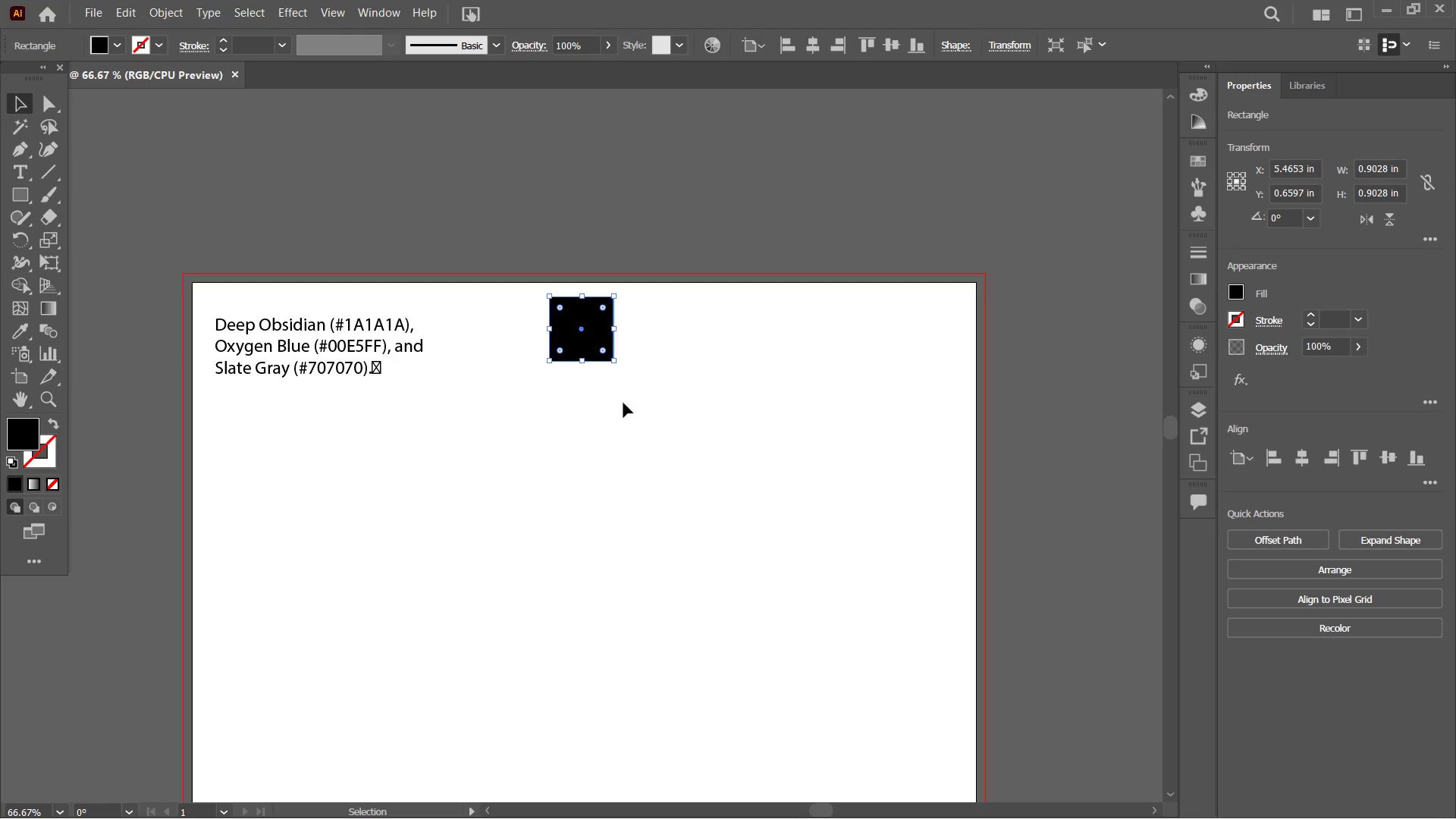 
key(Control+C)
 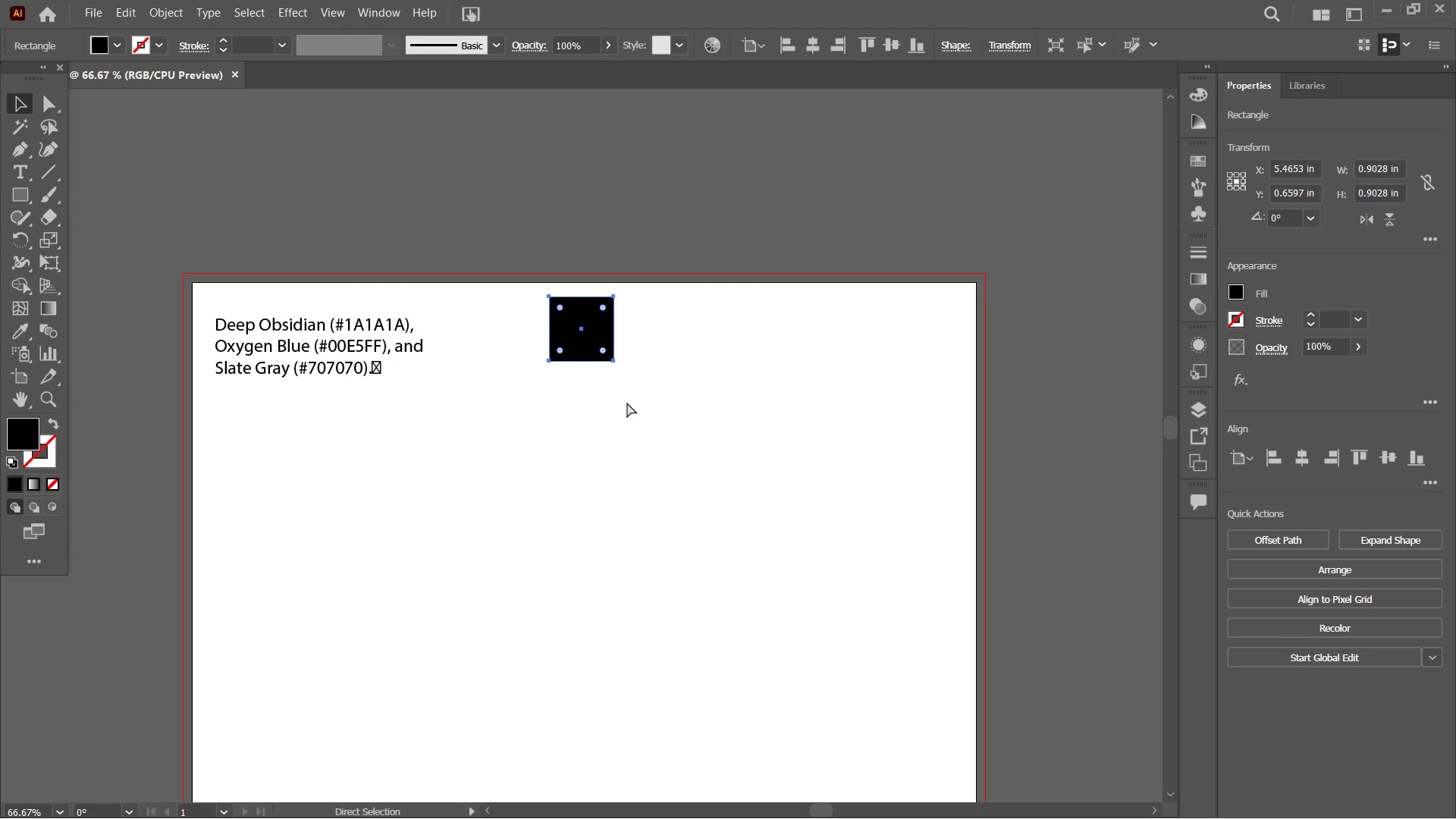 
key(Control+V)
 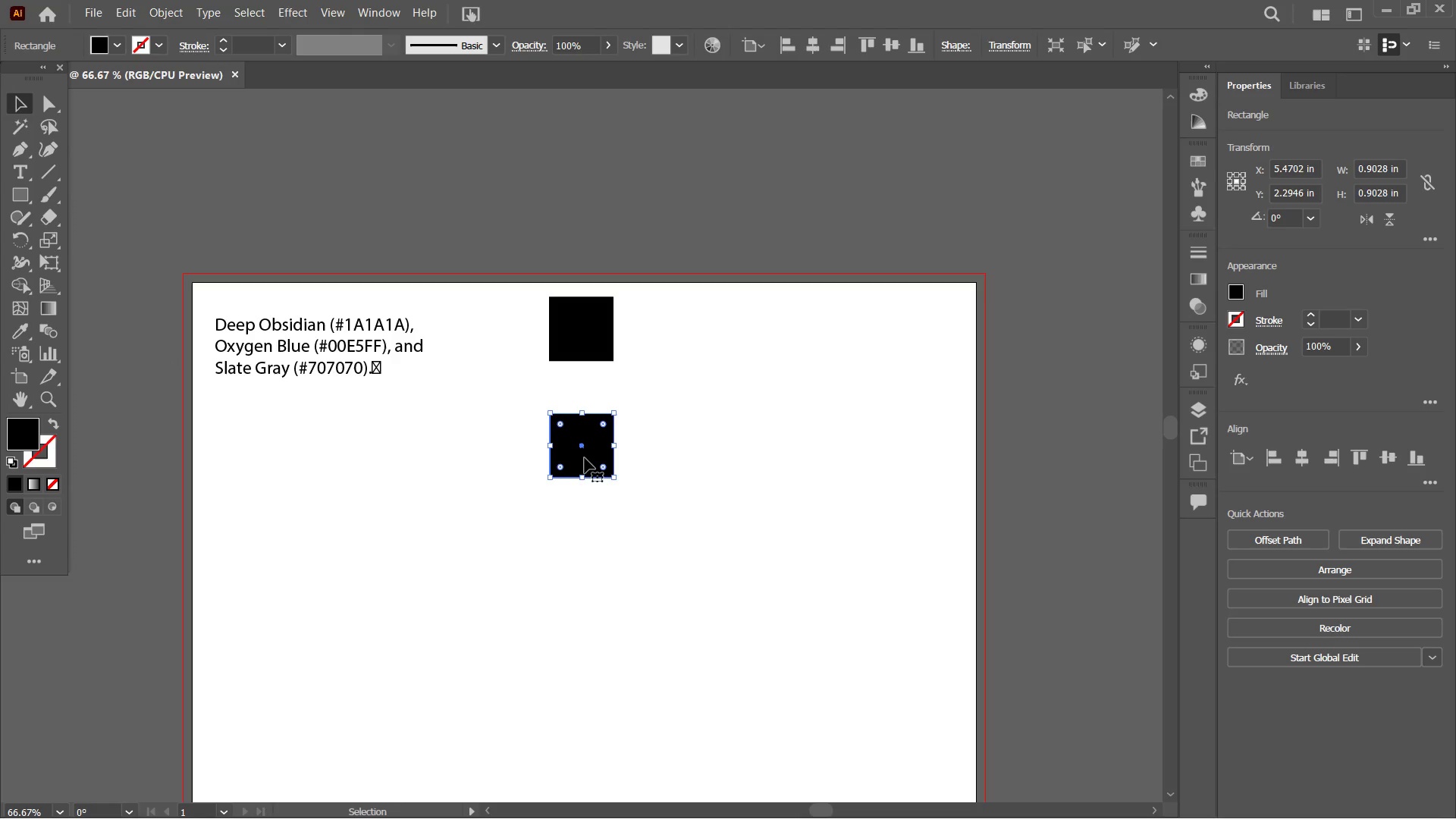 
key(Control+C)
 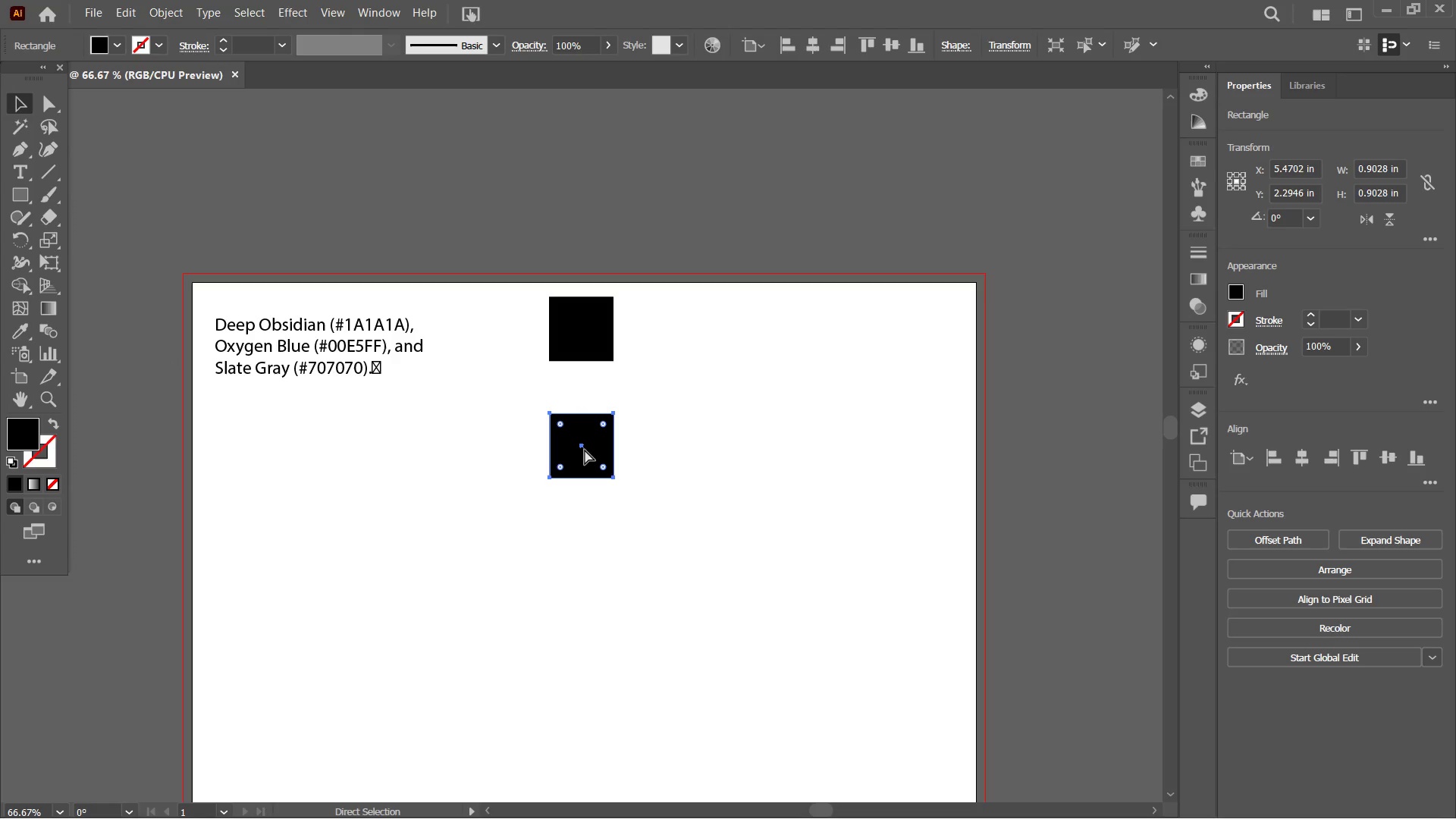 
key(Control+V)
 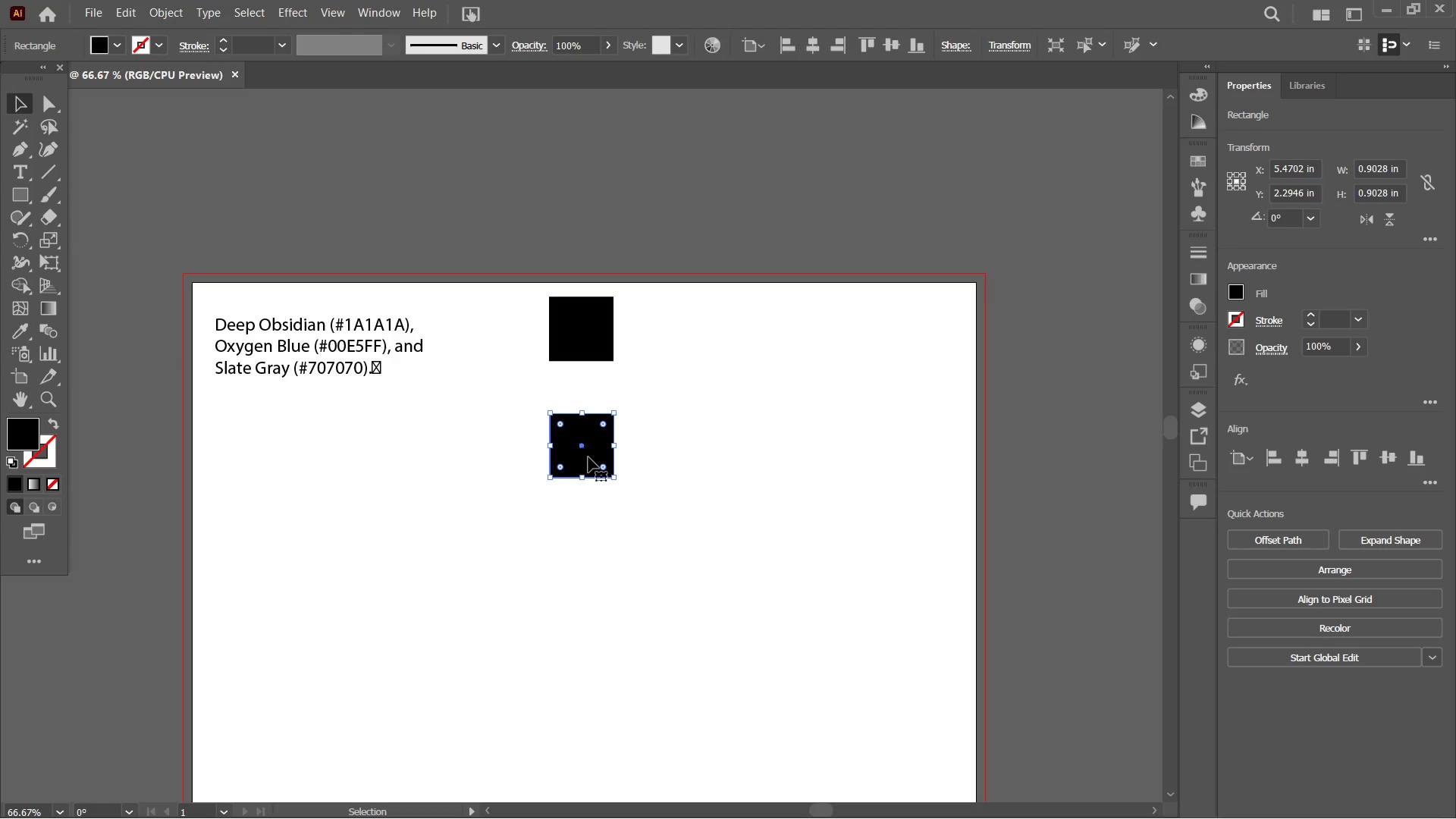 
left_click_drag(start_coordinate=[588, 438], to_coordinate=[504, 387])
 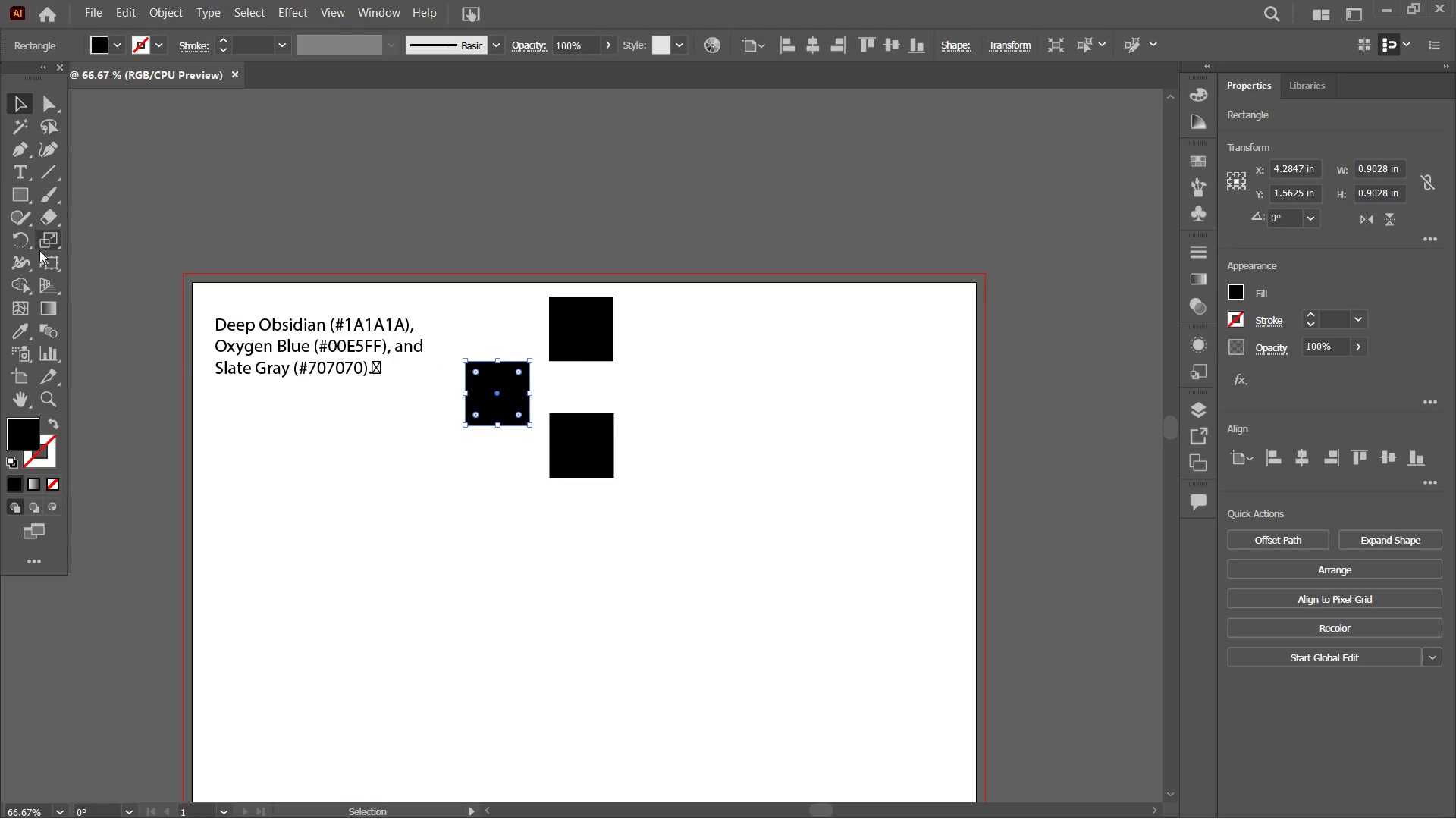 
left_click([31, 168])
 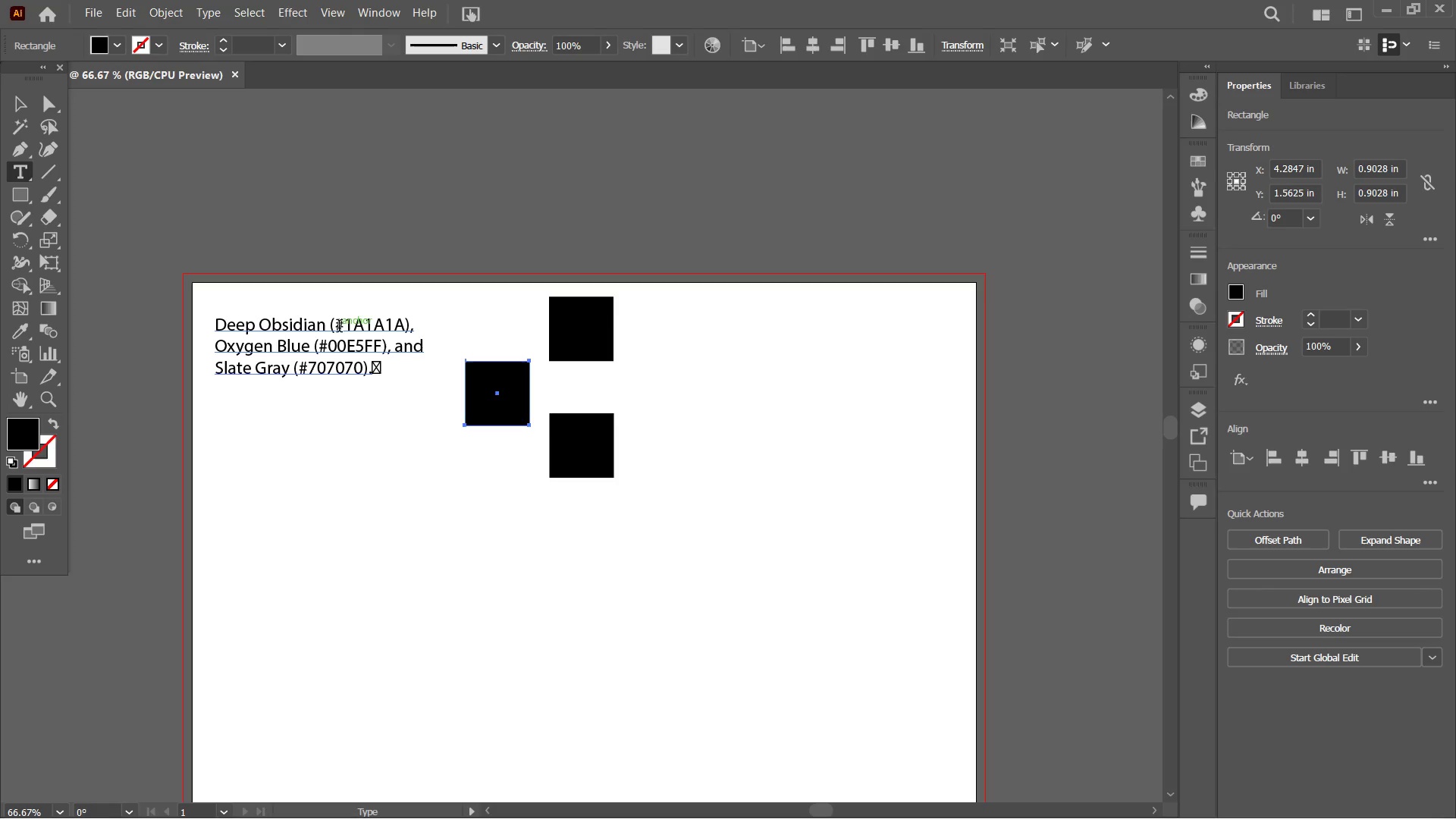 
left_click_drag(start_coordinate=[340, 328], to_coordinate=[403, 327])
 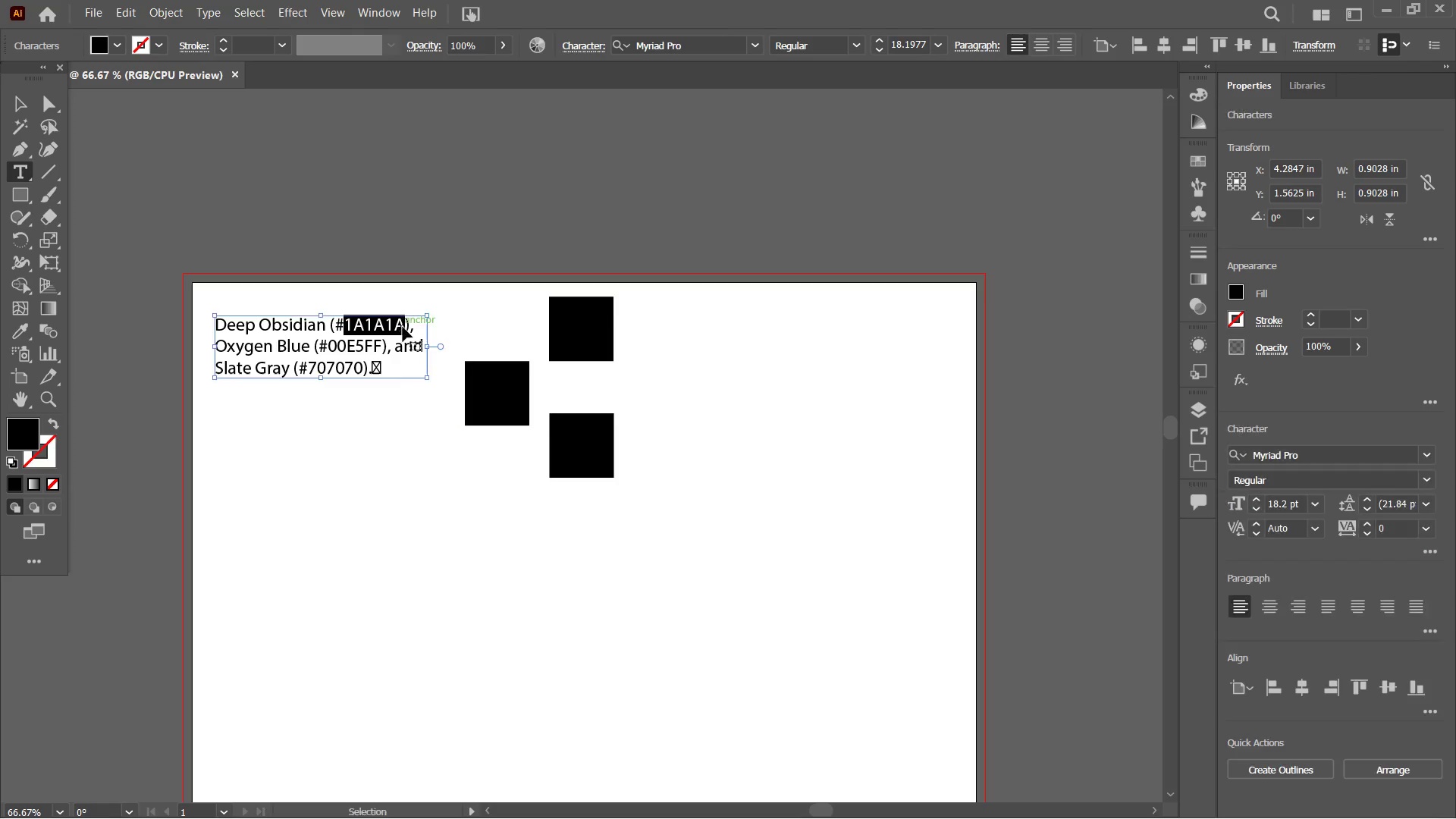 
key(Control+C)
 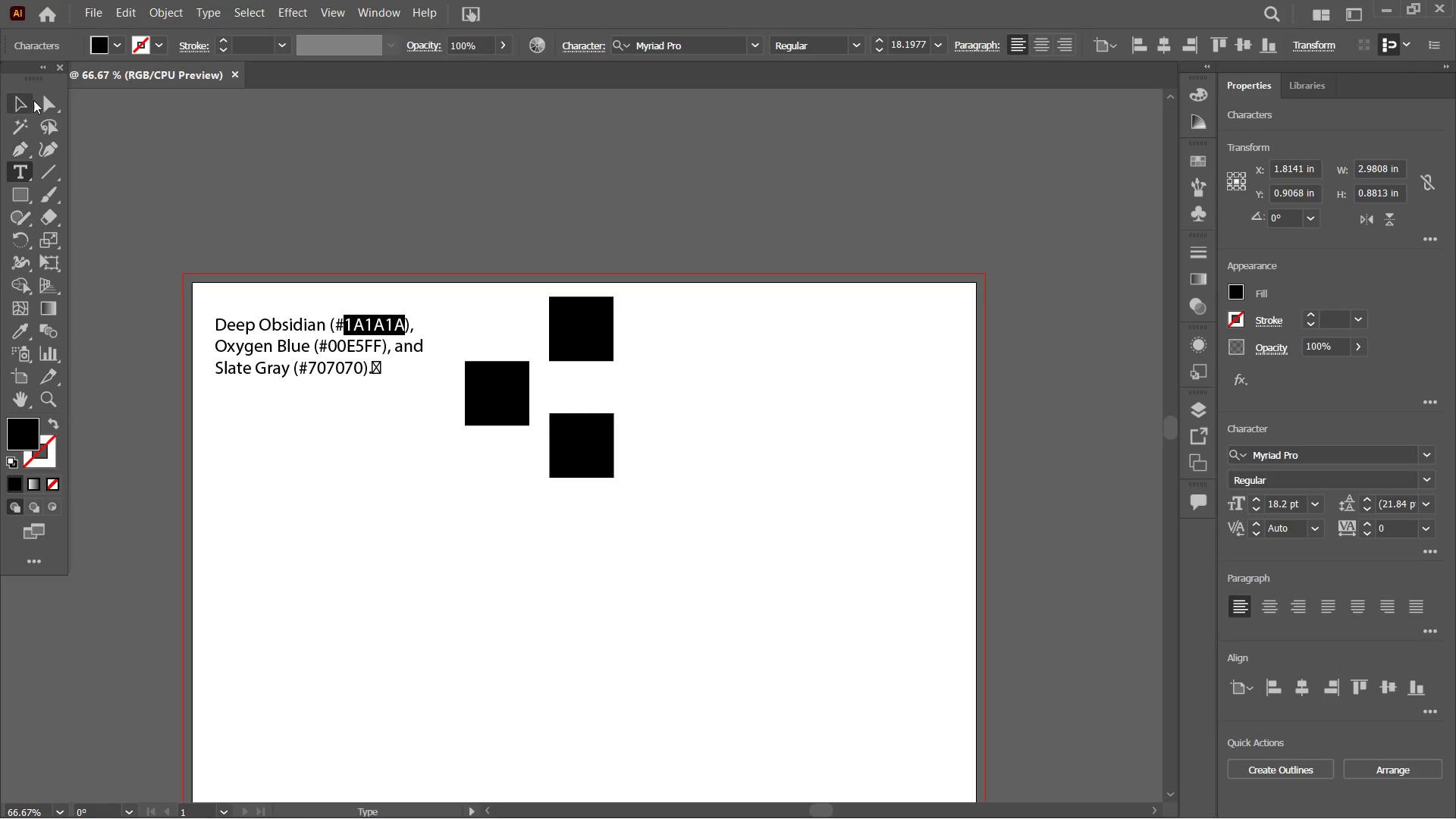 
left_click([21, 107])
 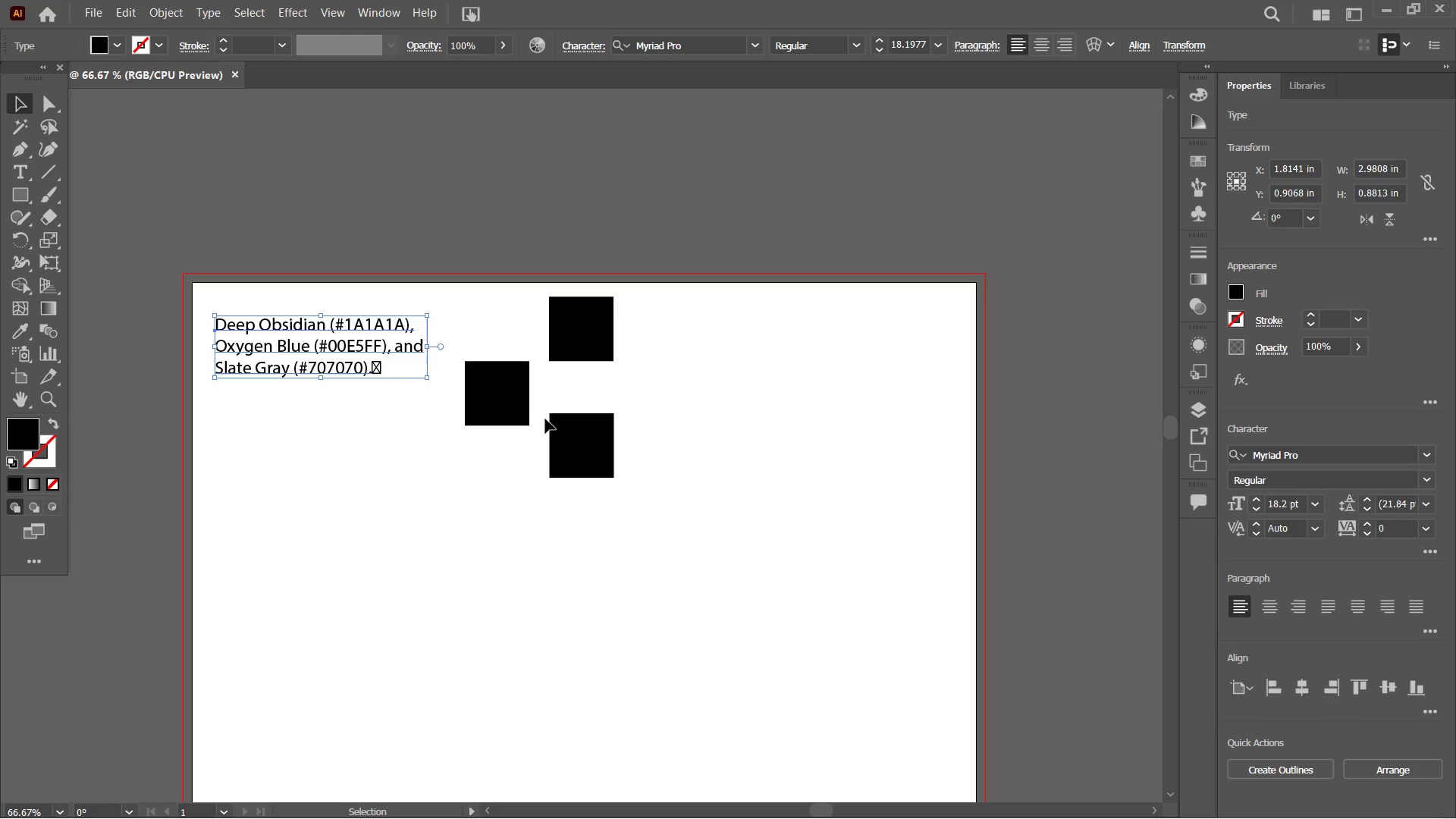 
left_click([530, 400])
 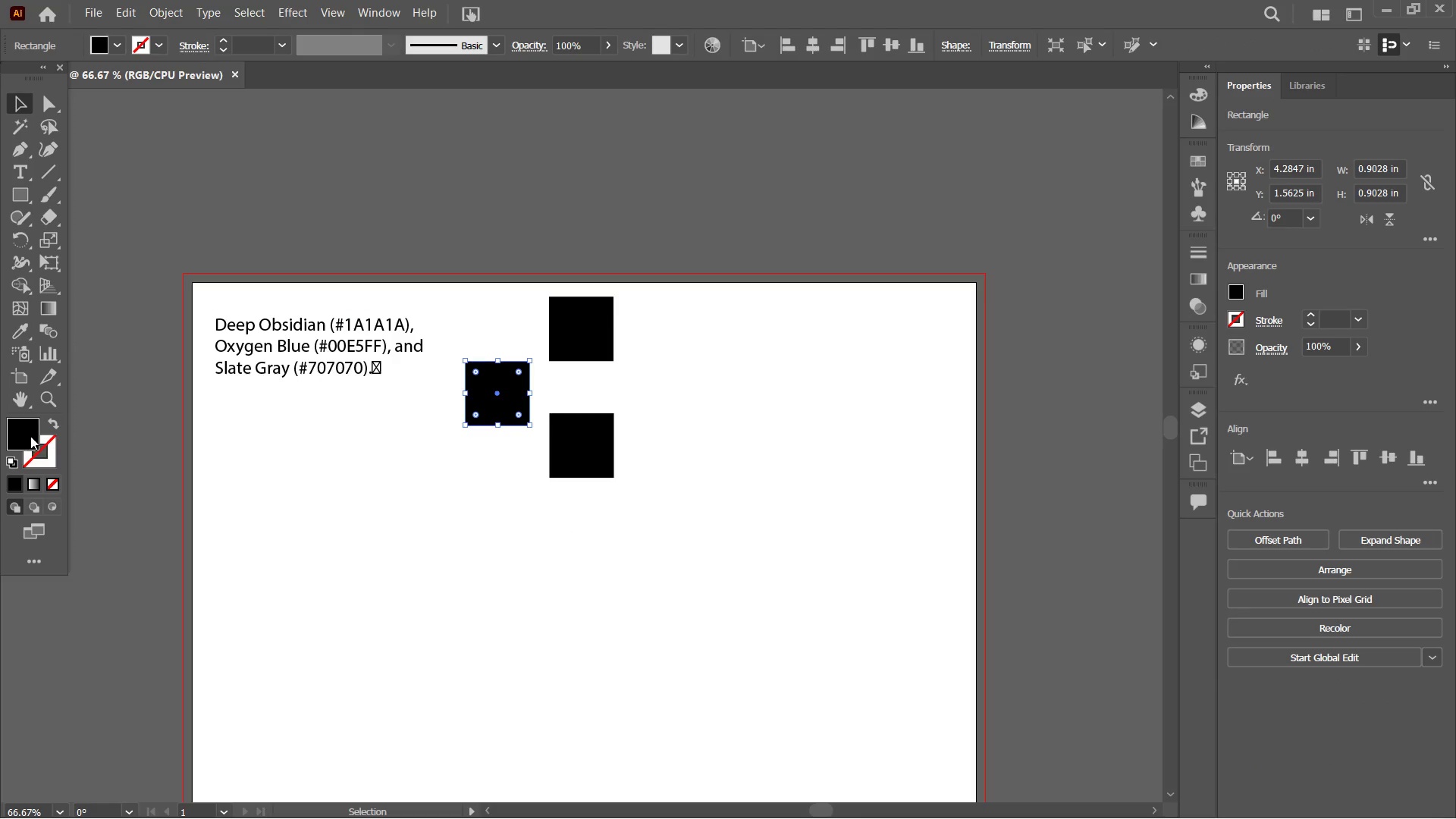 
double_click([30, 436])
 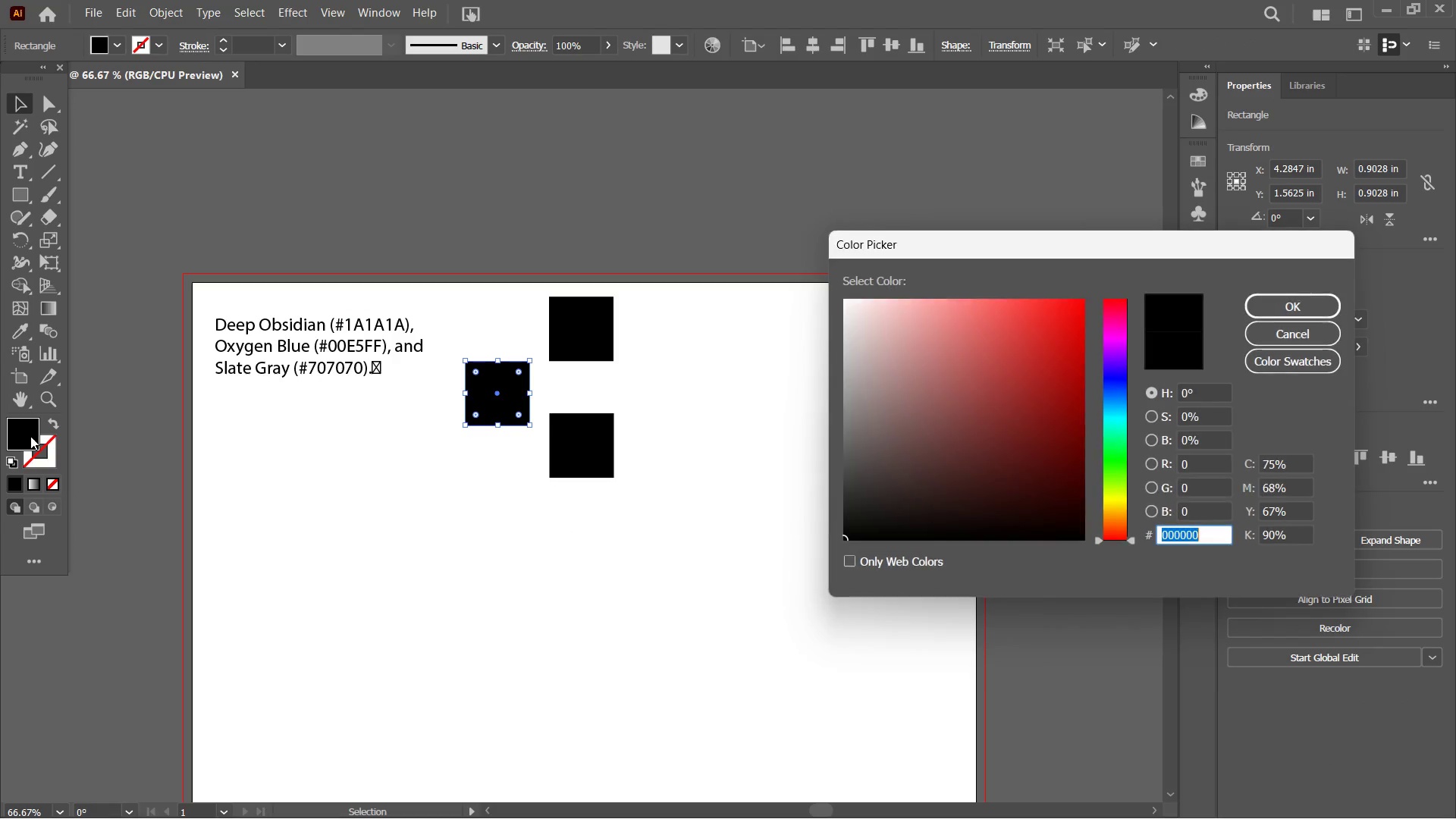 
key(Control+V)
 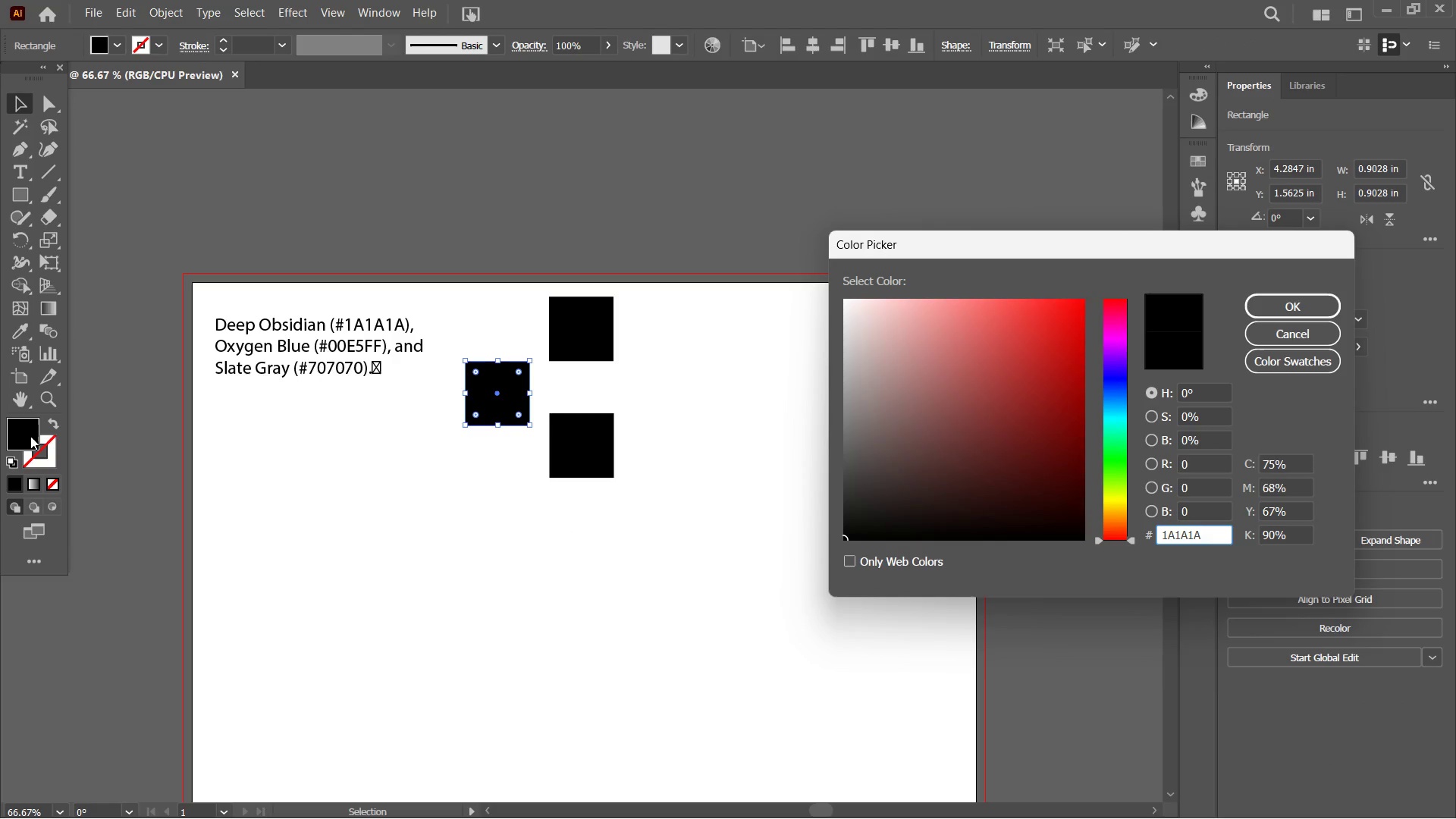 
key(Enter)
 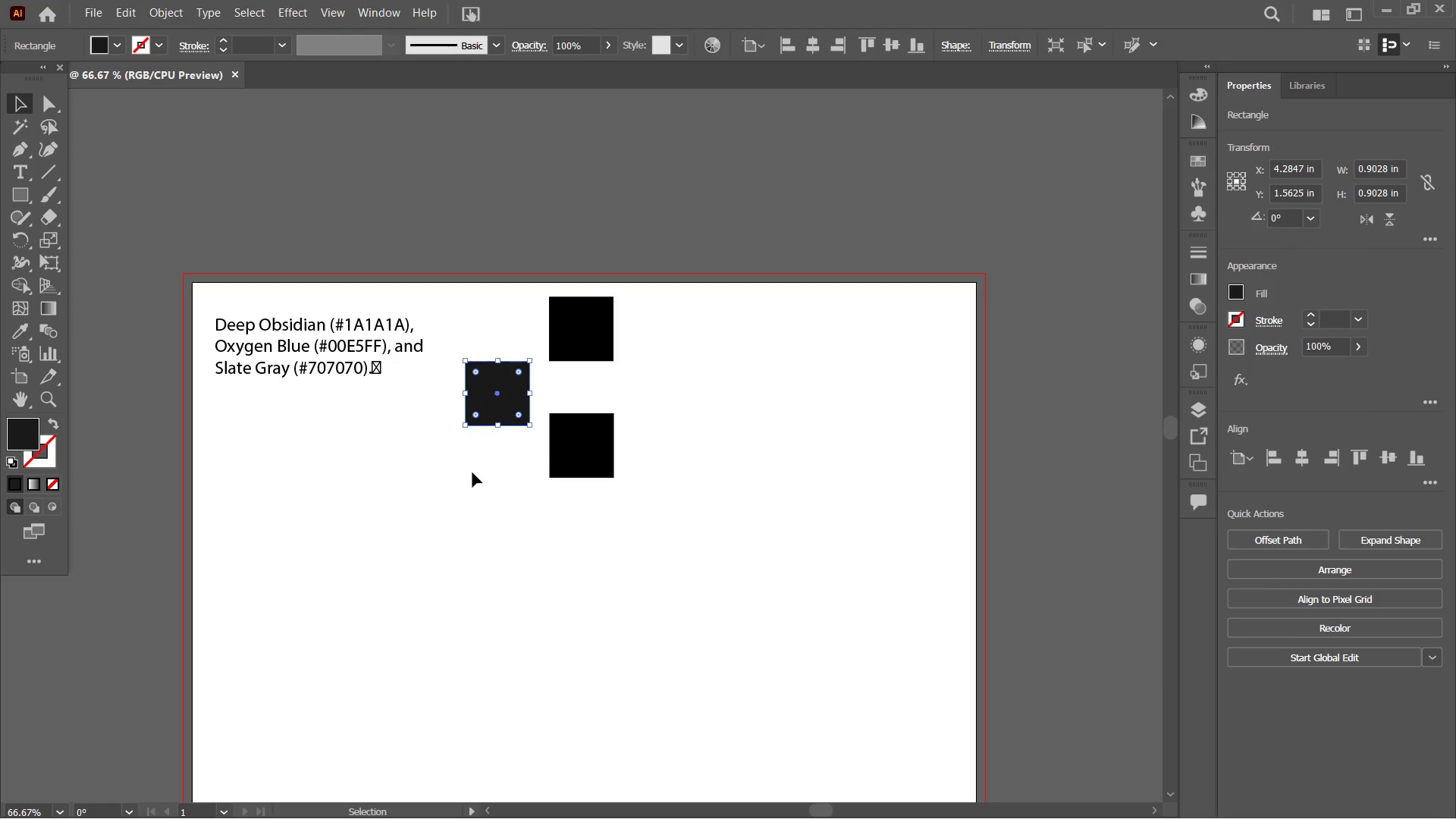 
left_click([551, 419])
 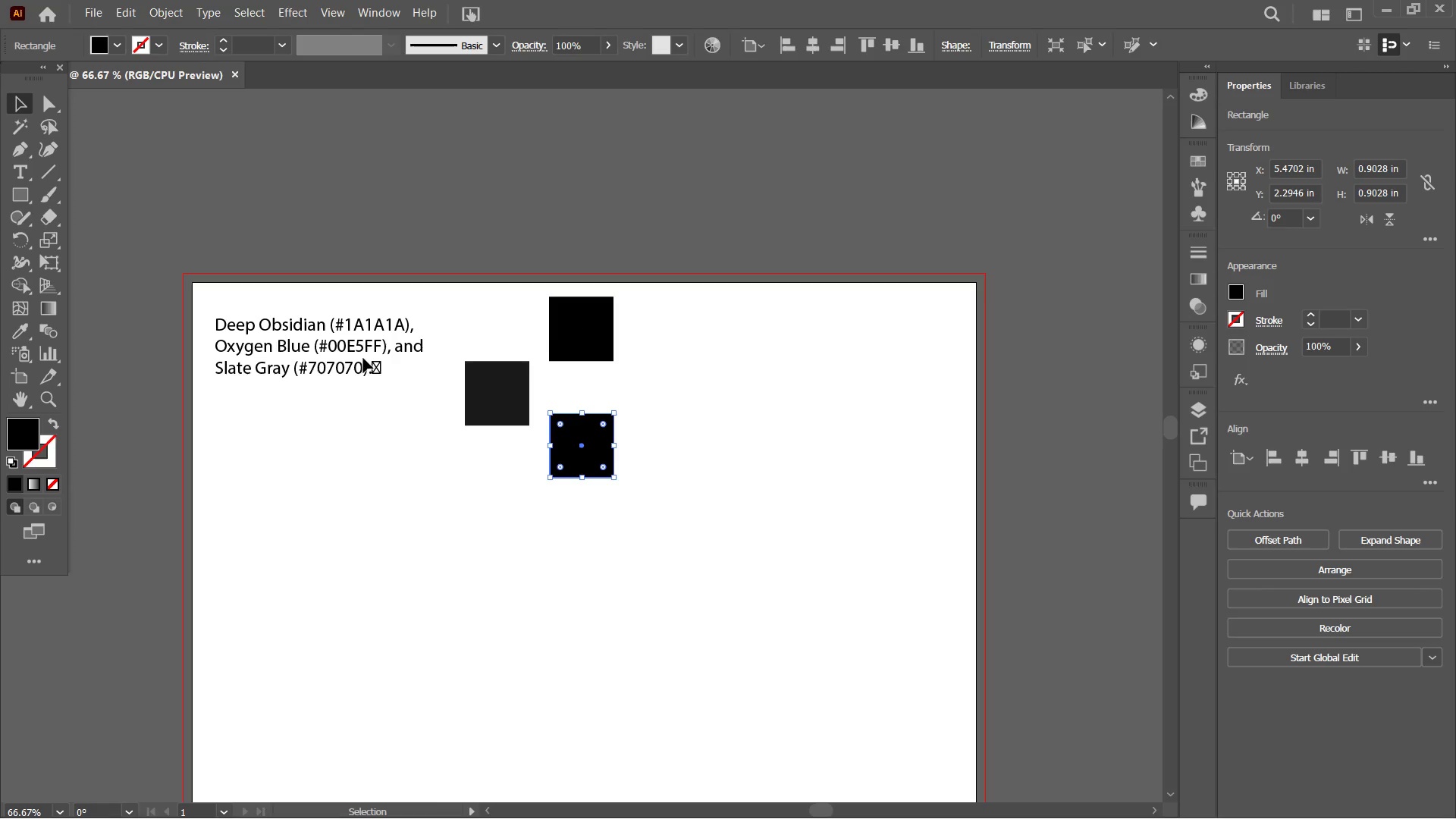 
double_click([336, 347])
 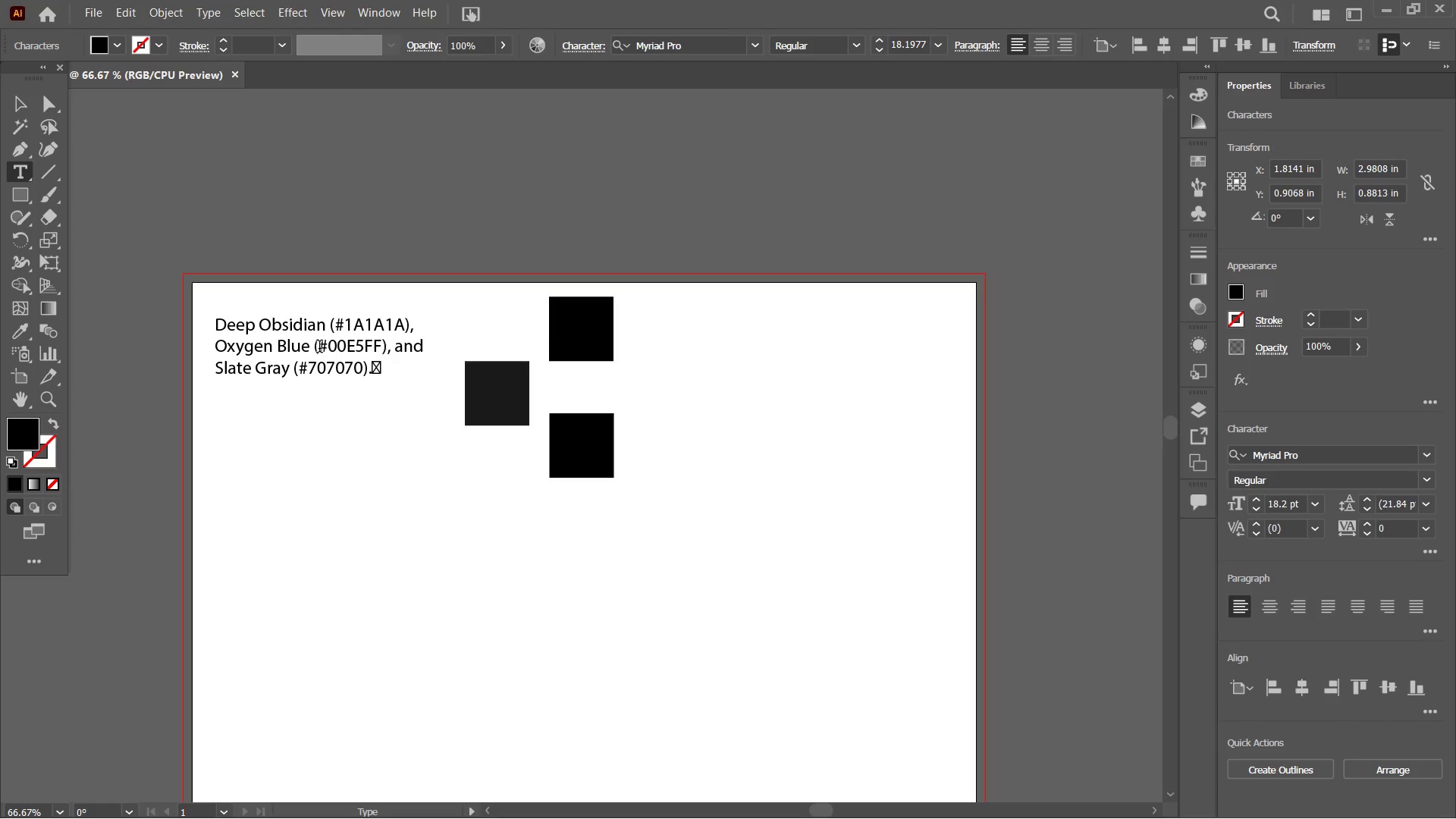 
left_click_drag(start_coordinate=[320, 348], to_coordinate=[383, 353])
 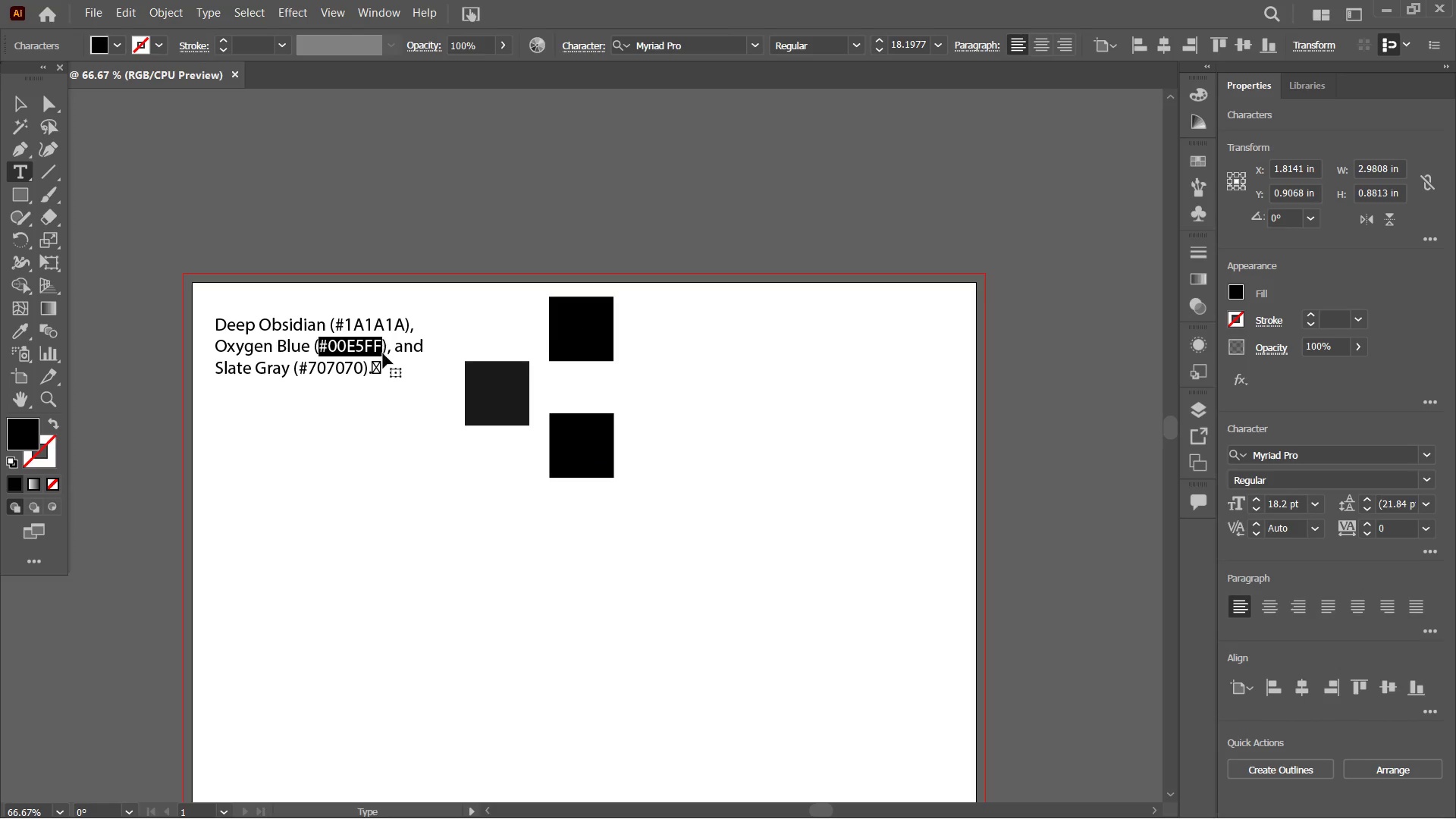 
key(Control+C)
 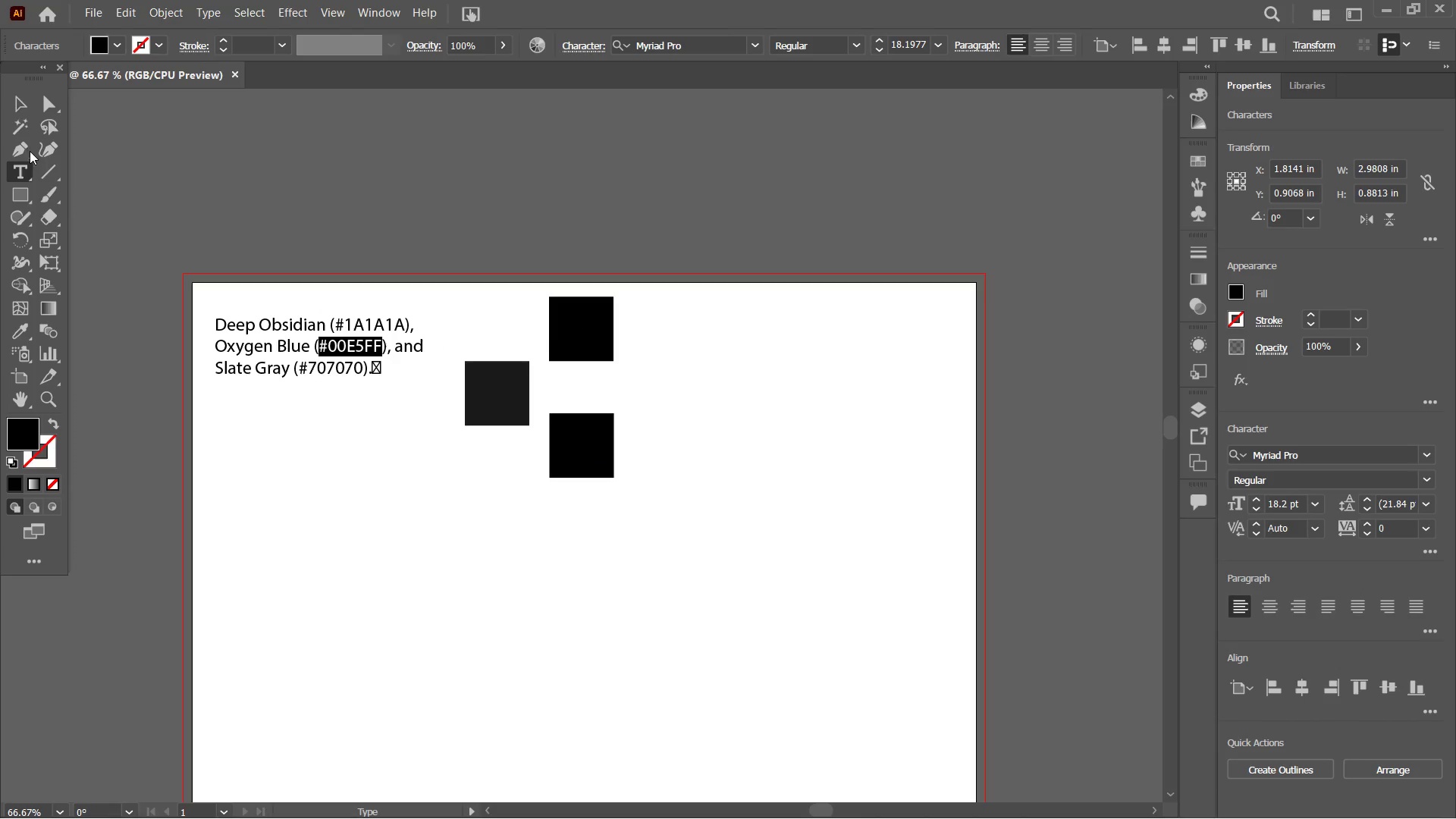 
left_click([20, 106])
 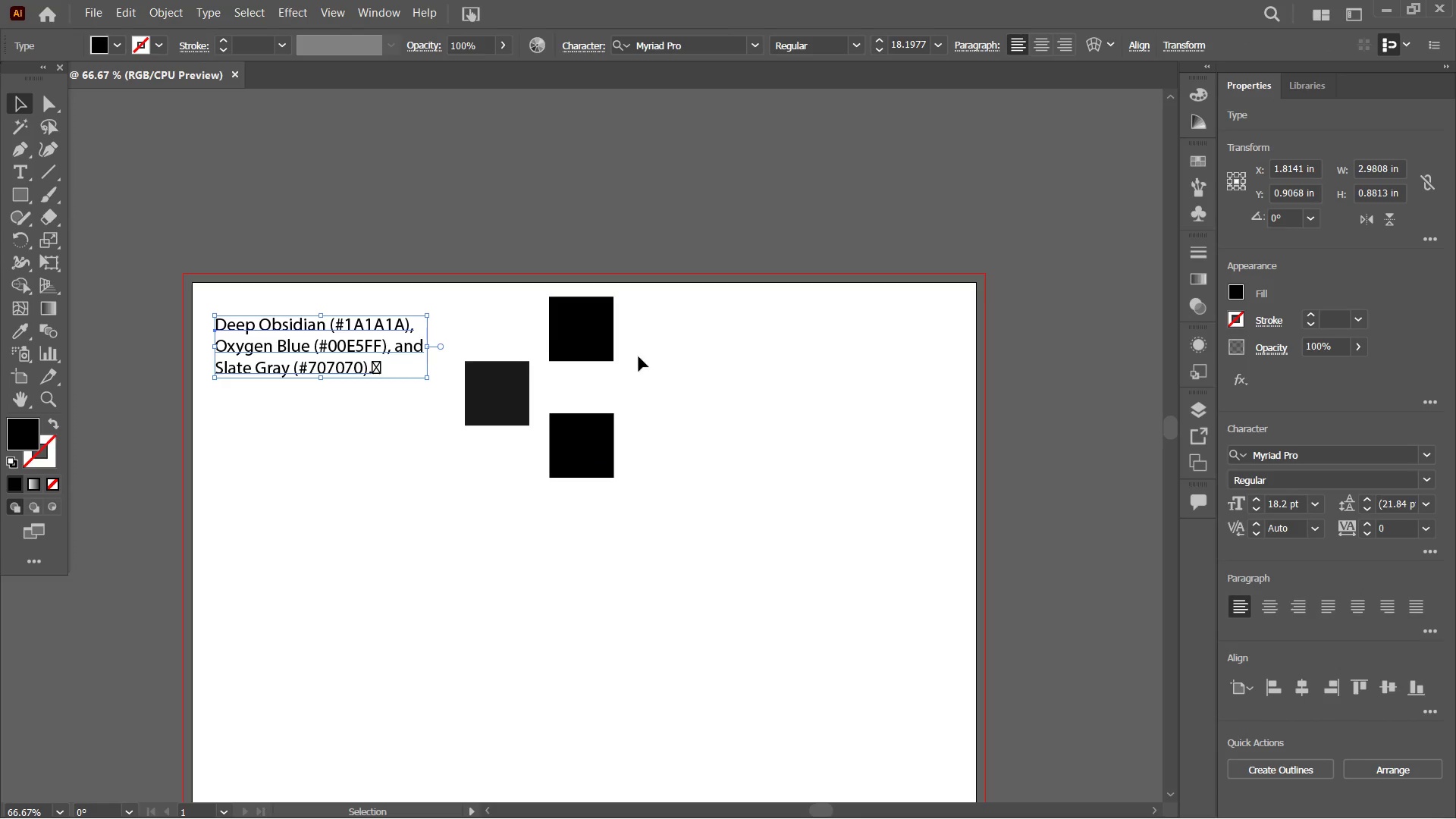 
left_click([578, 331])
 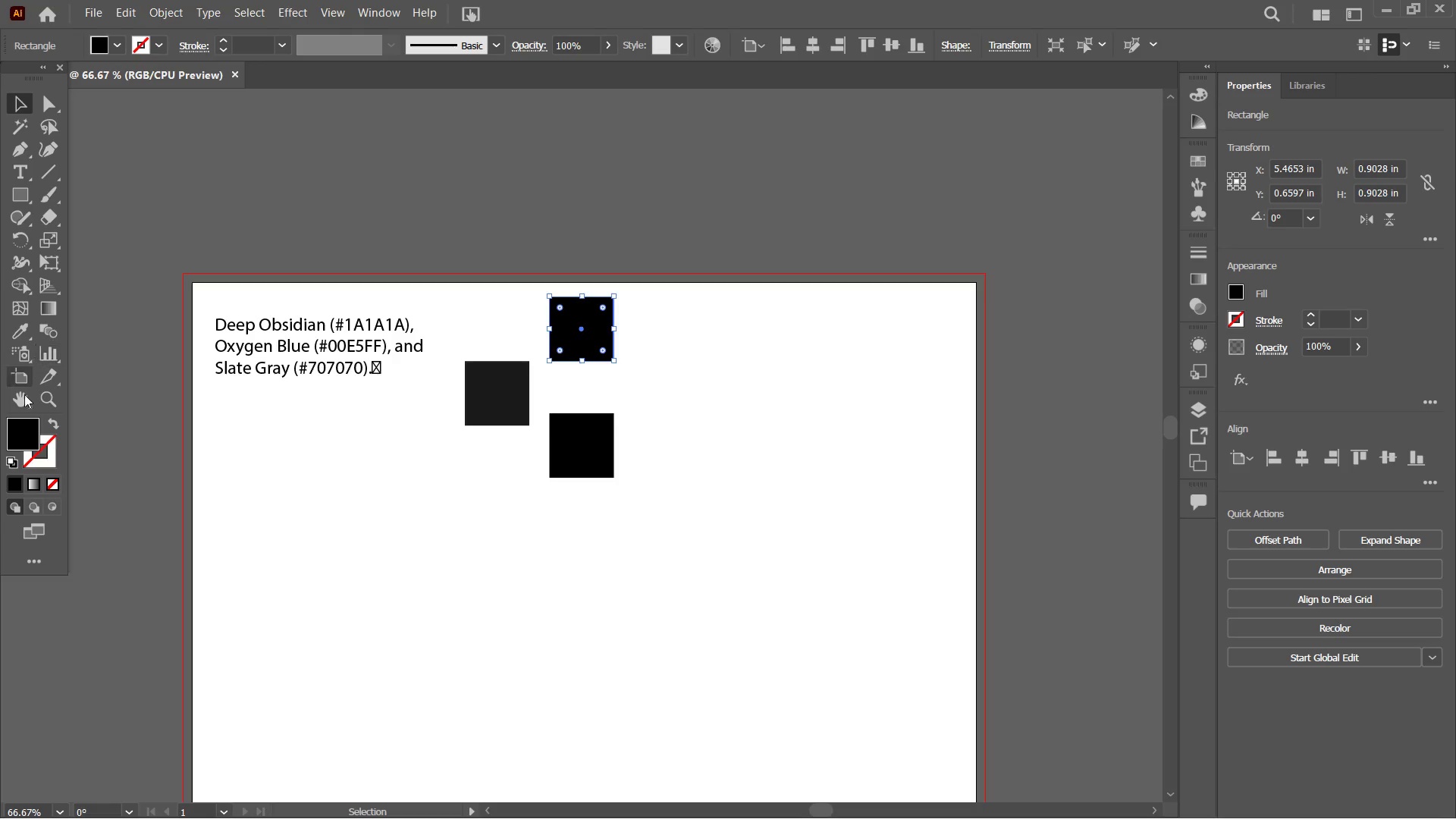 
double_click([24, 433])
 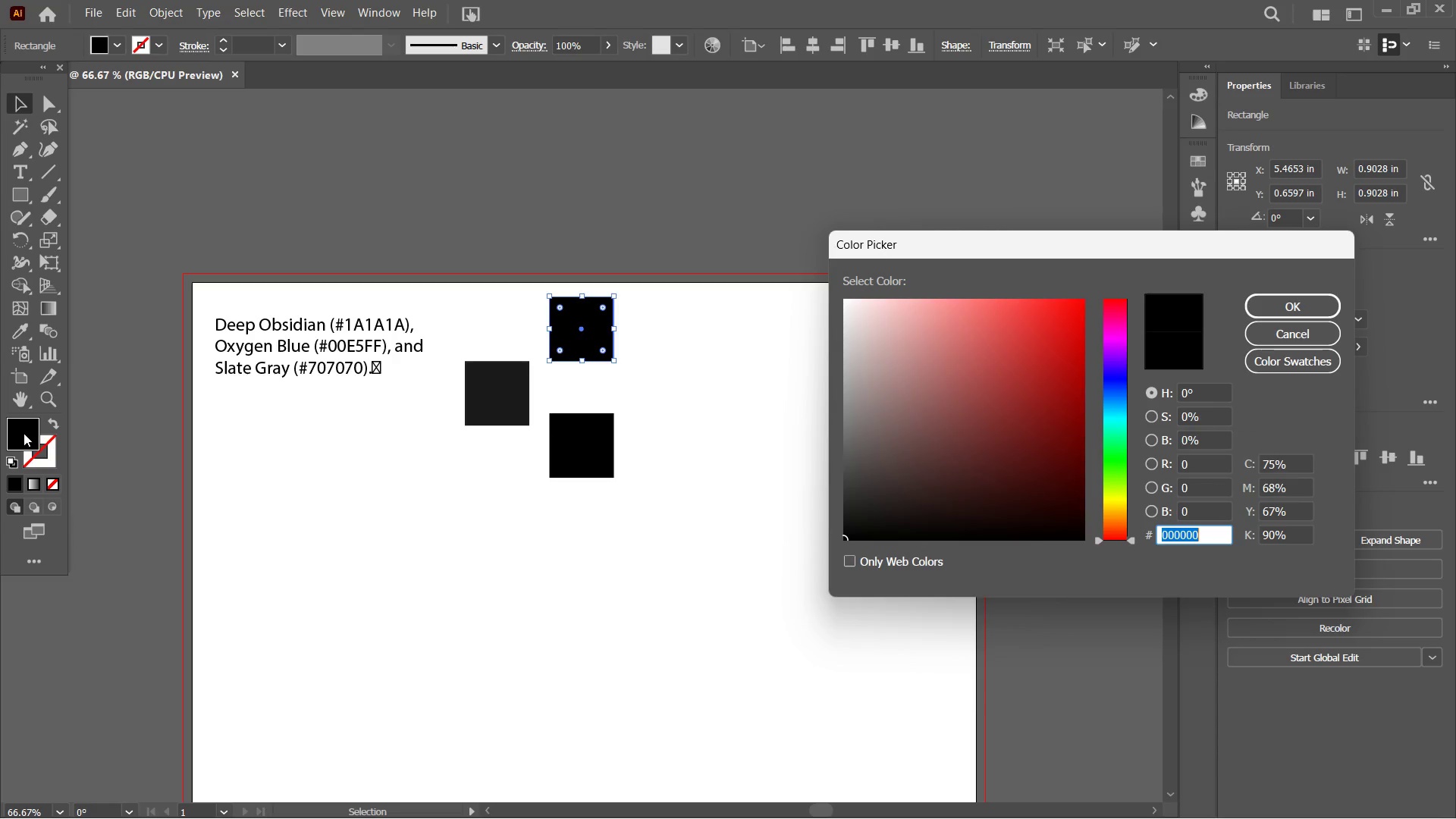 
key(Control+V)
 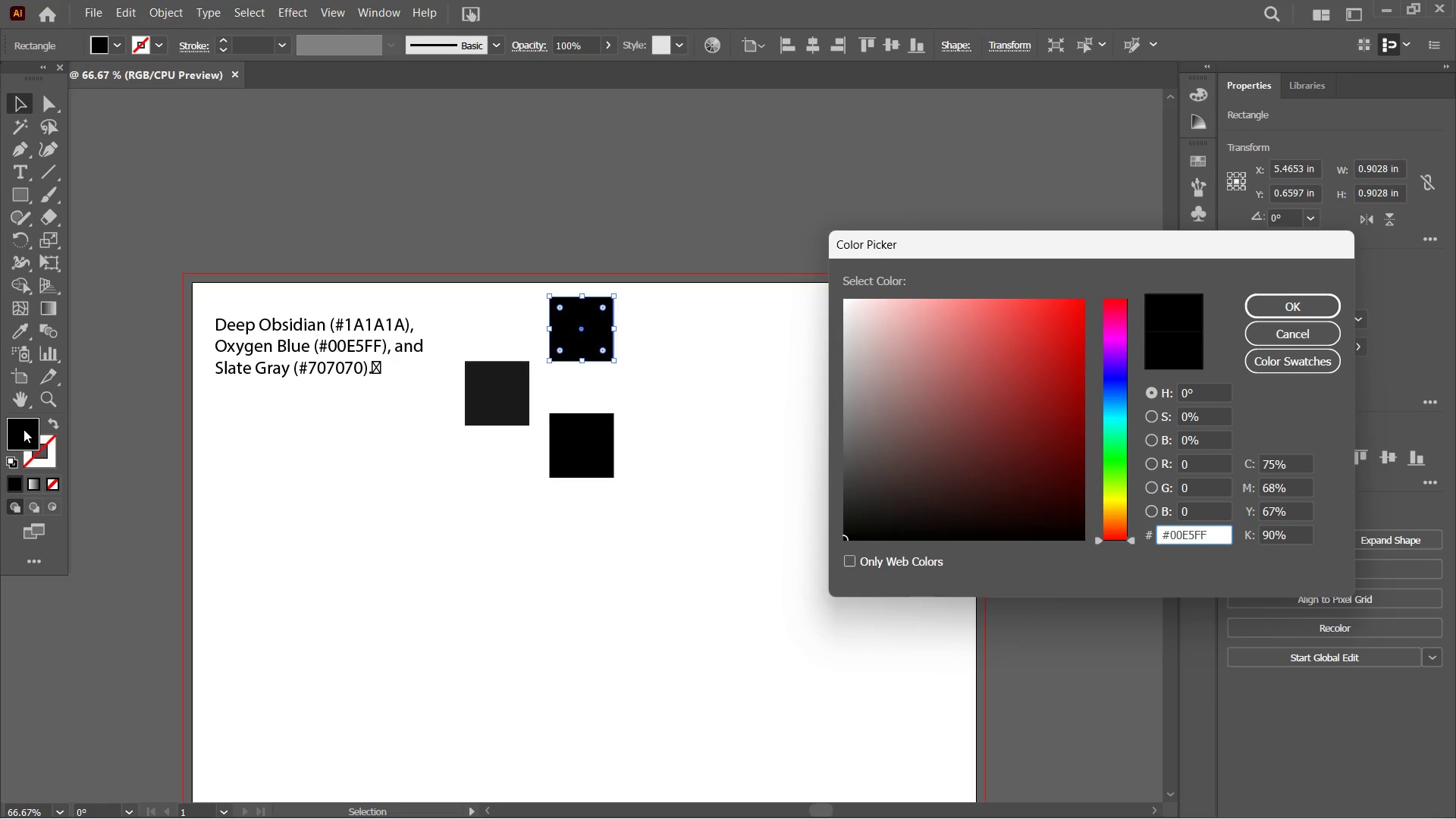 
key(Enter)
 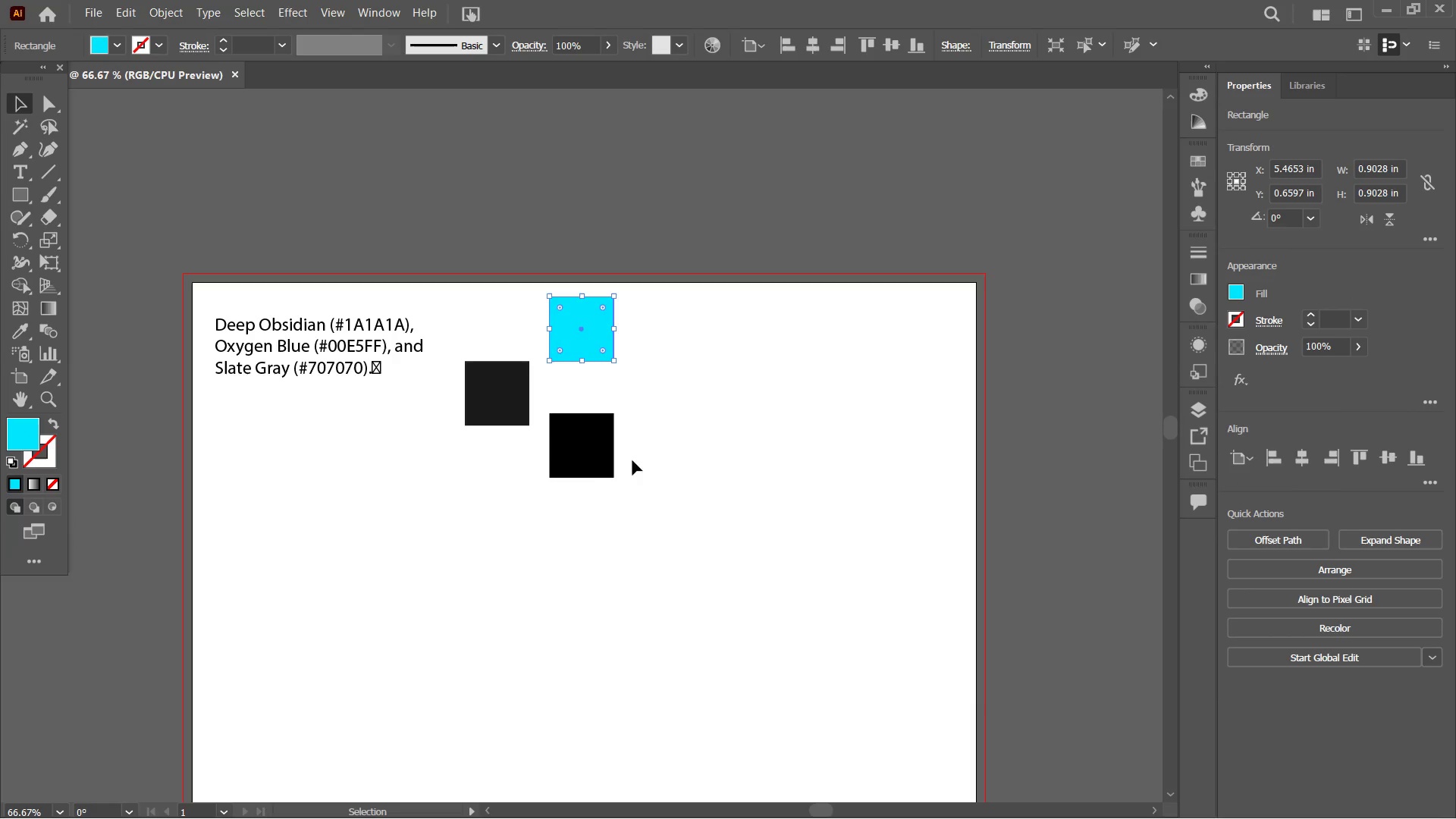 
left_click([568, 463])
 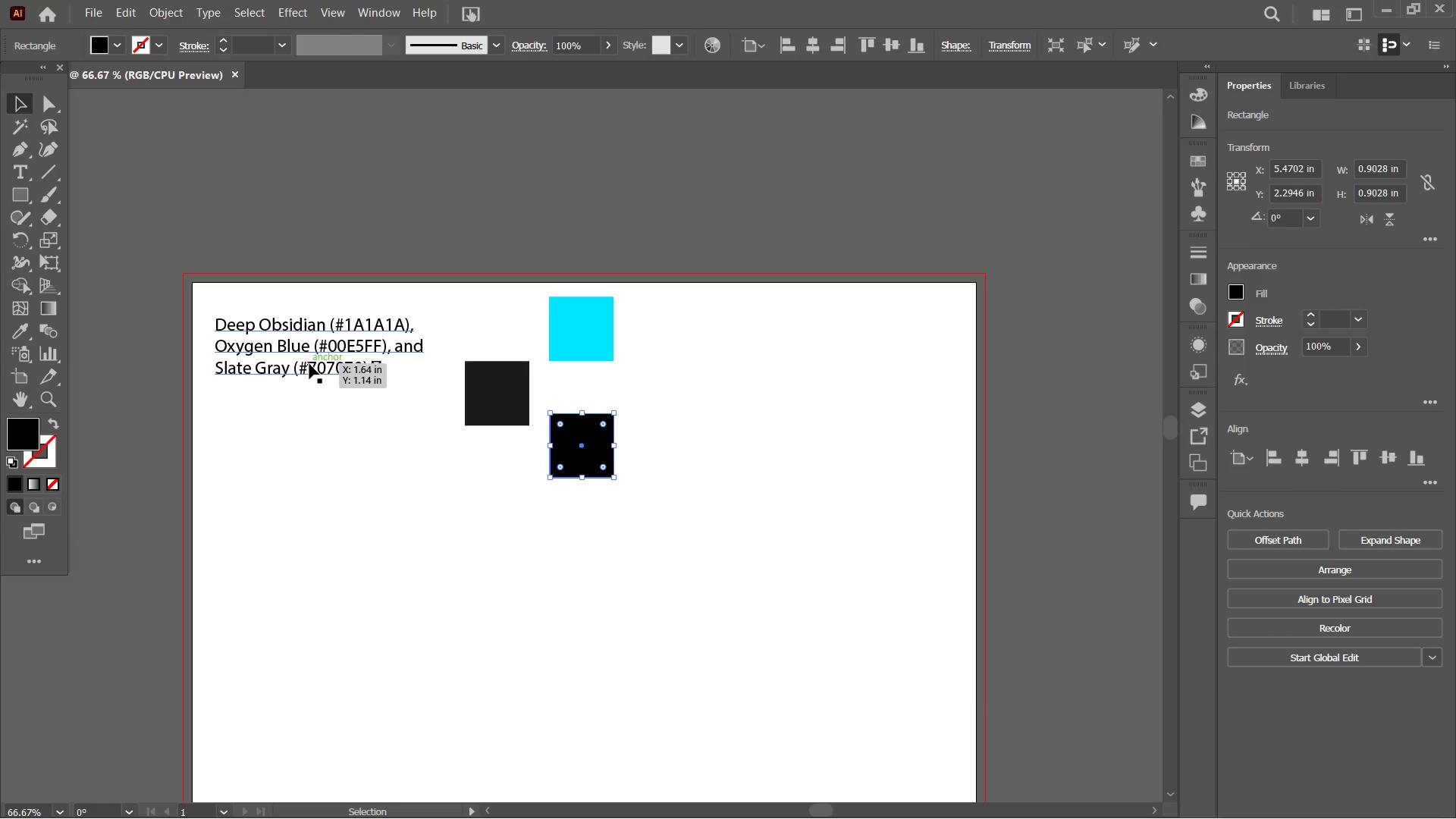 
double_click([309, 364])
 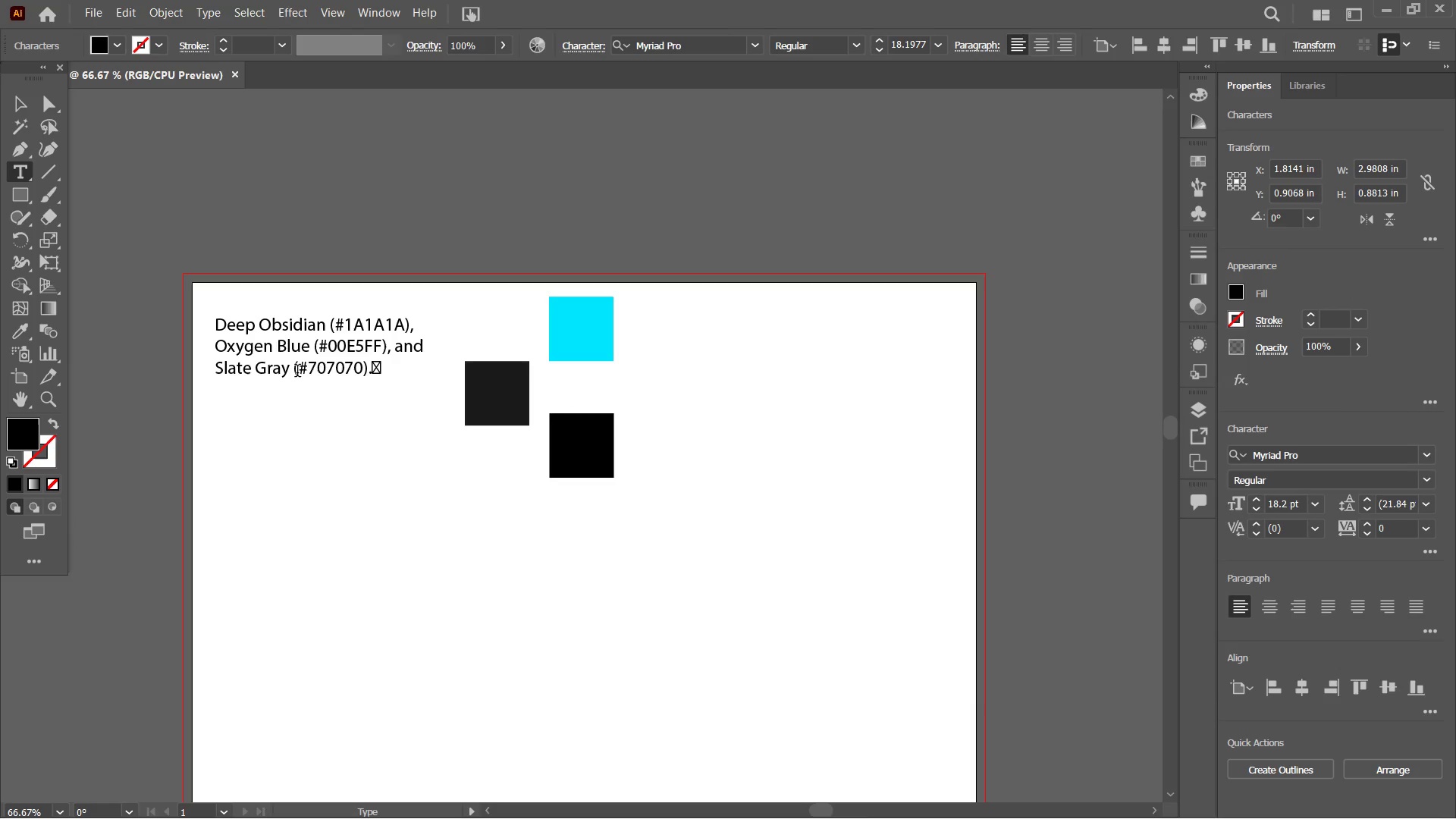 
left_click_drag(start_coordinate=[299, 372], to_coordinate=[363, 384])
 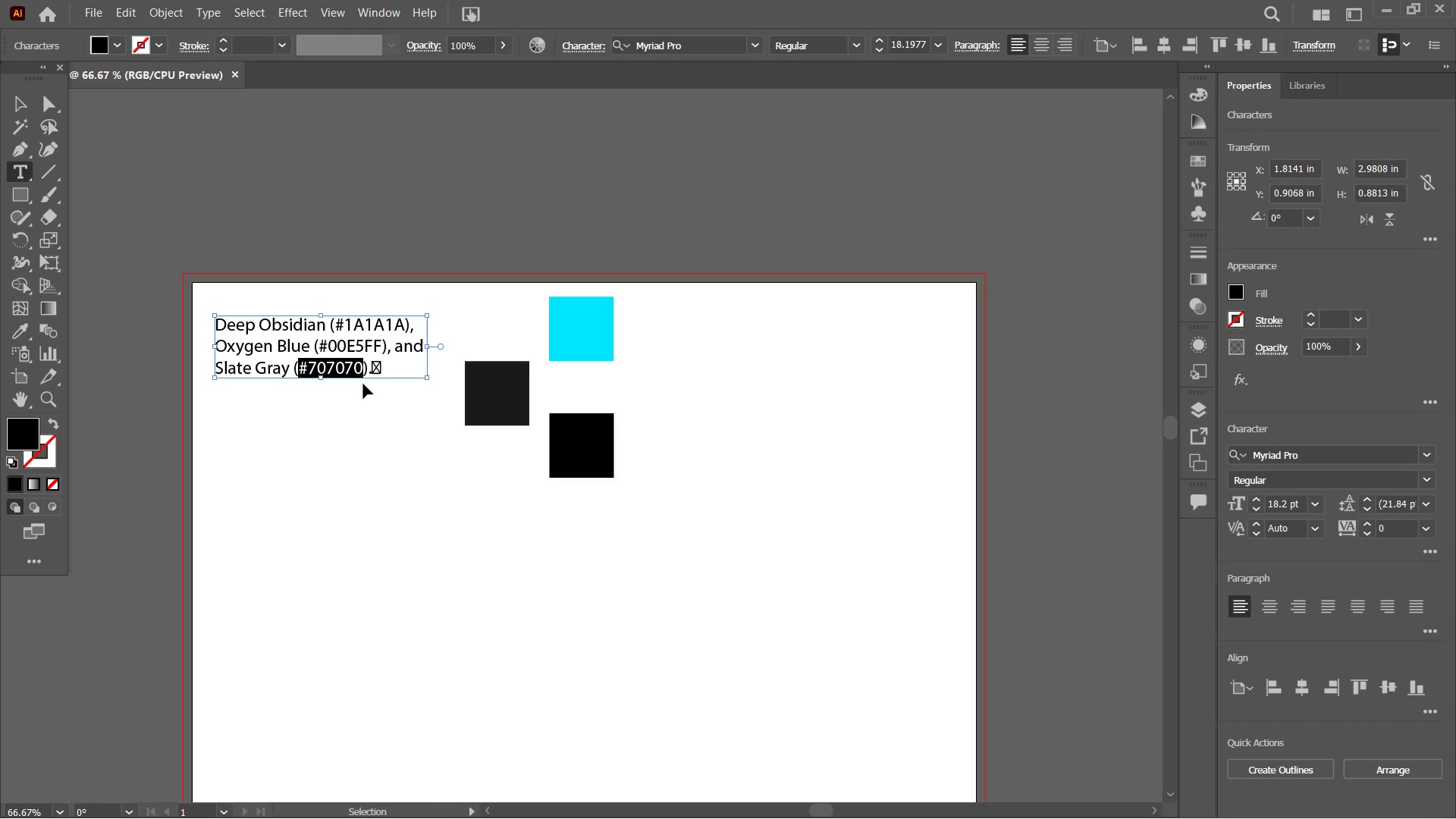 
key(Control+C)
 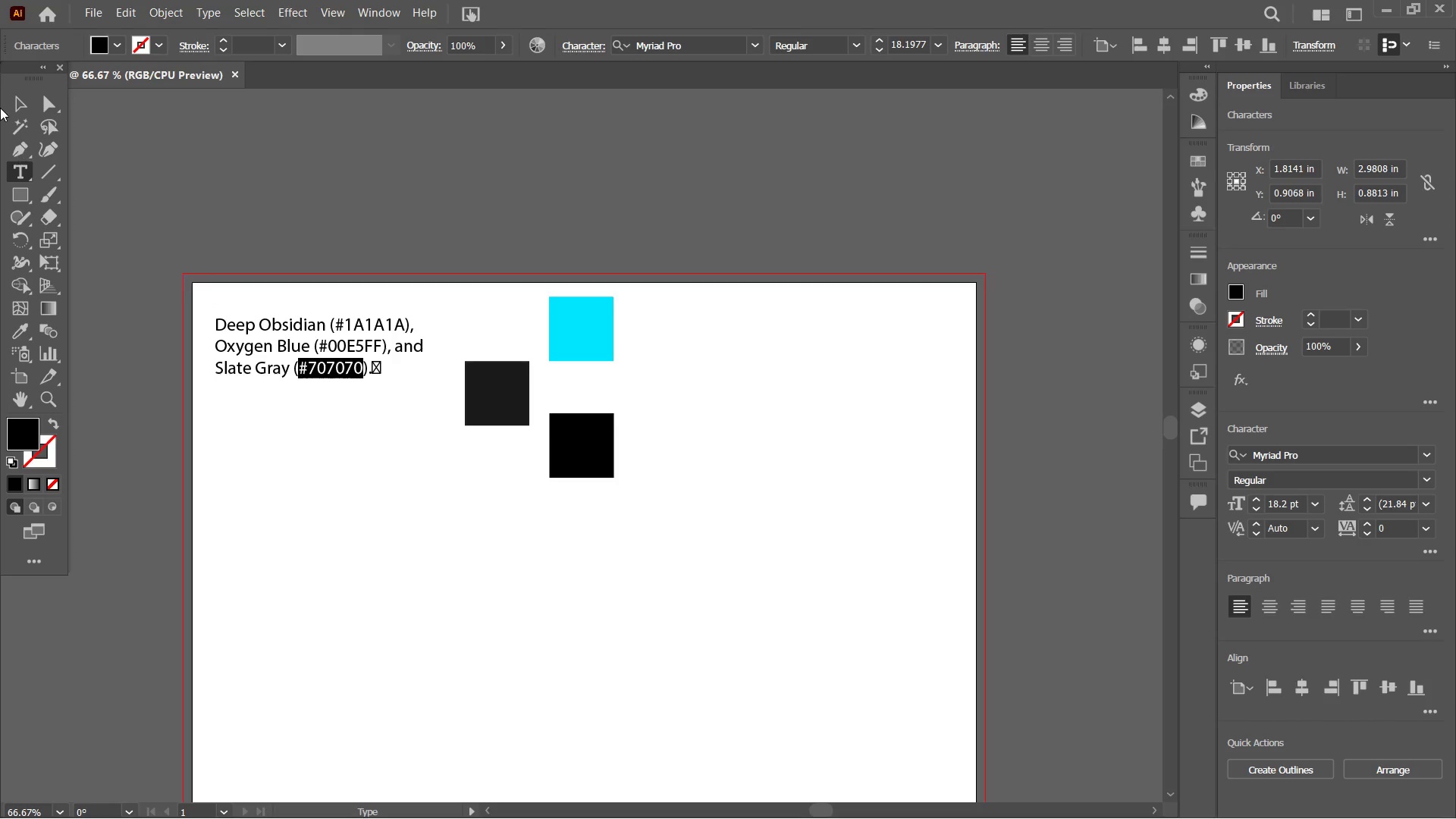 
left_click([17, 102])
 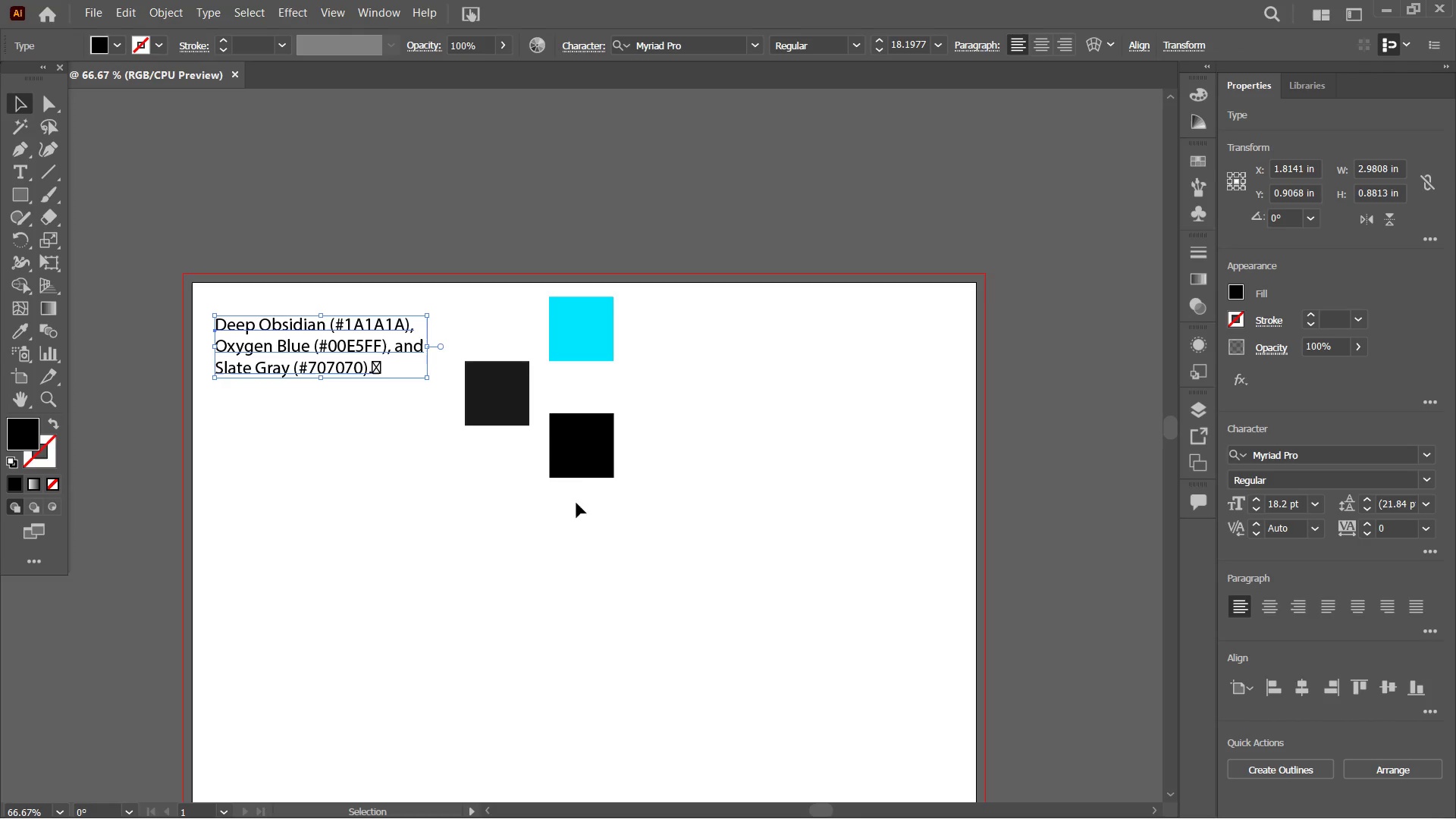 
left_click([573, 457])
 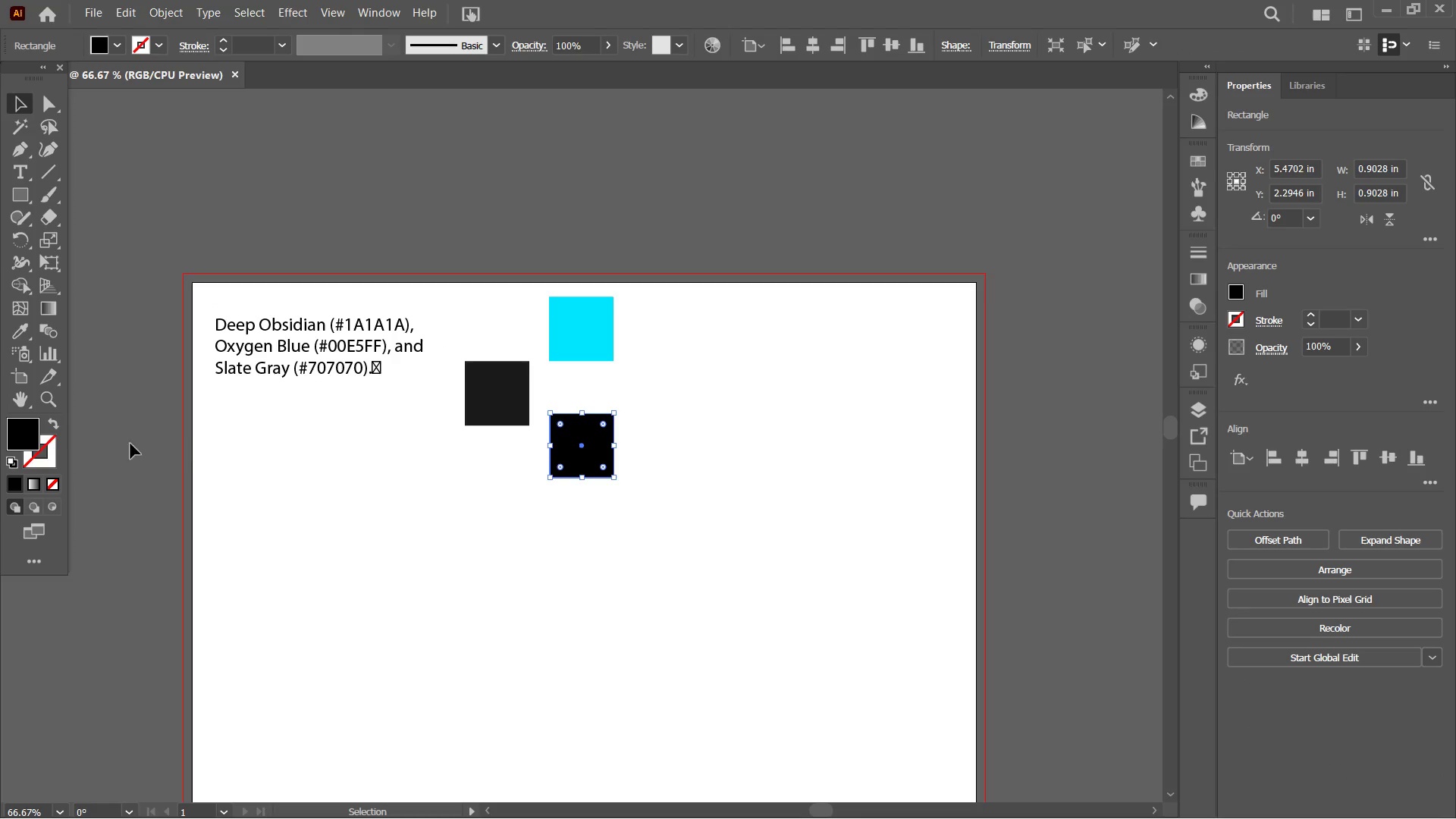 
double_click([22, 434])
 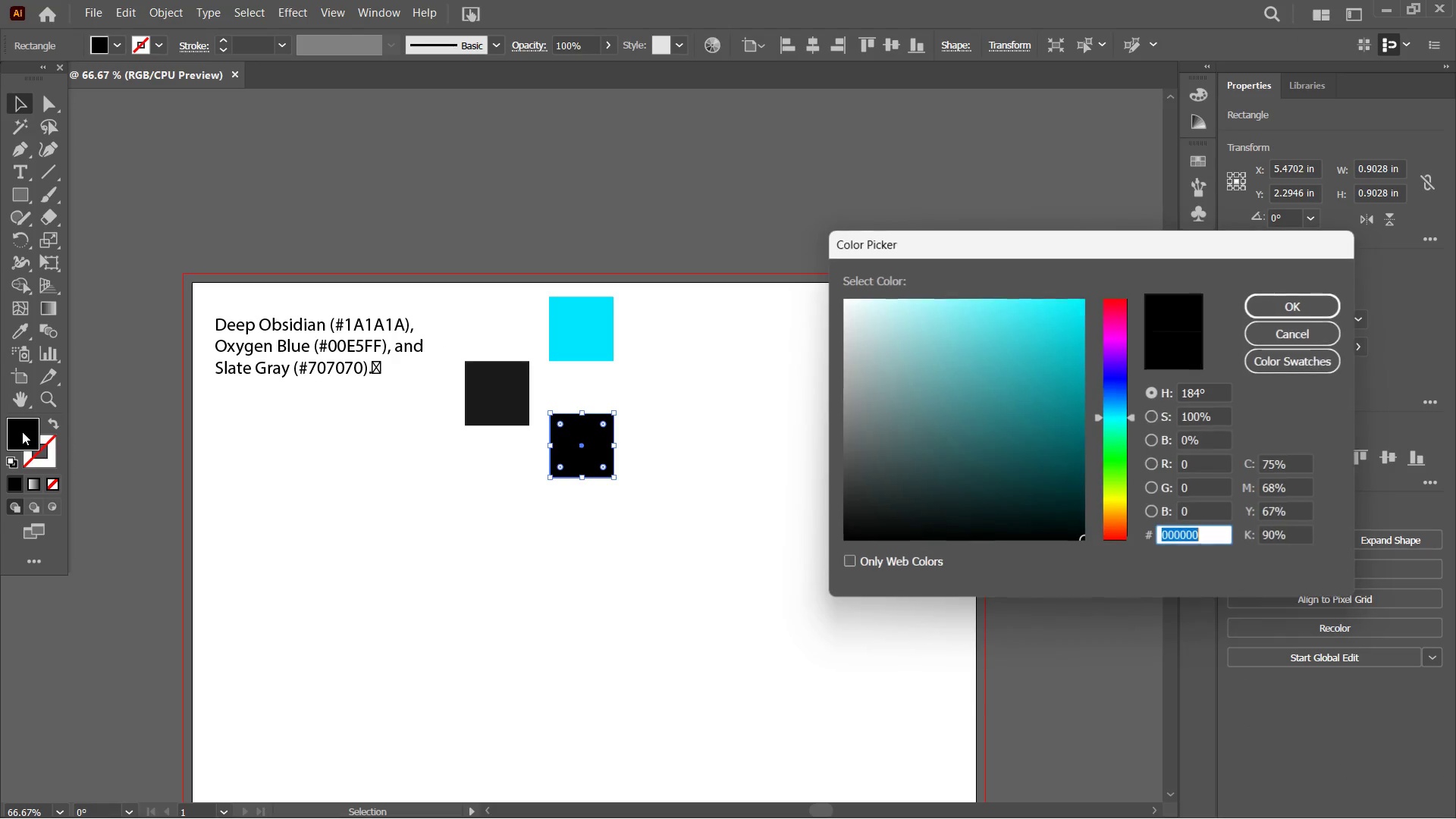 
key(Control+V)
 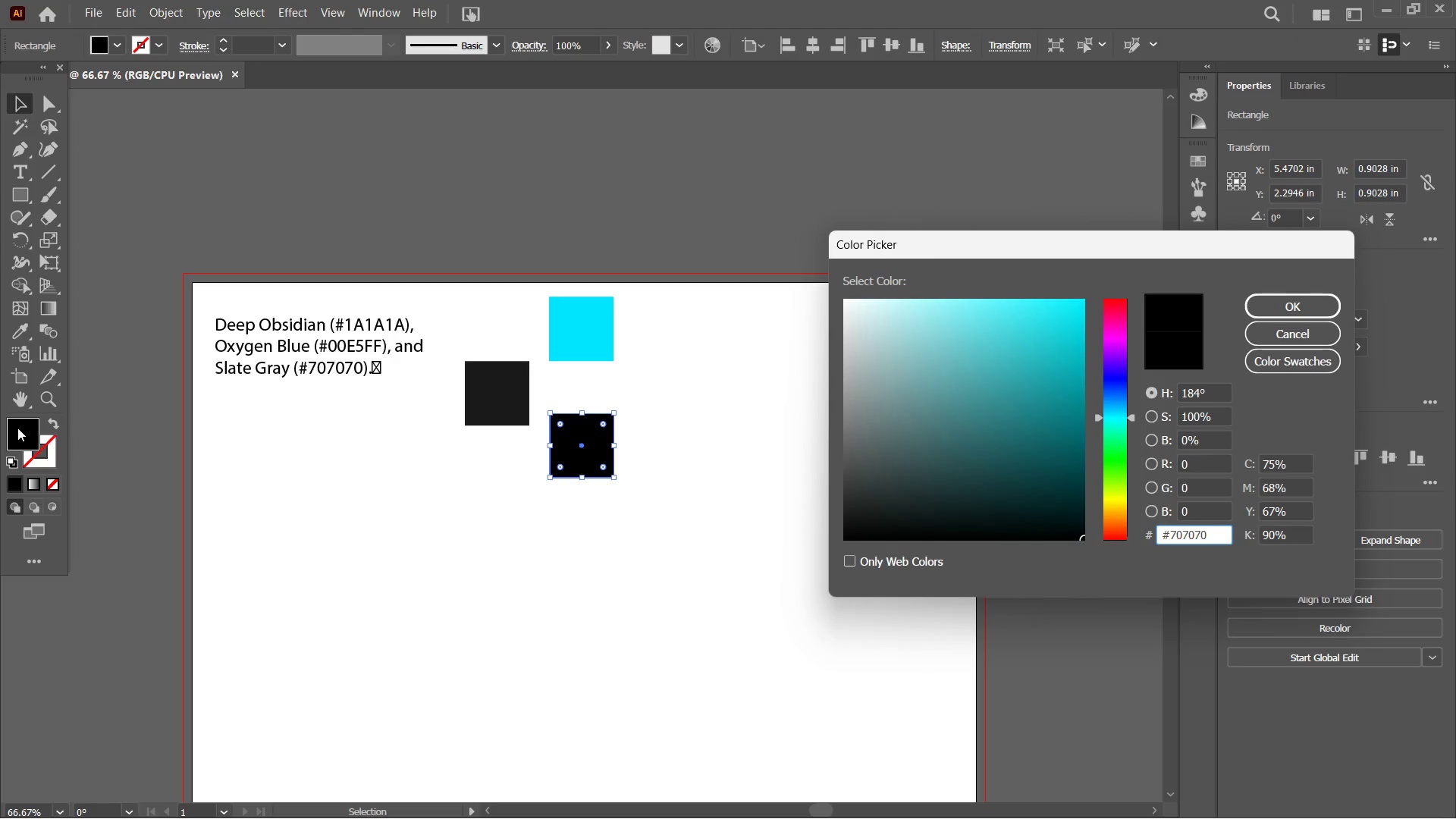 
key(Enter)
 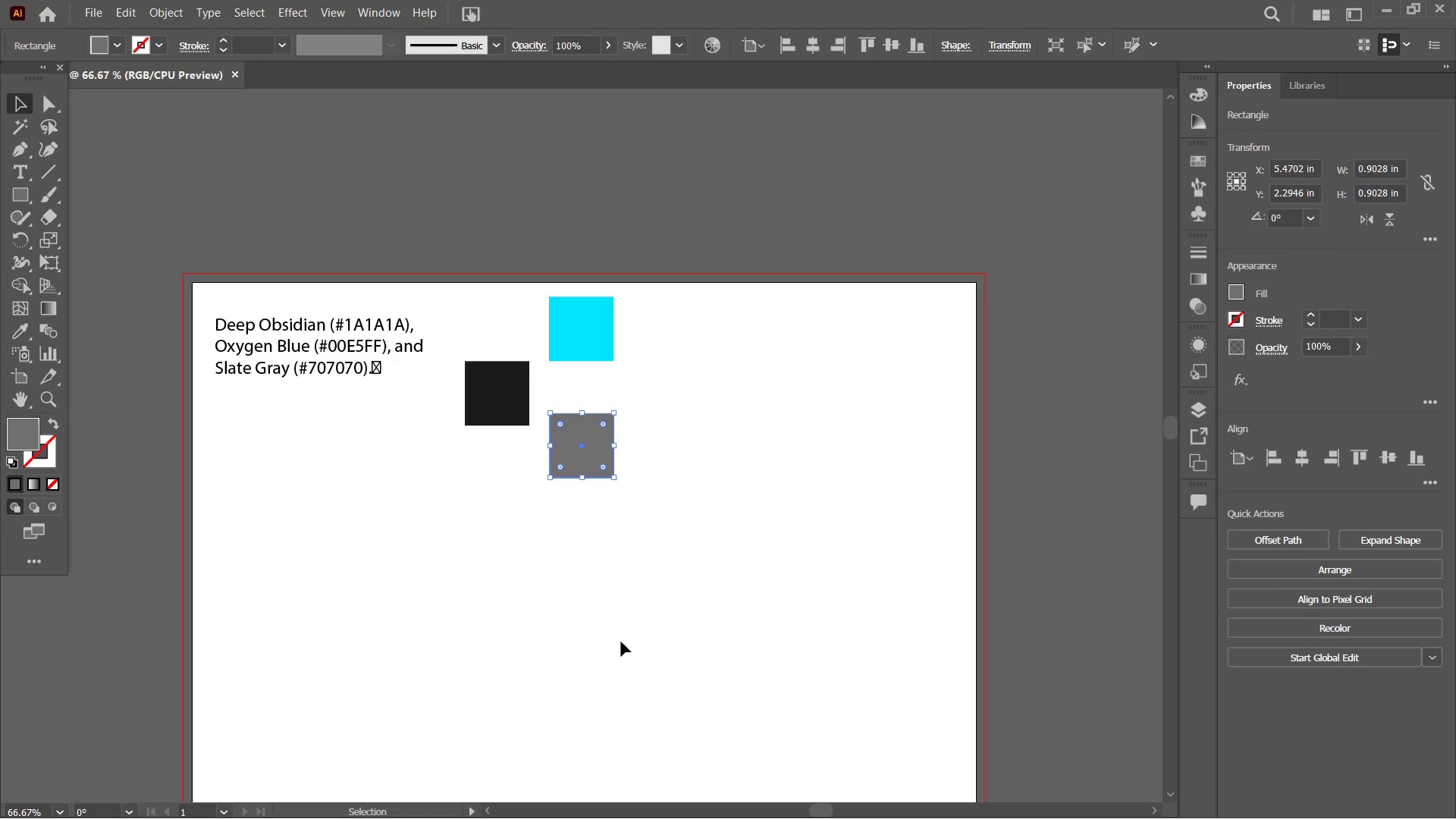 
left_click([651, 640])
 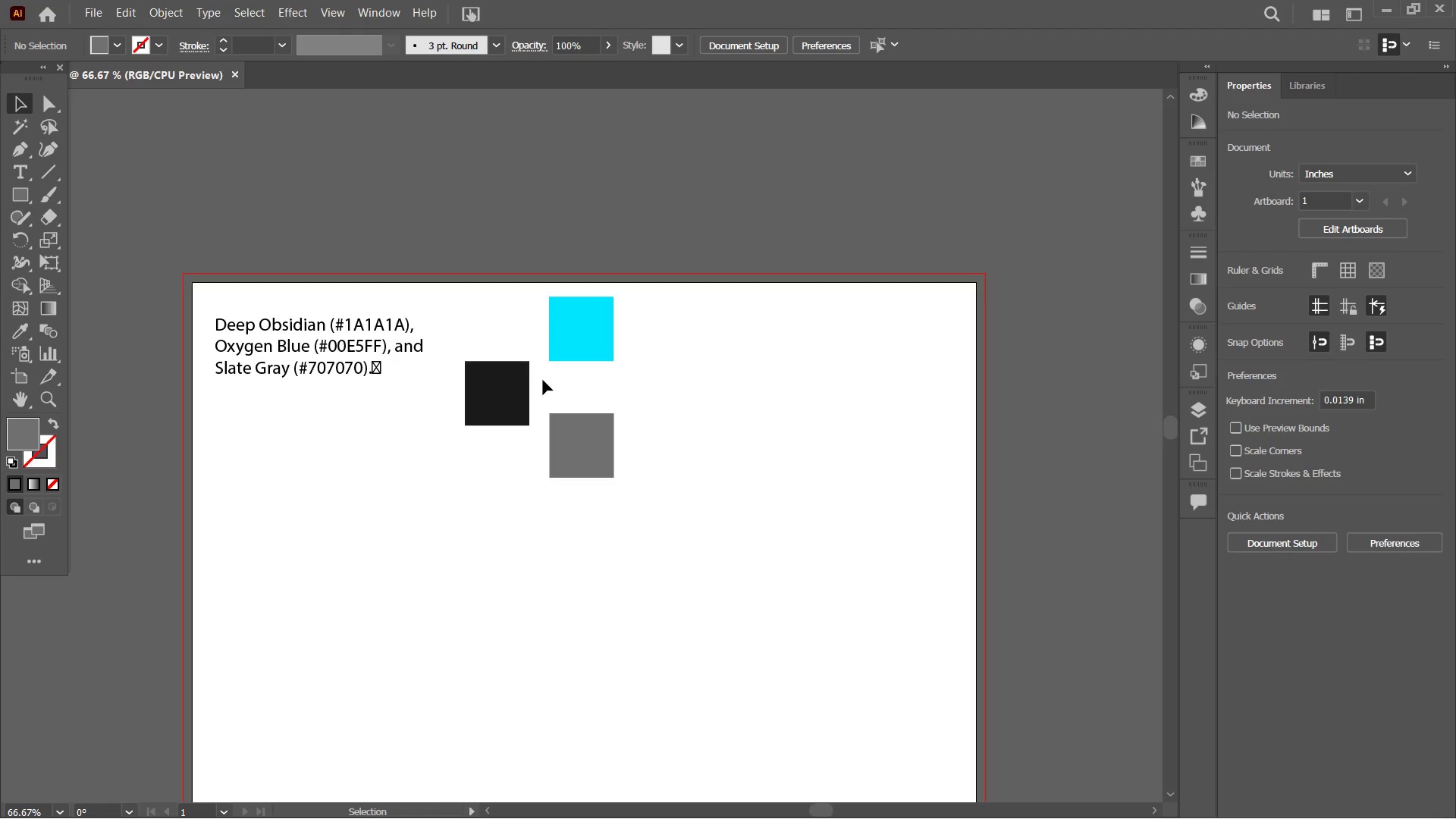 
left_click_drag(start_coordinate=[591, 337], to_coordinate=[510, 328])
 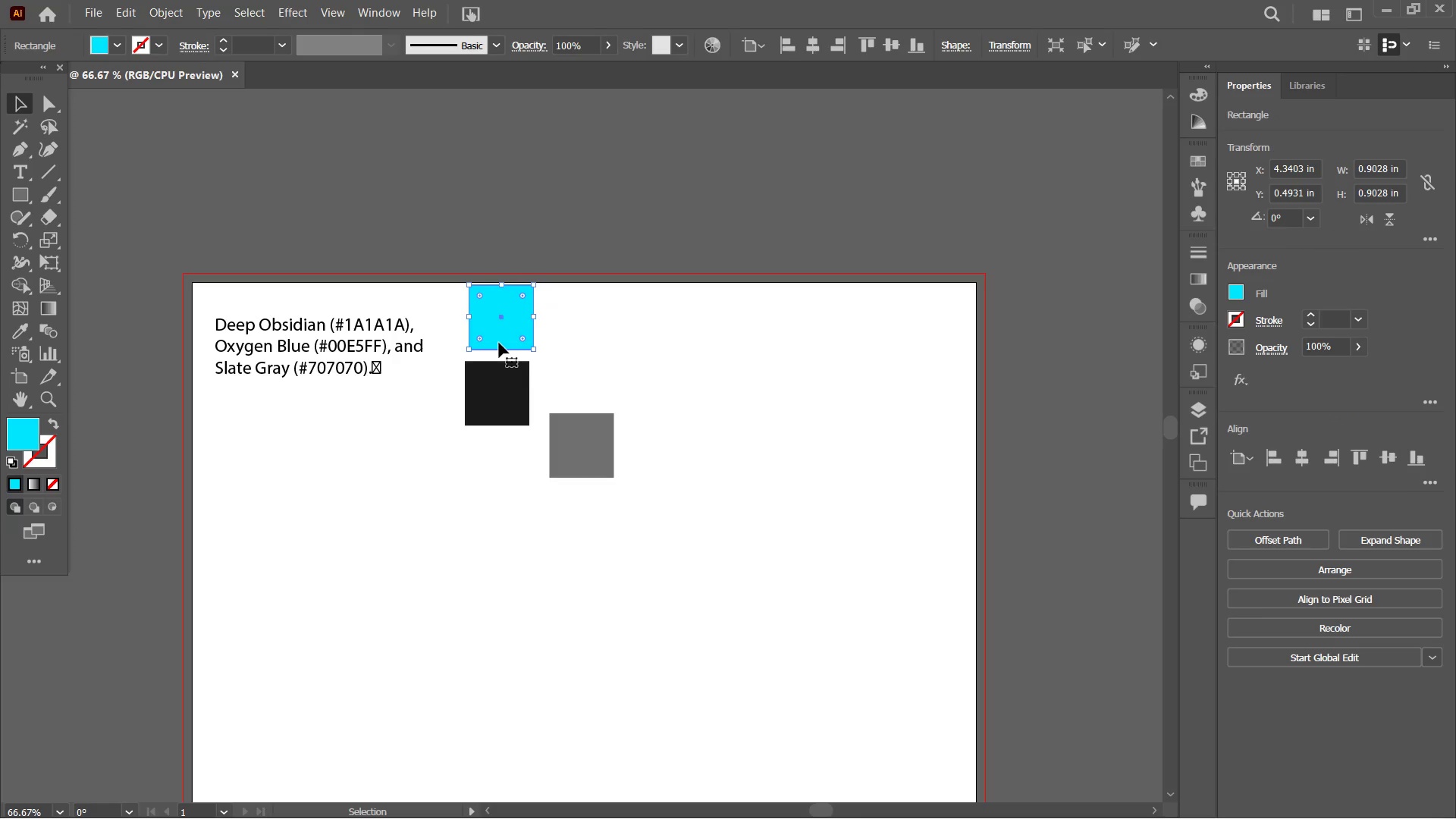 
wait(8.58)
 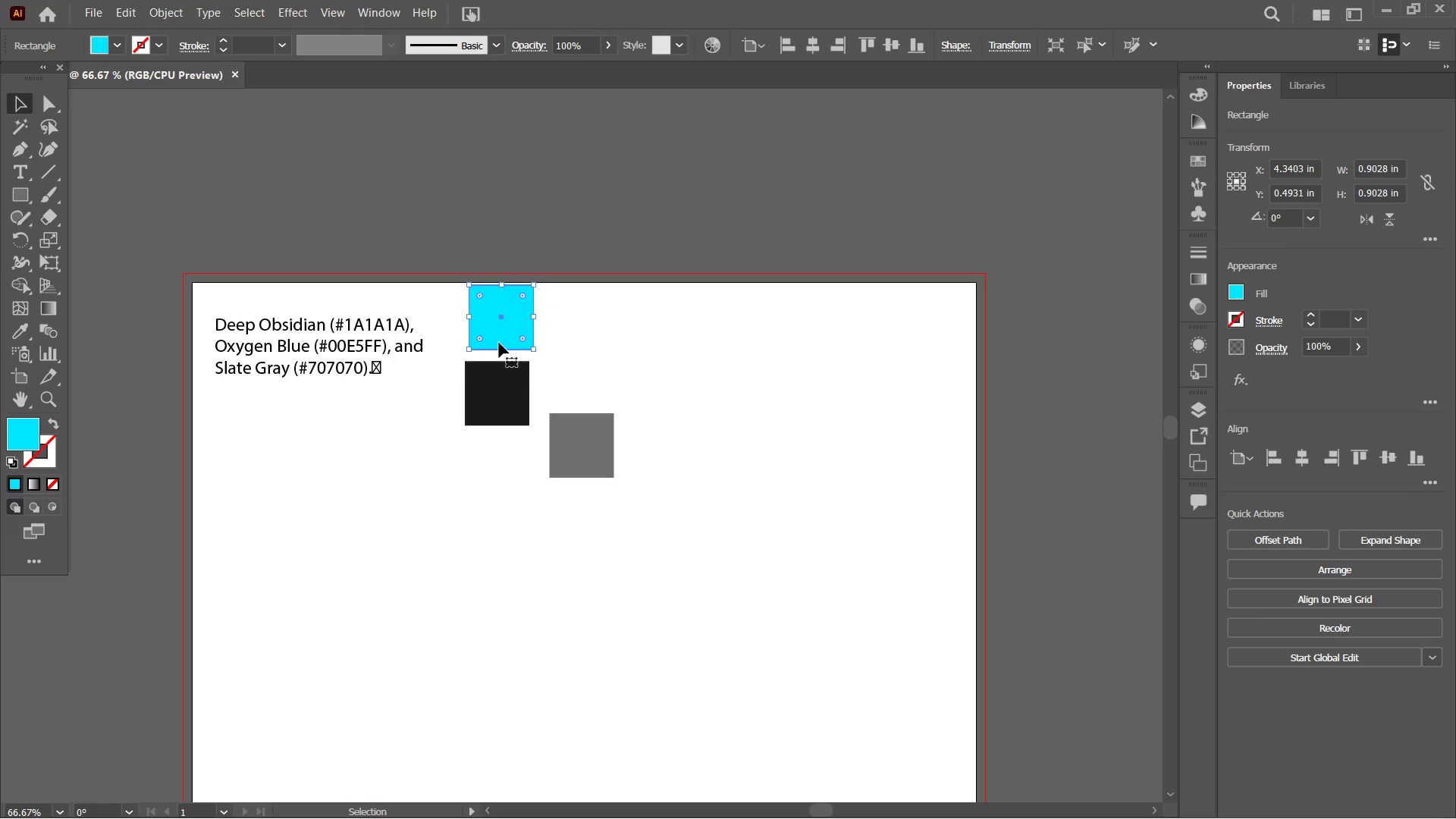 
left_click_drag(start_coordinate=[577, 441], to_coordinate=[491, 464])
 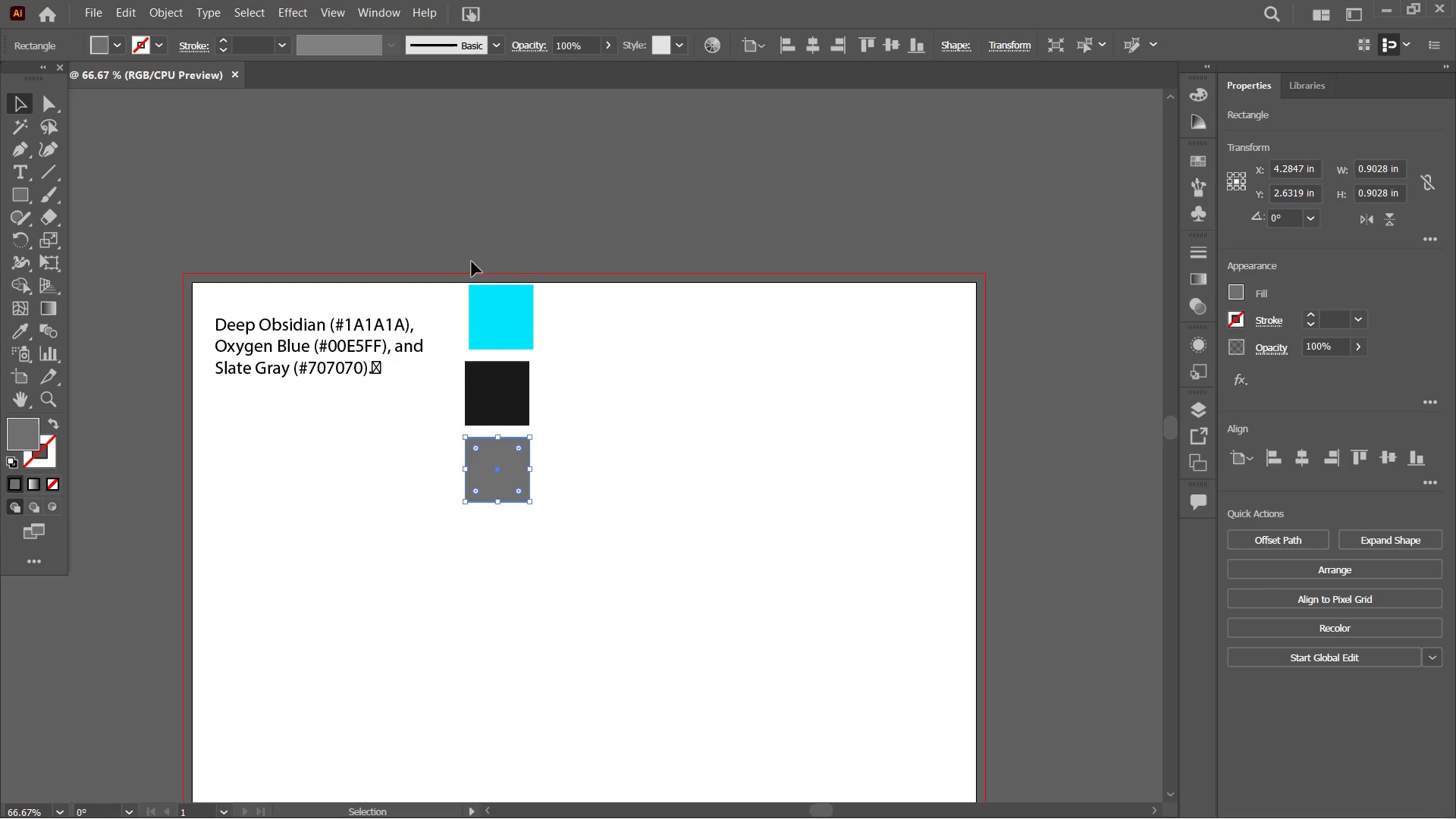 
left_click_drag(start_coordinate=[470, 260], to_coordinate=[563, 558])
 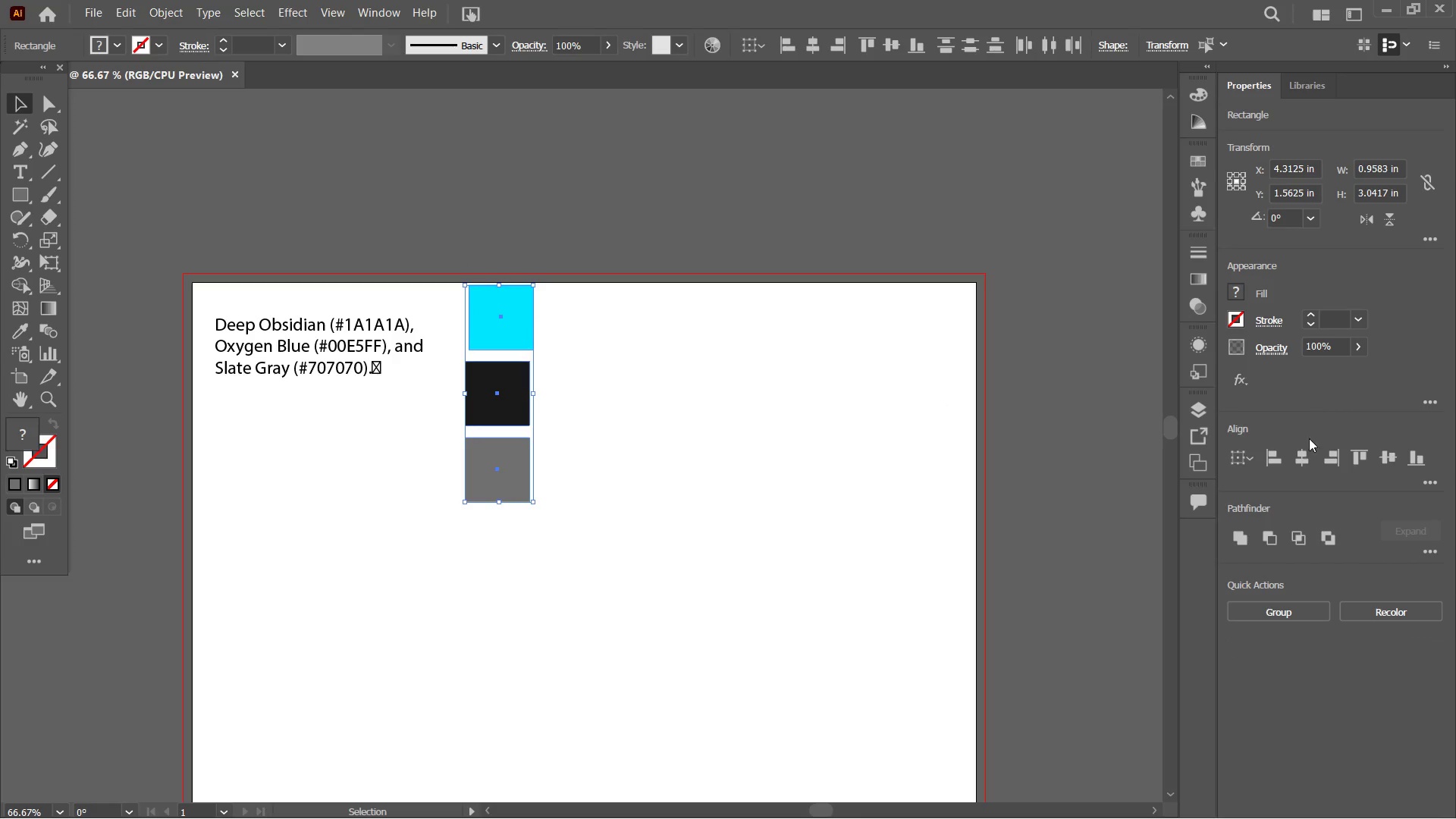 
left_click([1308, 450])
 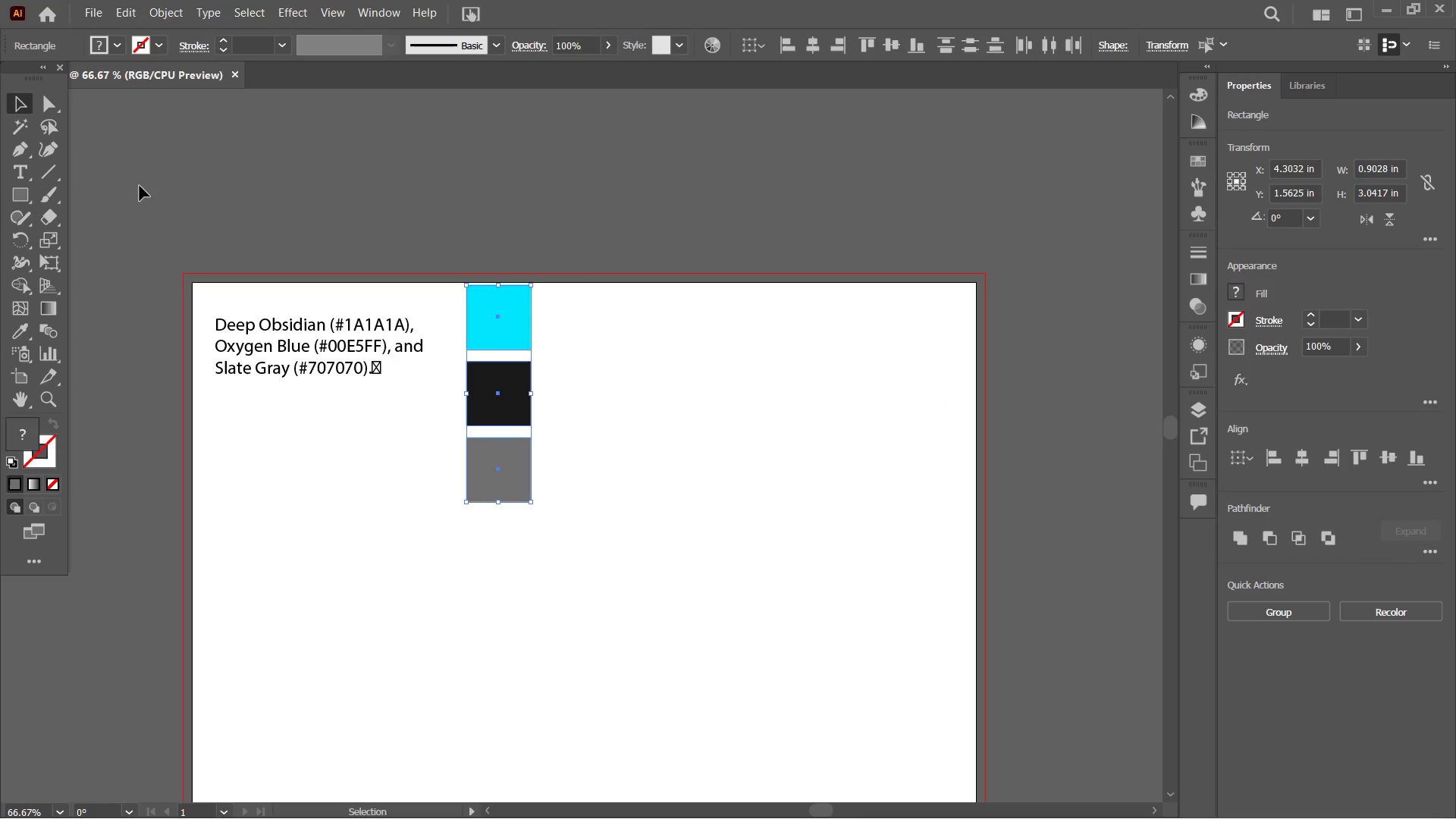 
left_click_drag(start_coordinate=[140, 171], to_coordinate=[598, 563])
 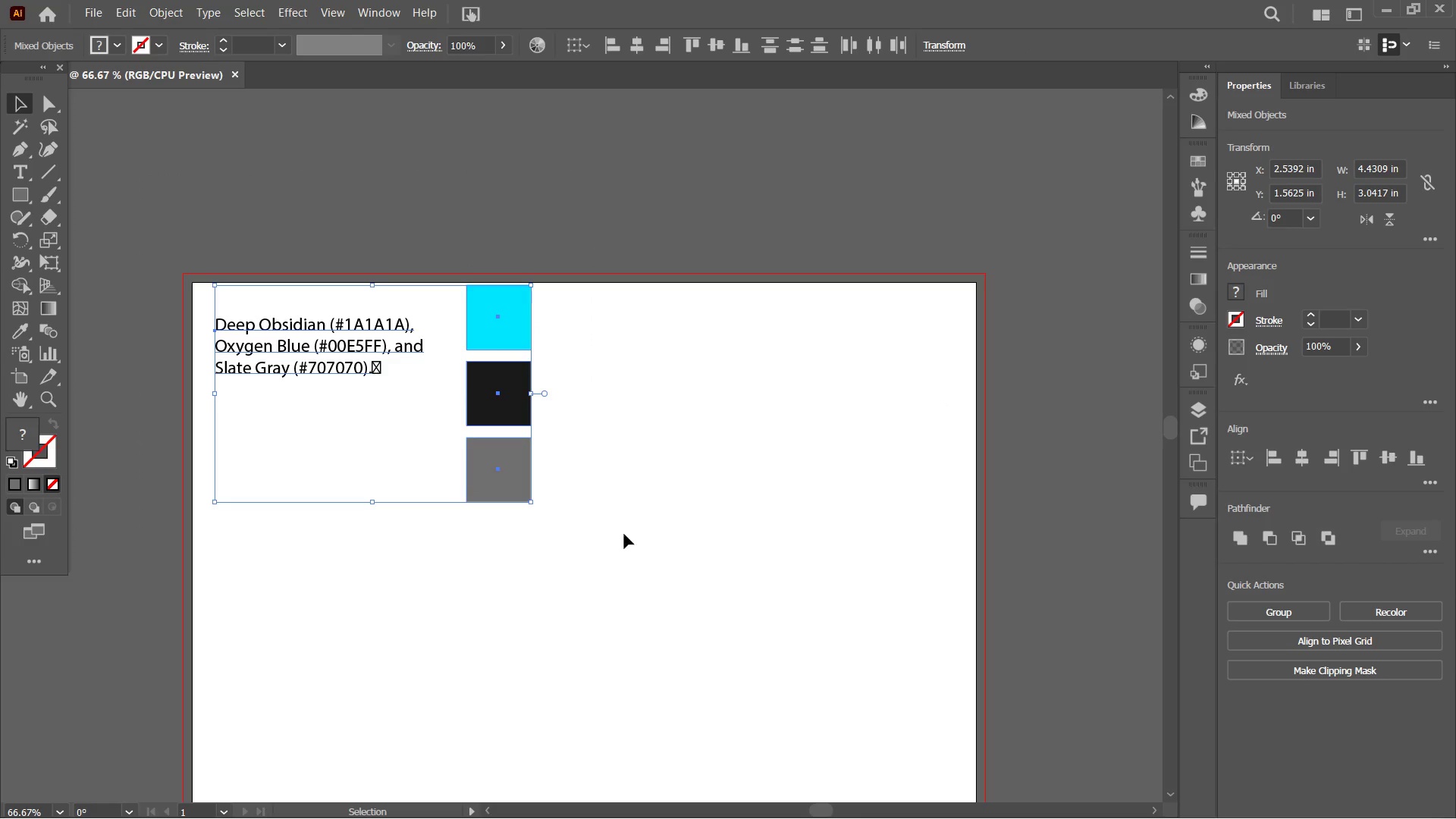 
hold_key(key=Space, duration=0.95)
 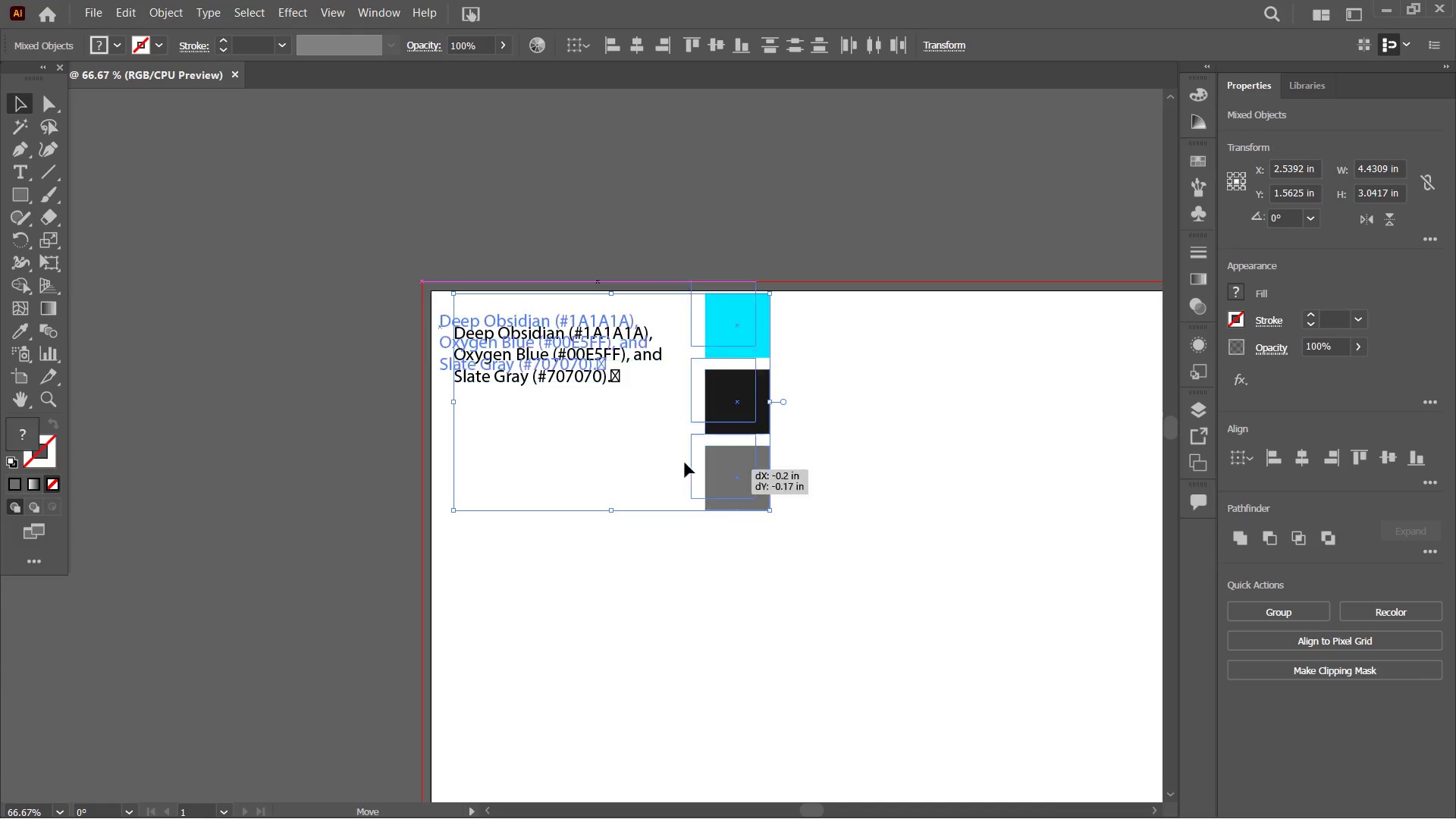 
left_click_drag(start_coordinate=[527, 534], to_coordinate=[767, 542])
 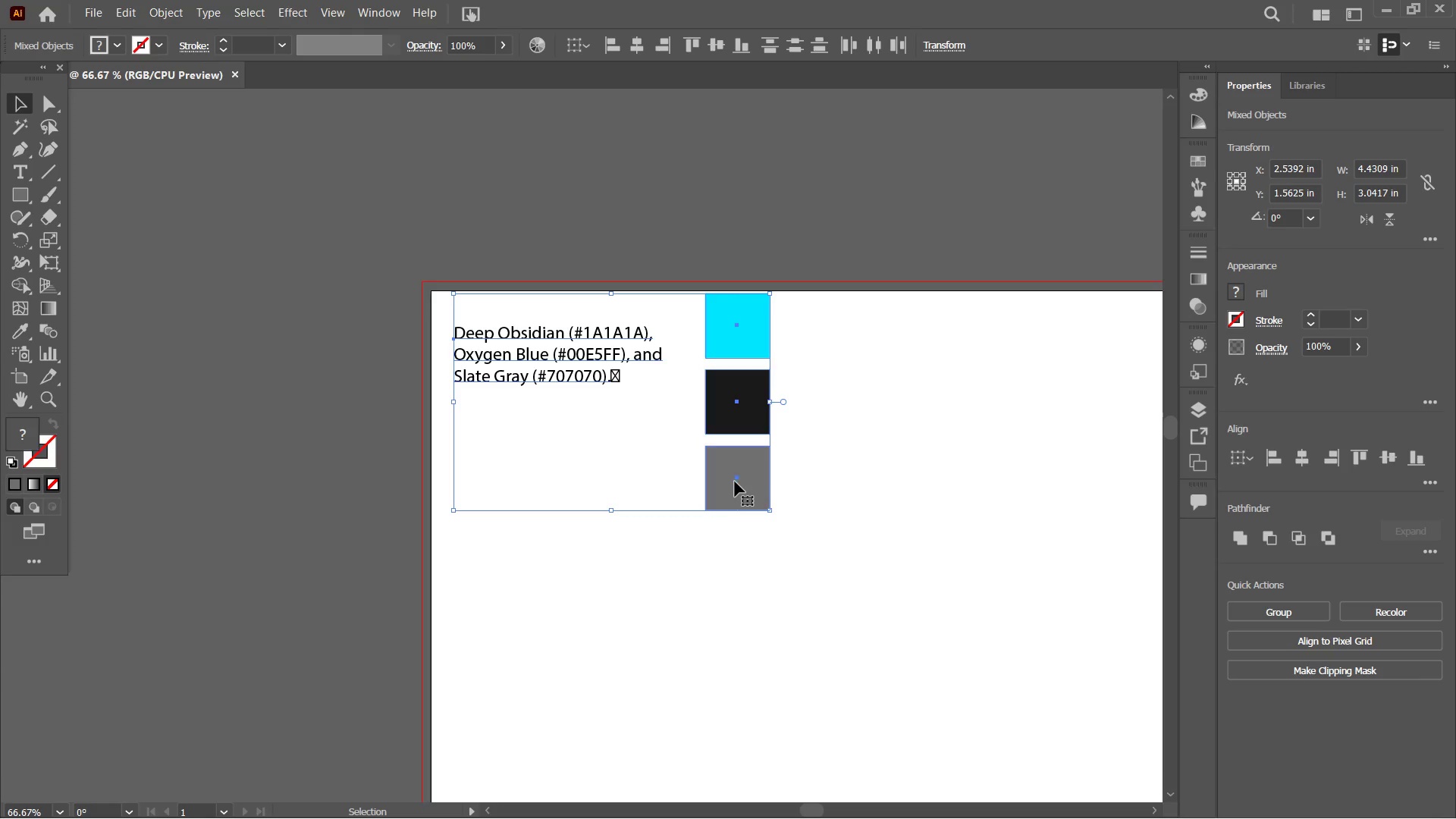 
left_click_drag(start_coordinate=[735, 482], to_coordinate=[317, 459])
 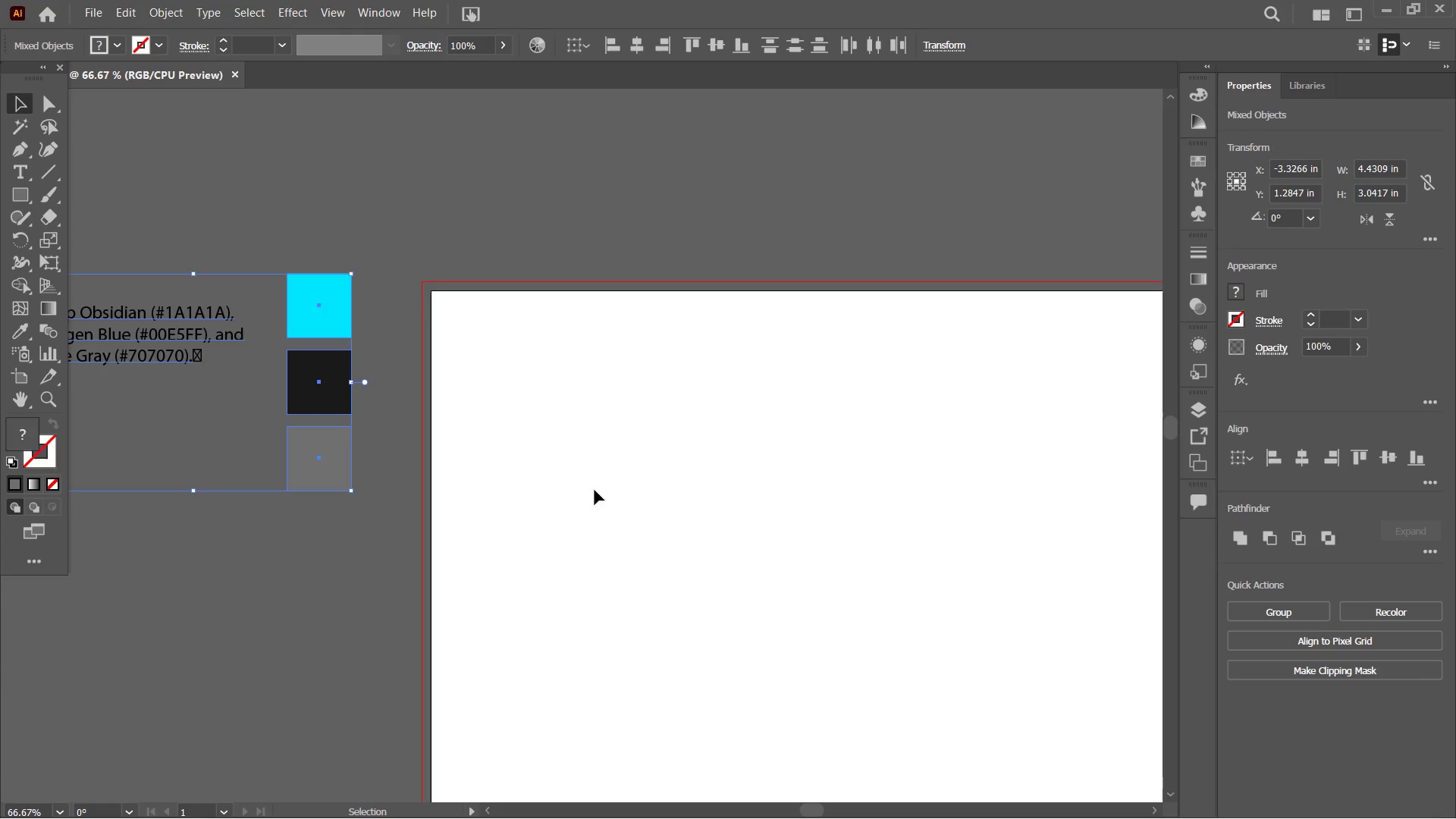 
left_click([596, 490])
 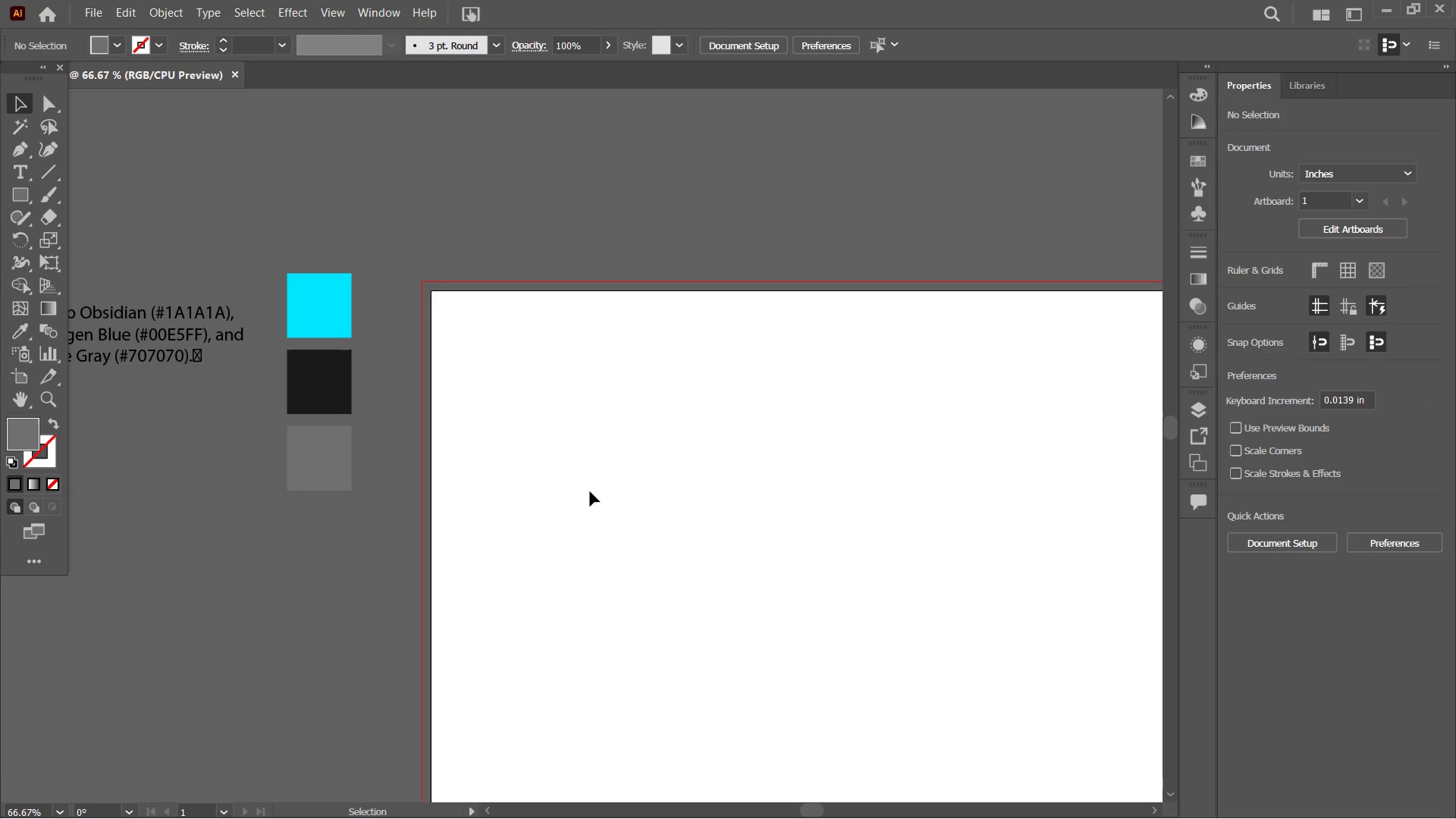 
key(Control+Minus)
 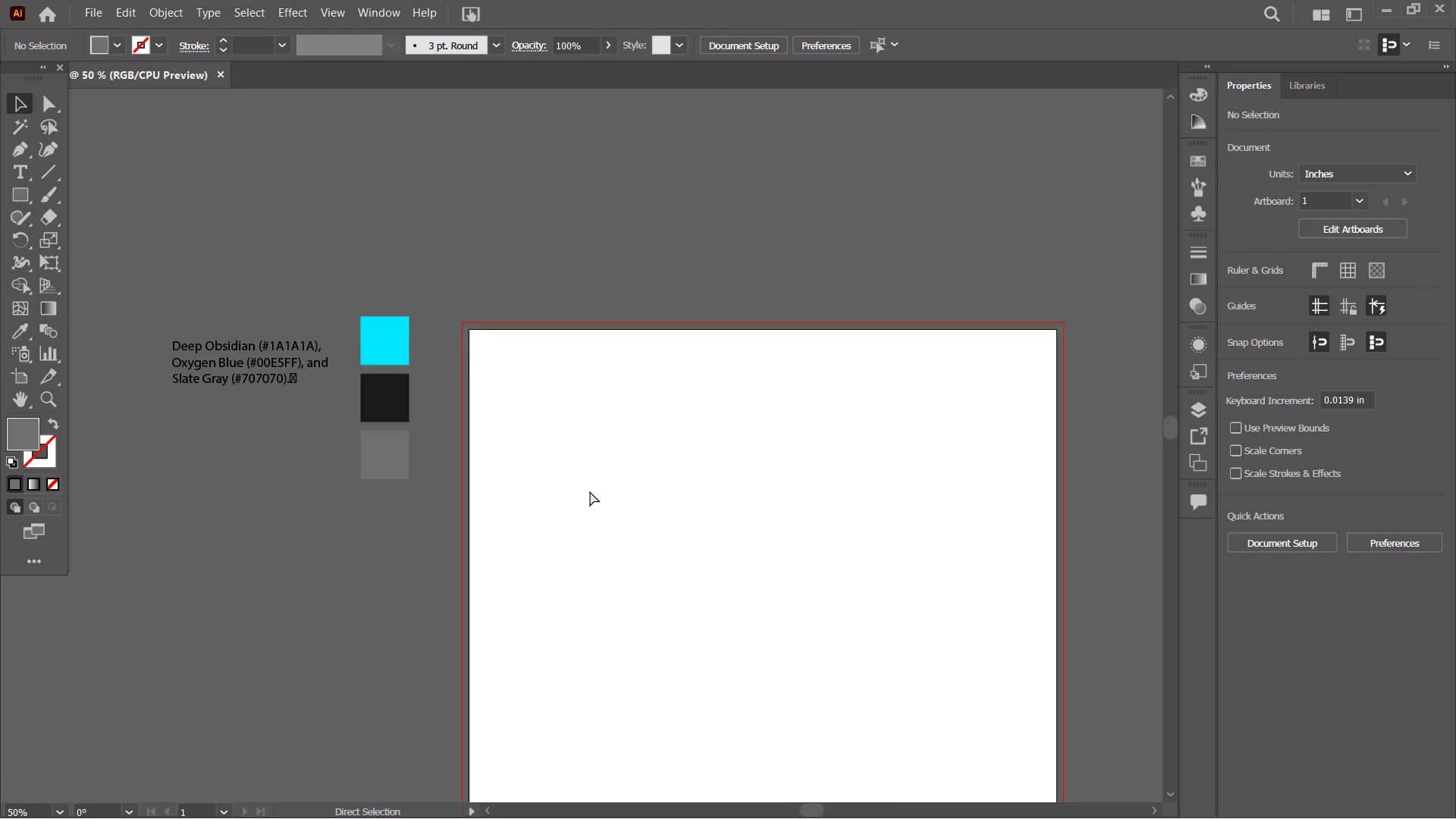 
key(Control+Minus)
 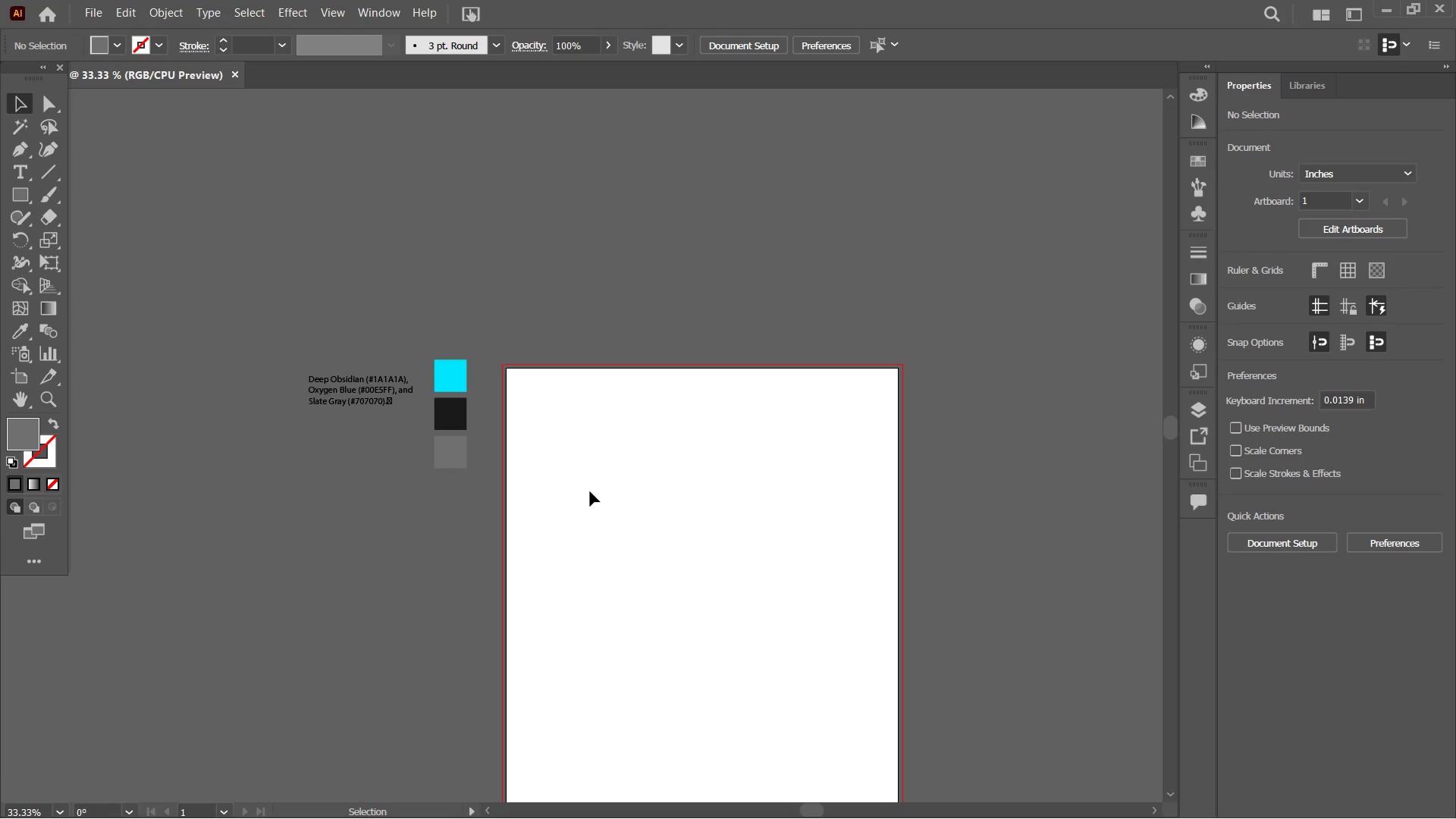 
hold_key(key=Space, duration=1.52)
 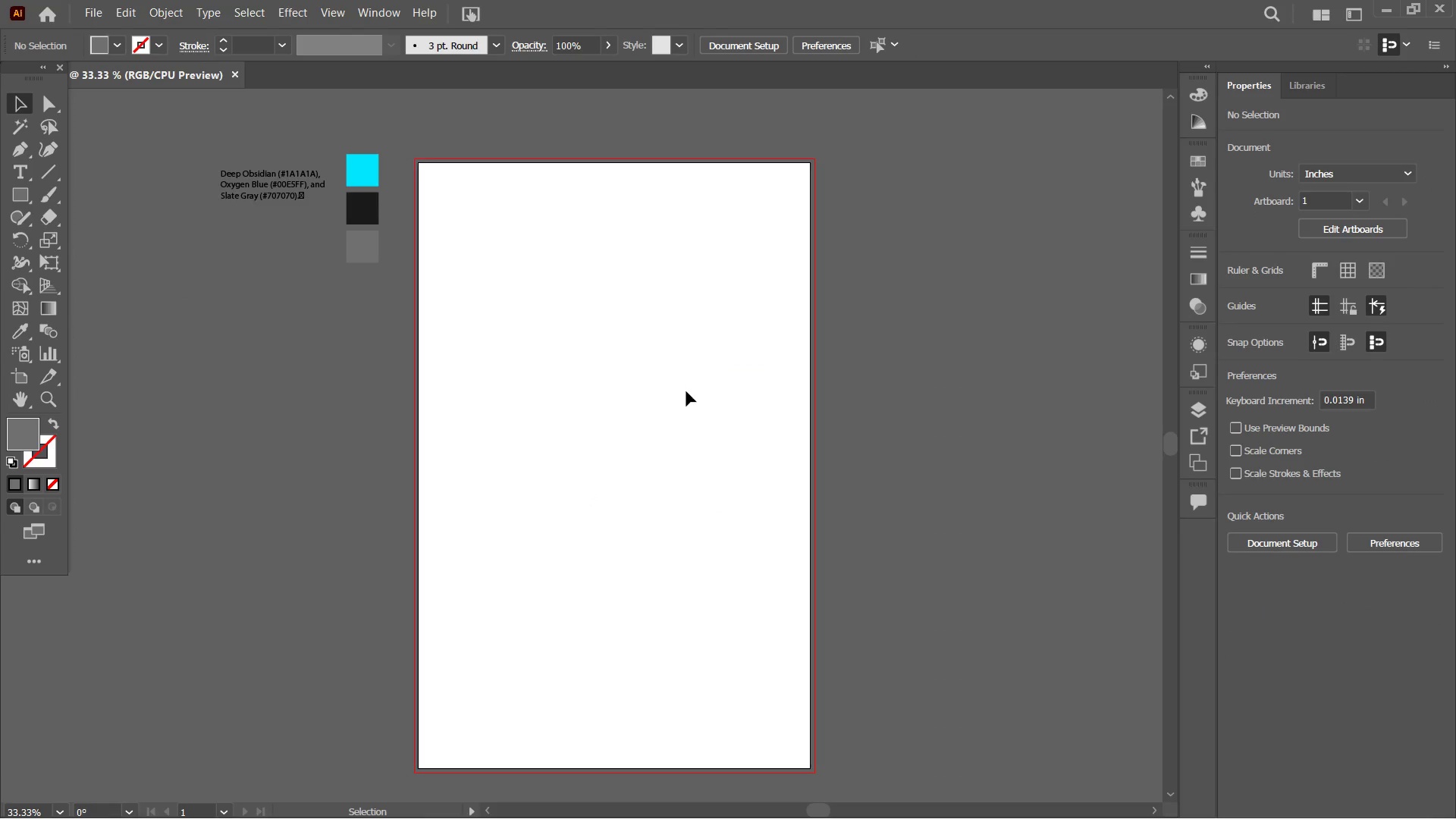 
left_click_drag(start_coordinate=[777, 596], to_coordinate=[689, 391])
 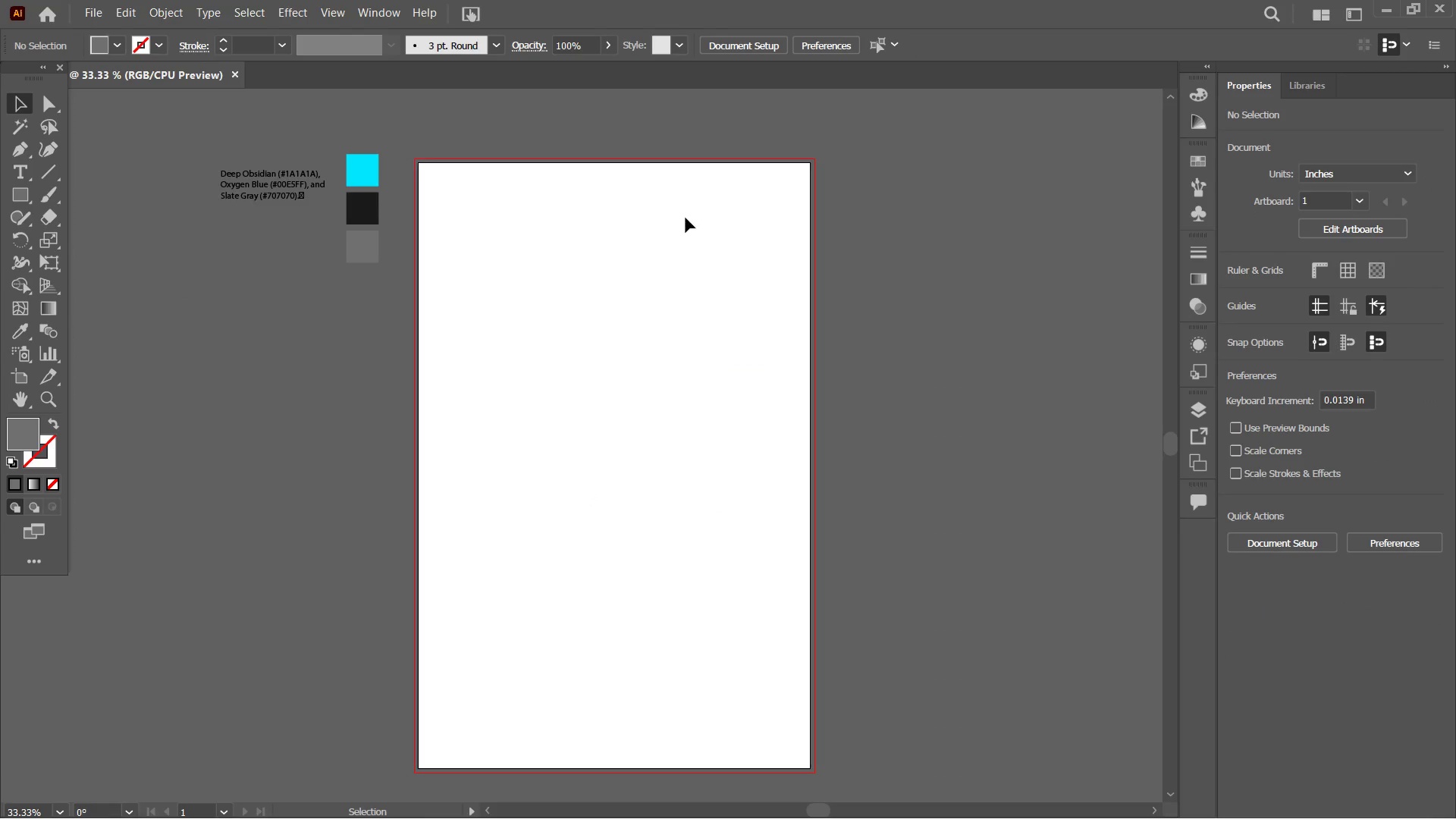 
hold_key(key=Space, duration=0.36)
 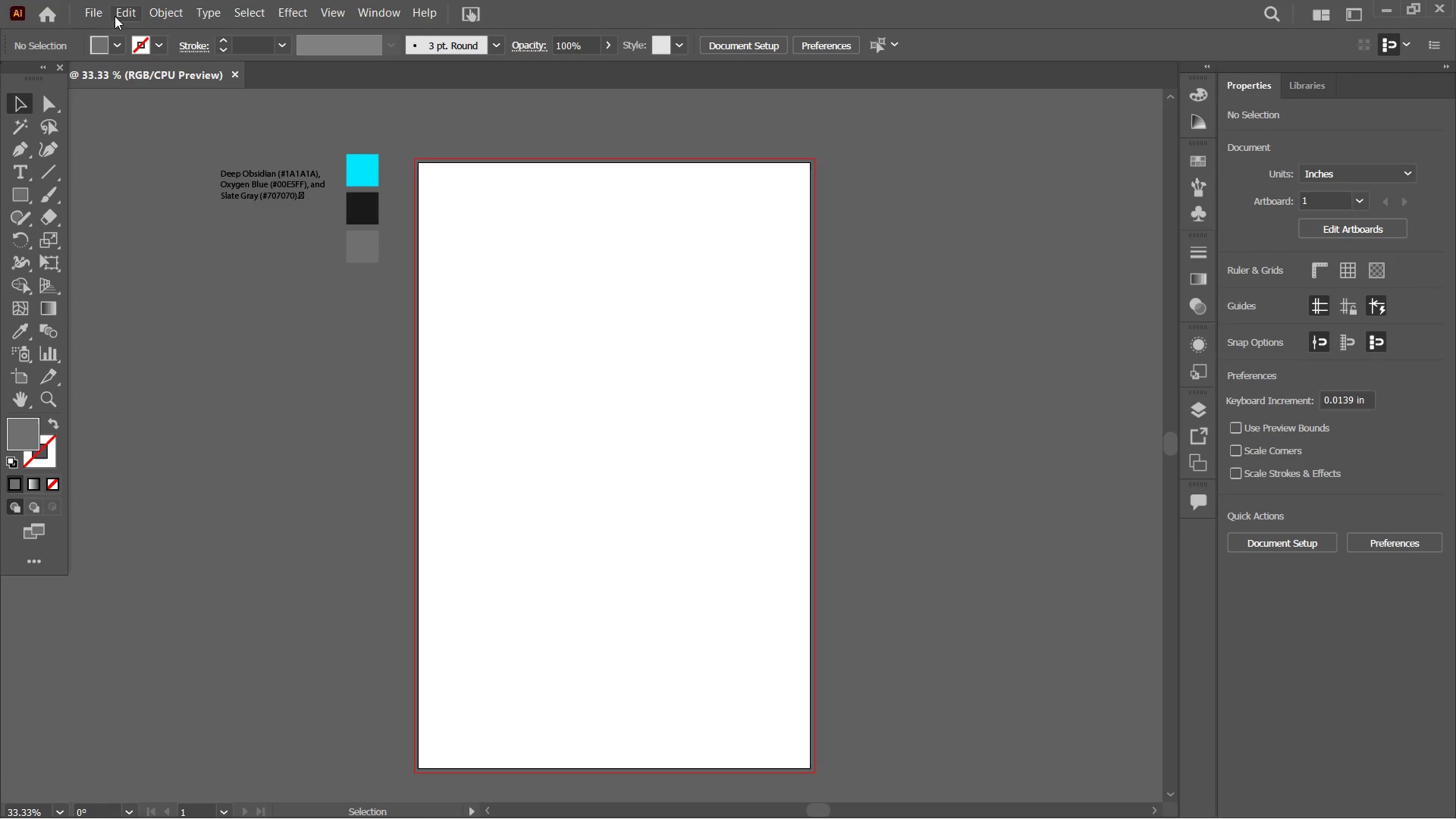 
left_click([96, 11])
 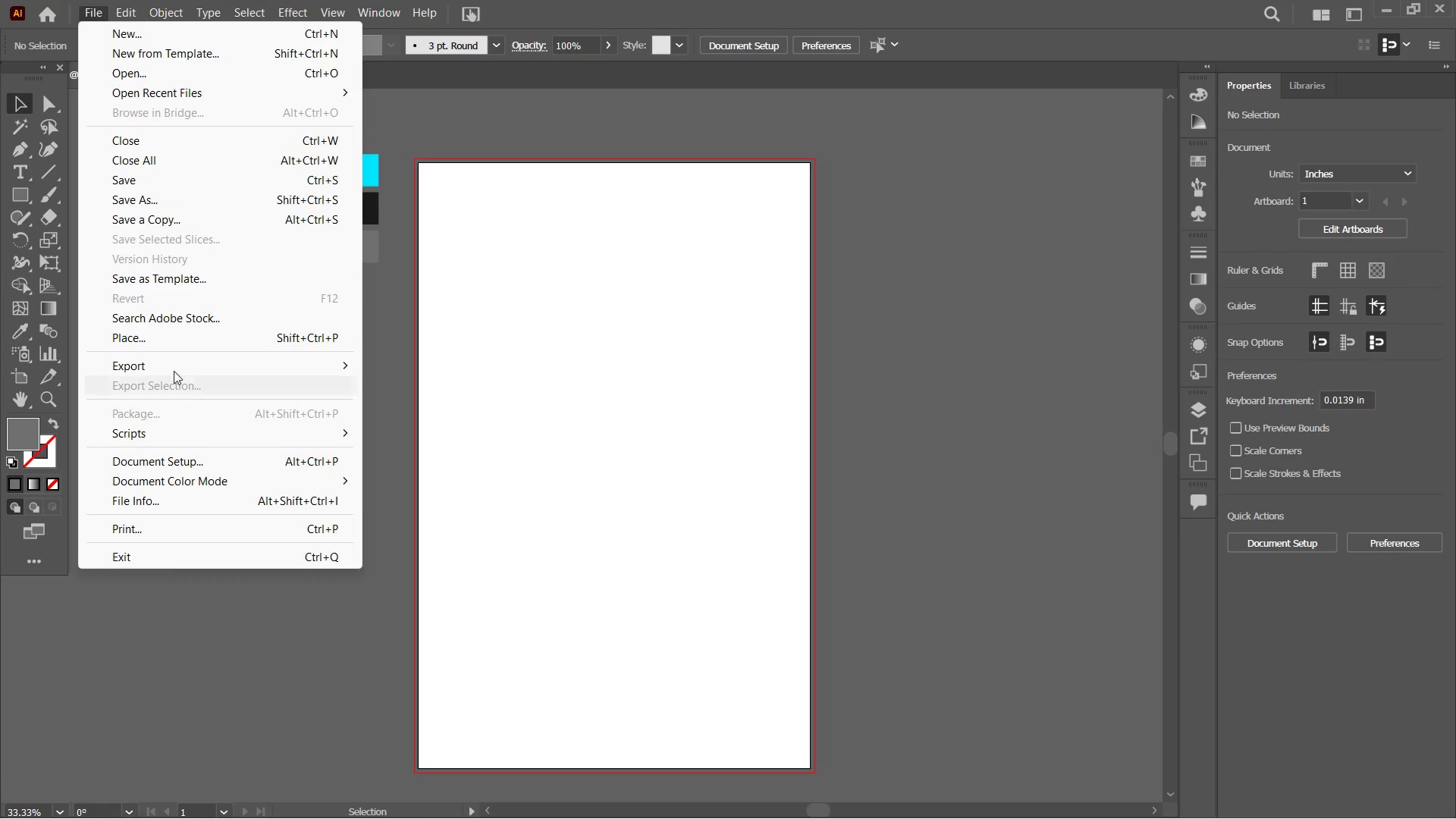 
left_click([177, 335])
 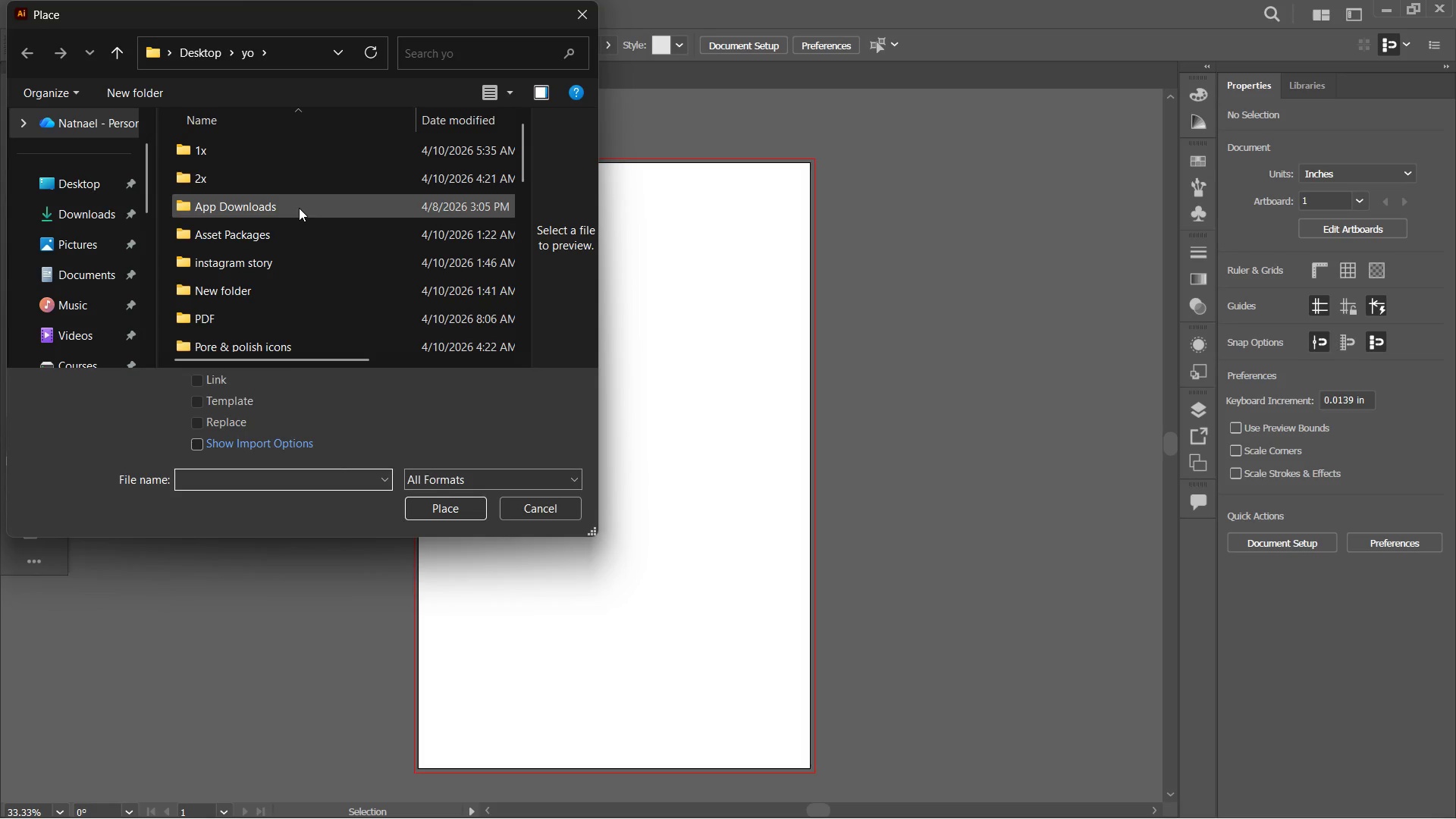 
wait(5.78)
 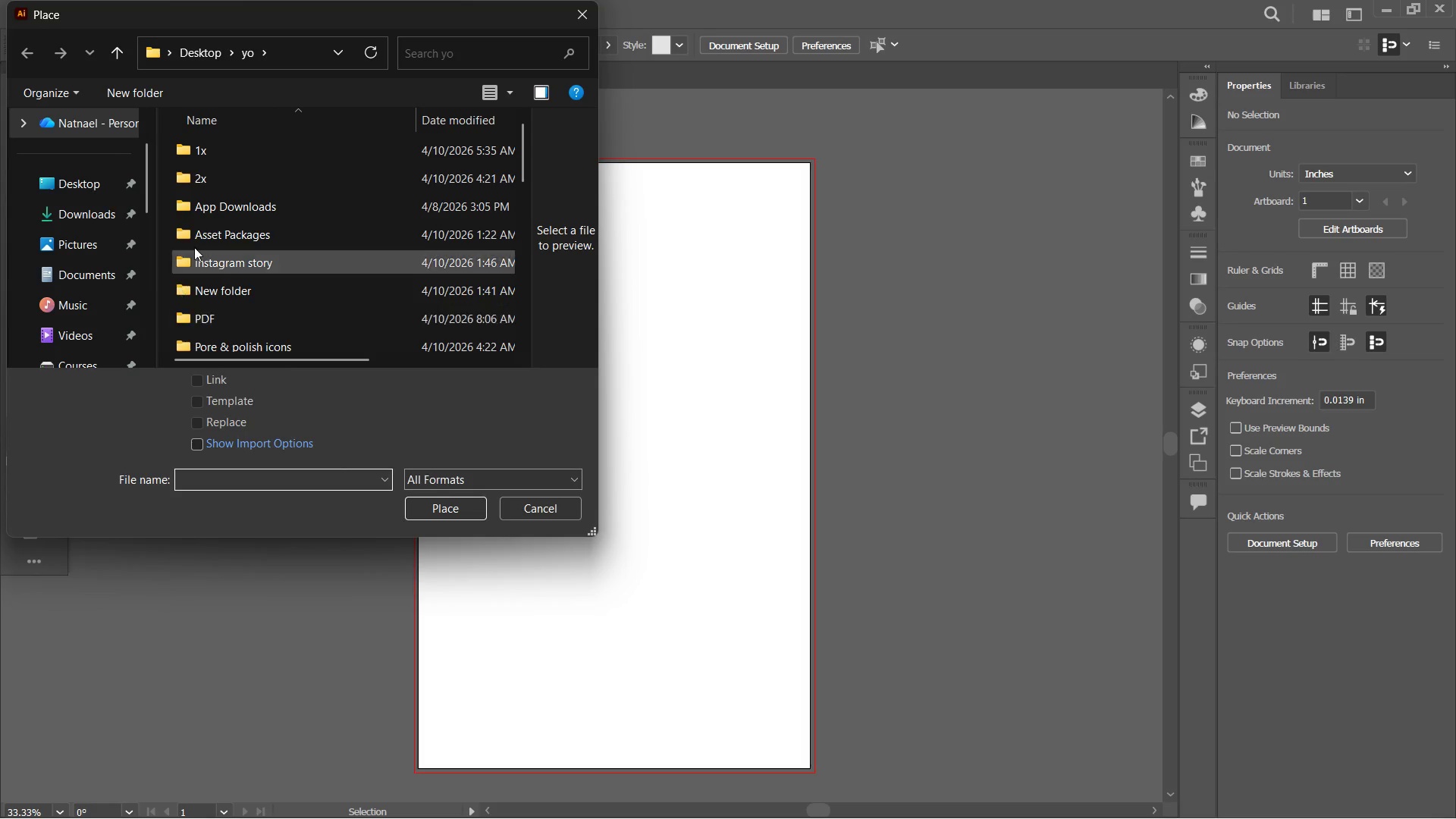 
scroll: coordinate [299, 208], scroll_direction: down, amount: 2.0
 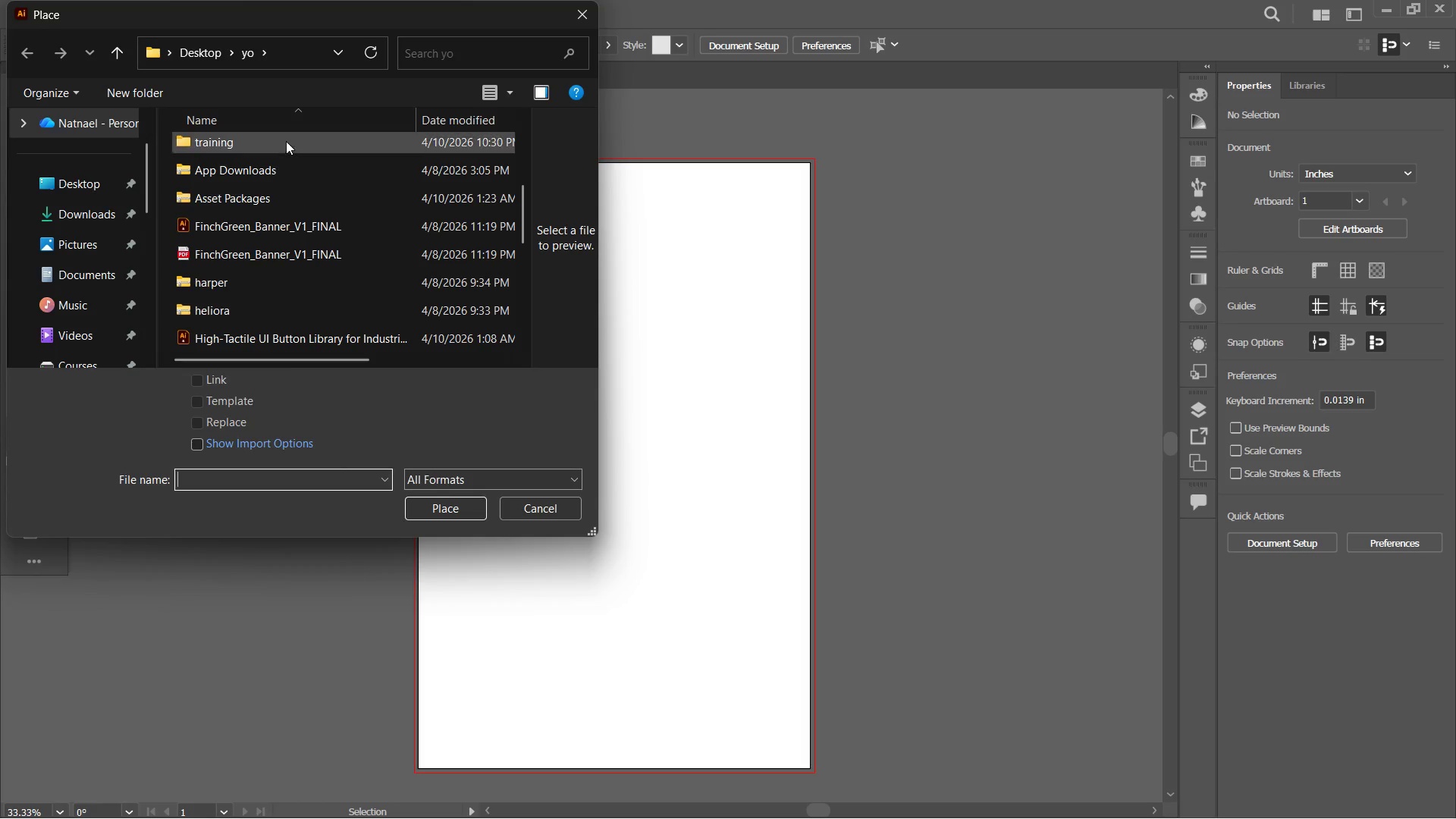 
double_click([286, 141])
 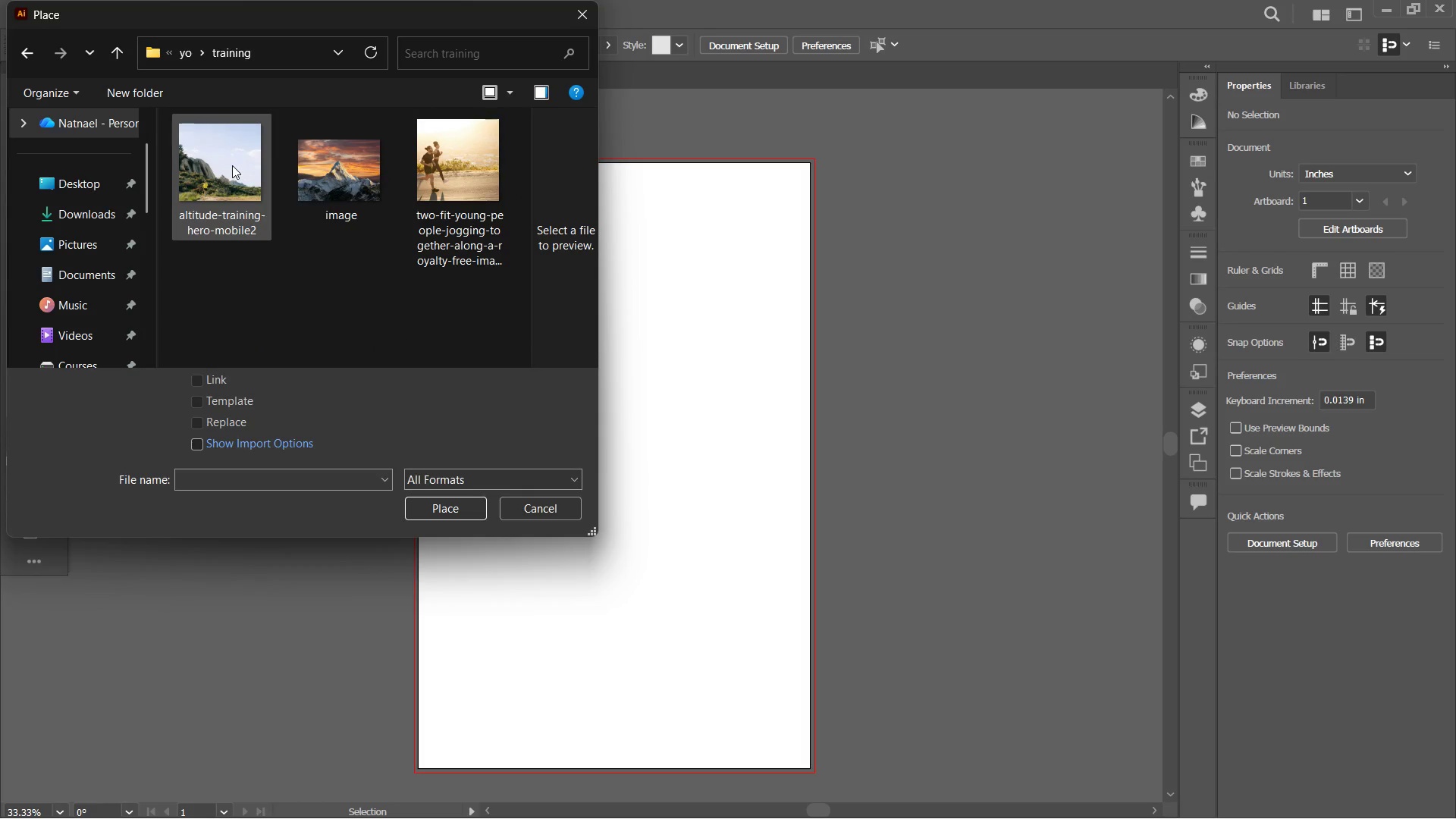 
left_click([232, 165])
 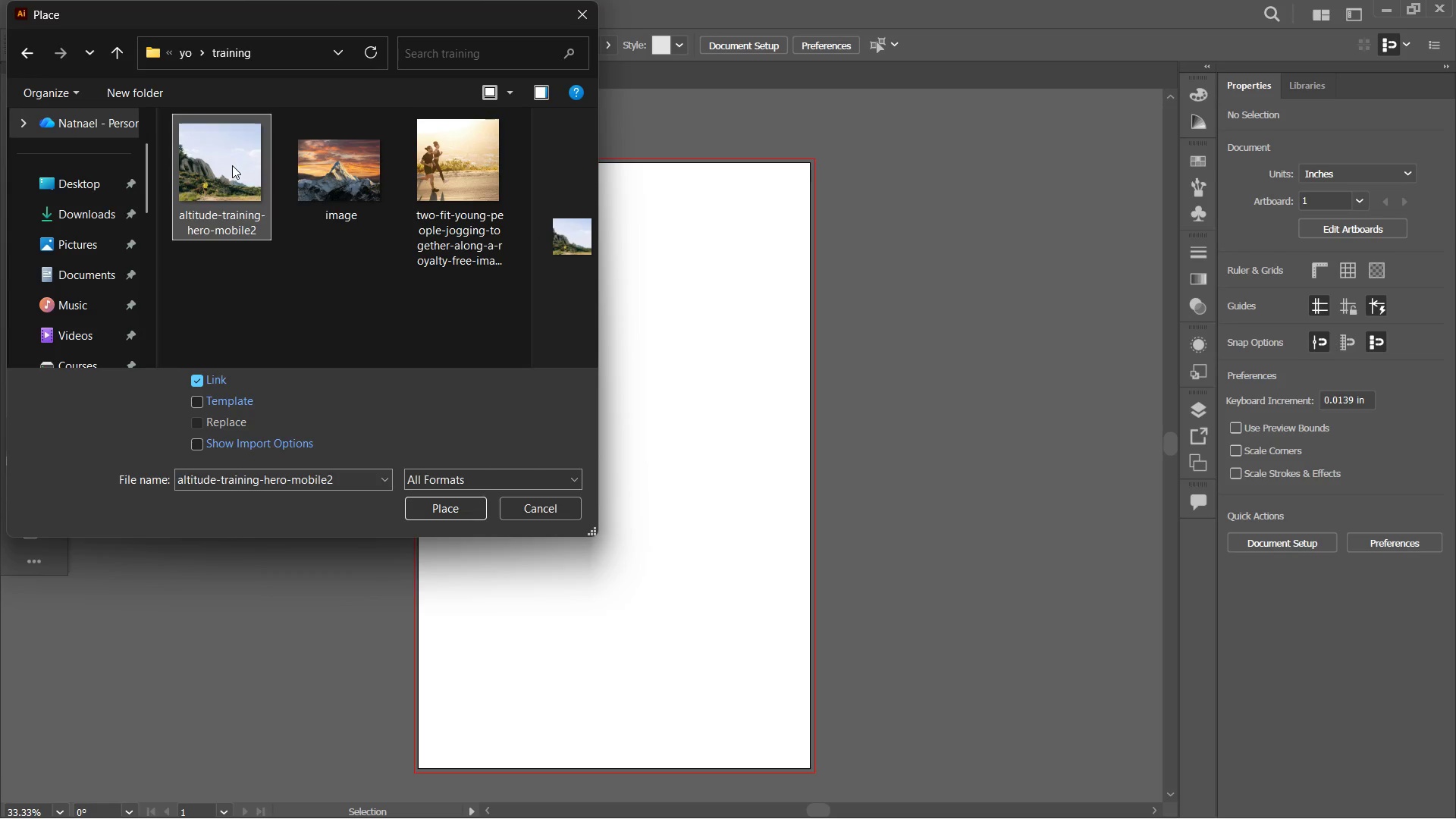 
hold_key(key=ShiftLeft, duration=1.09)
 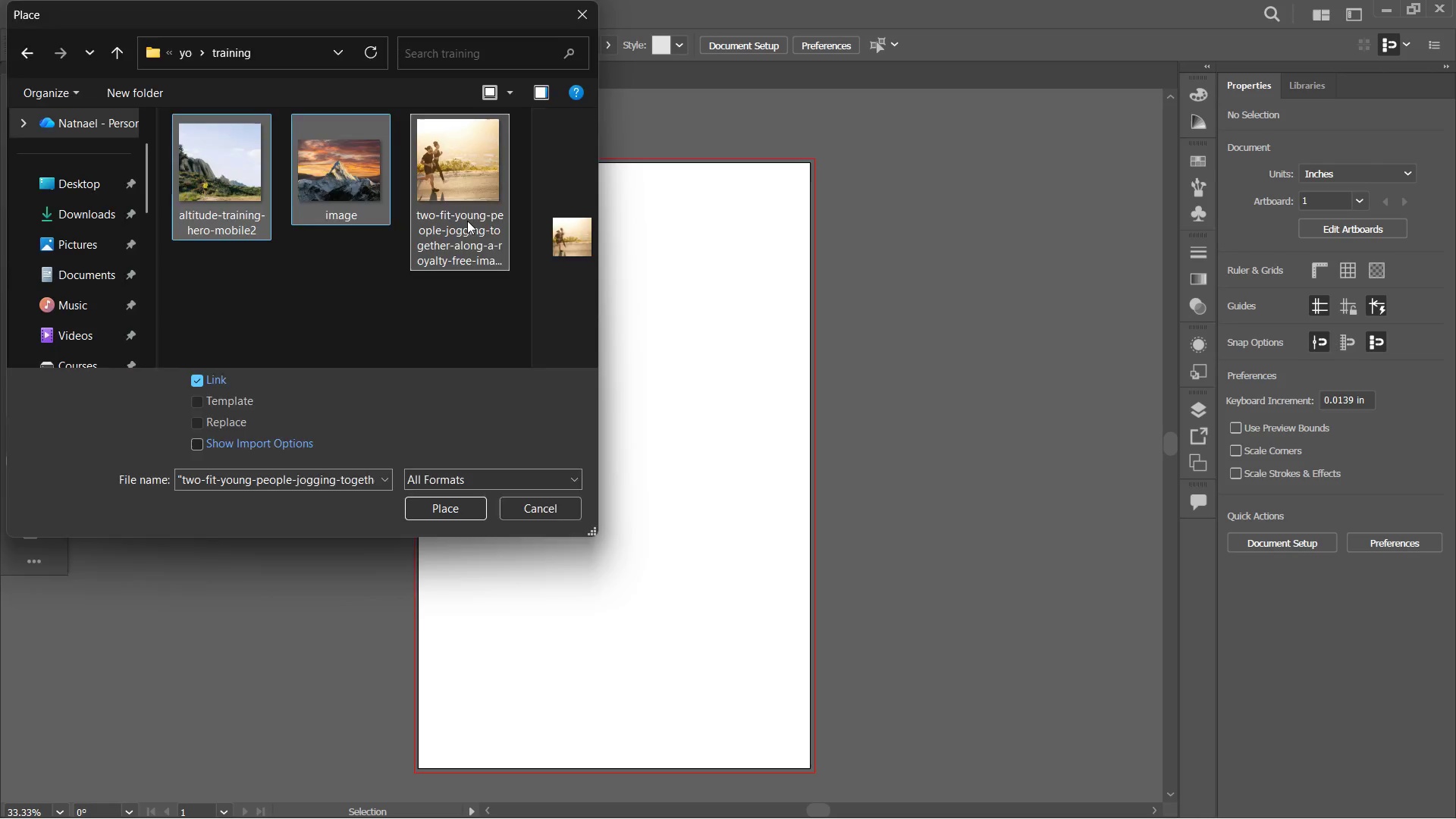 
key(Enter)
 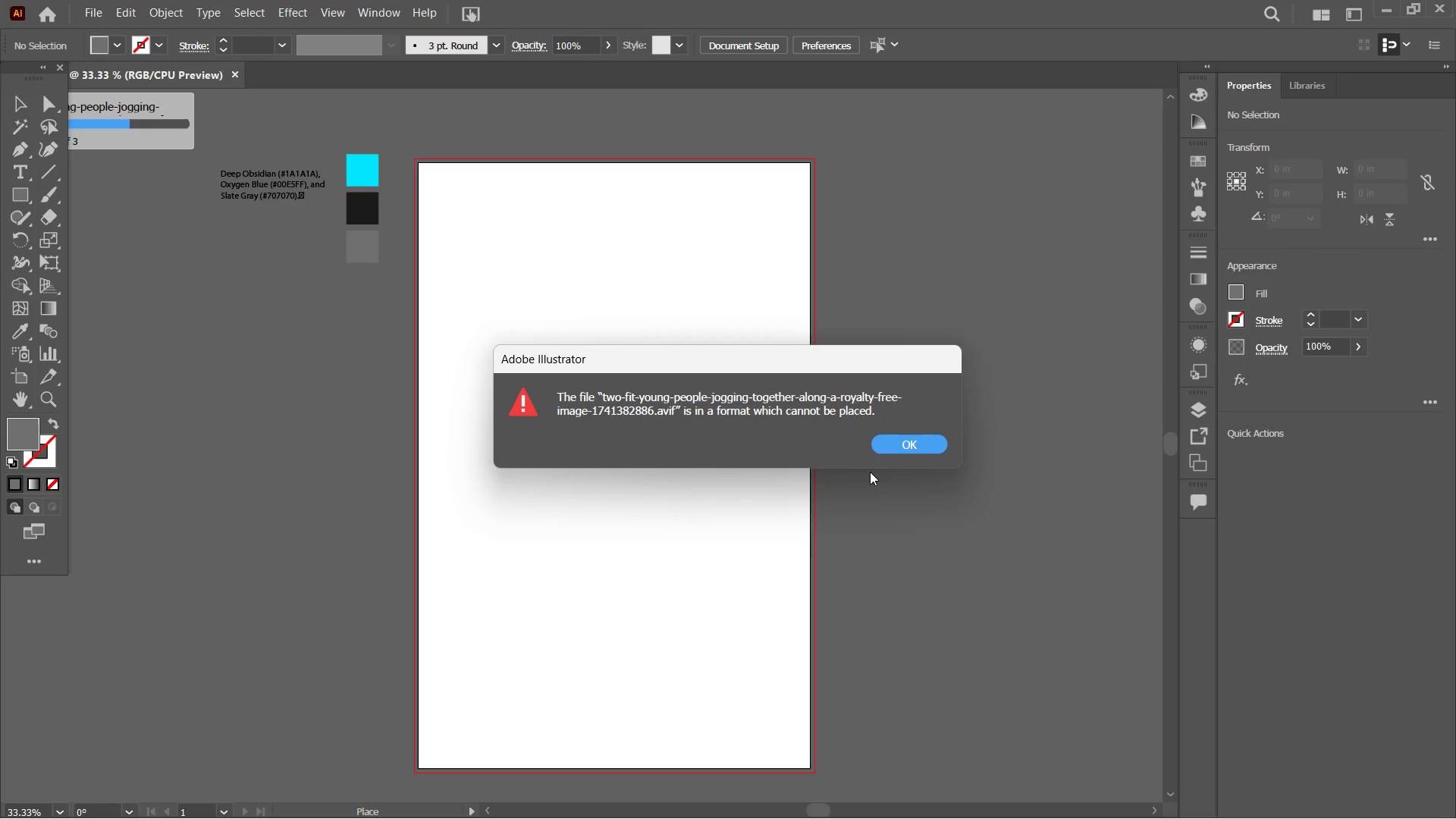 
left_click([904, 447])
 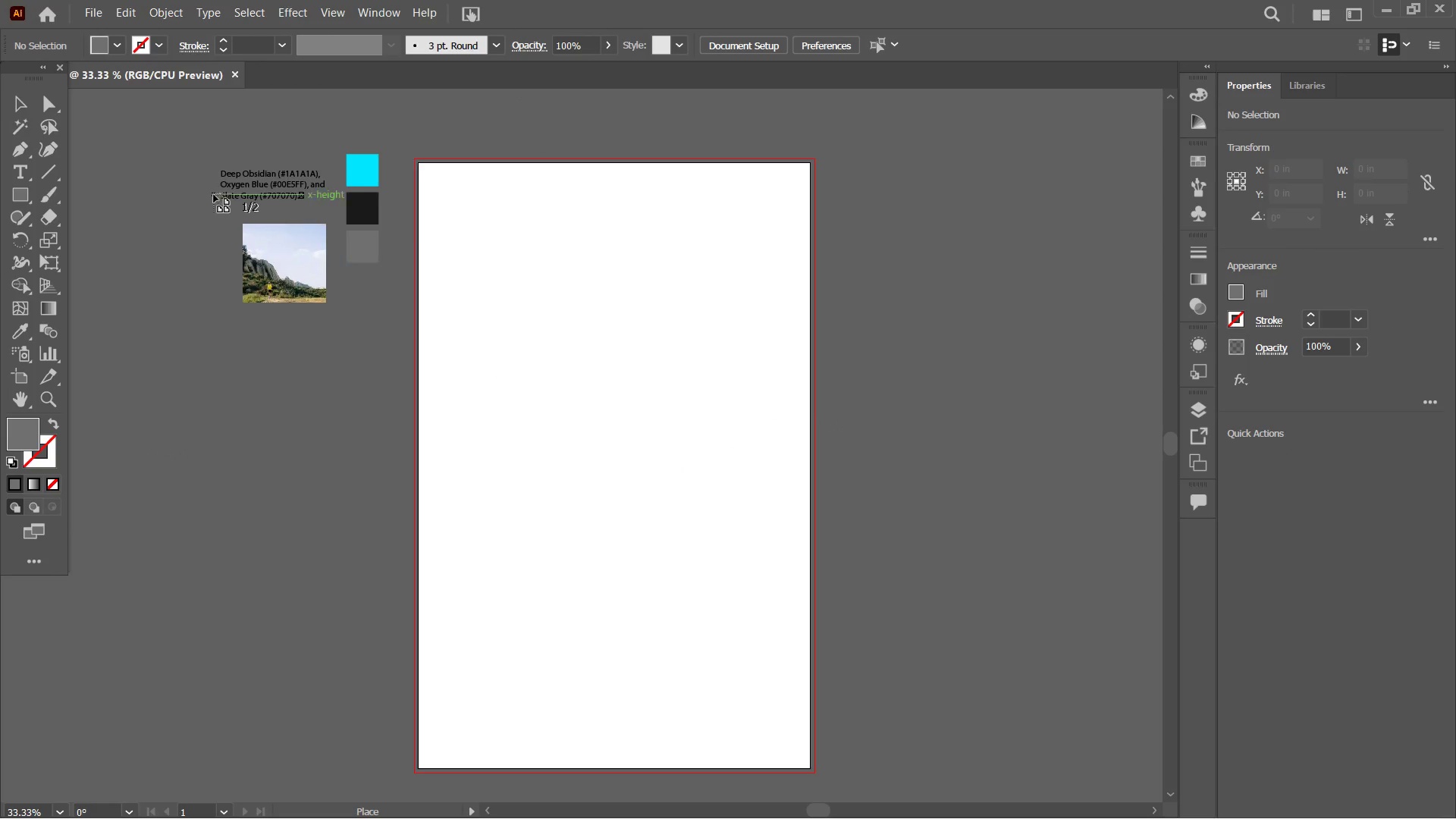 
left_click([451, 226])
 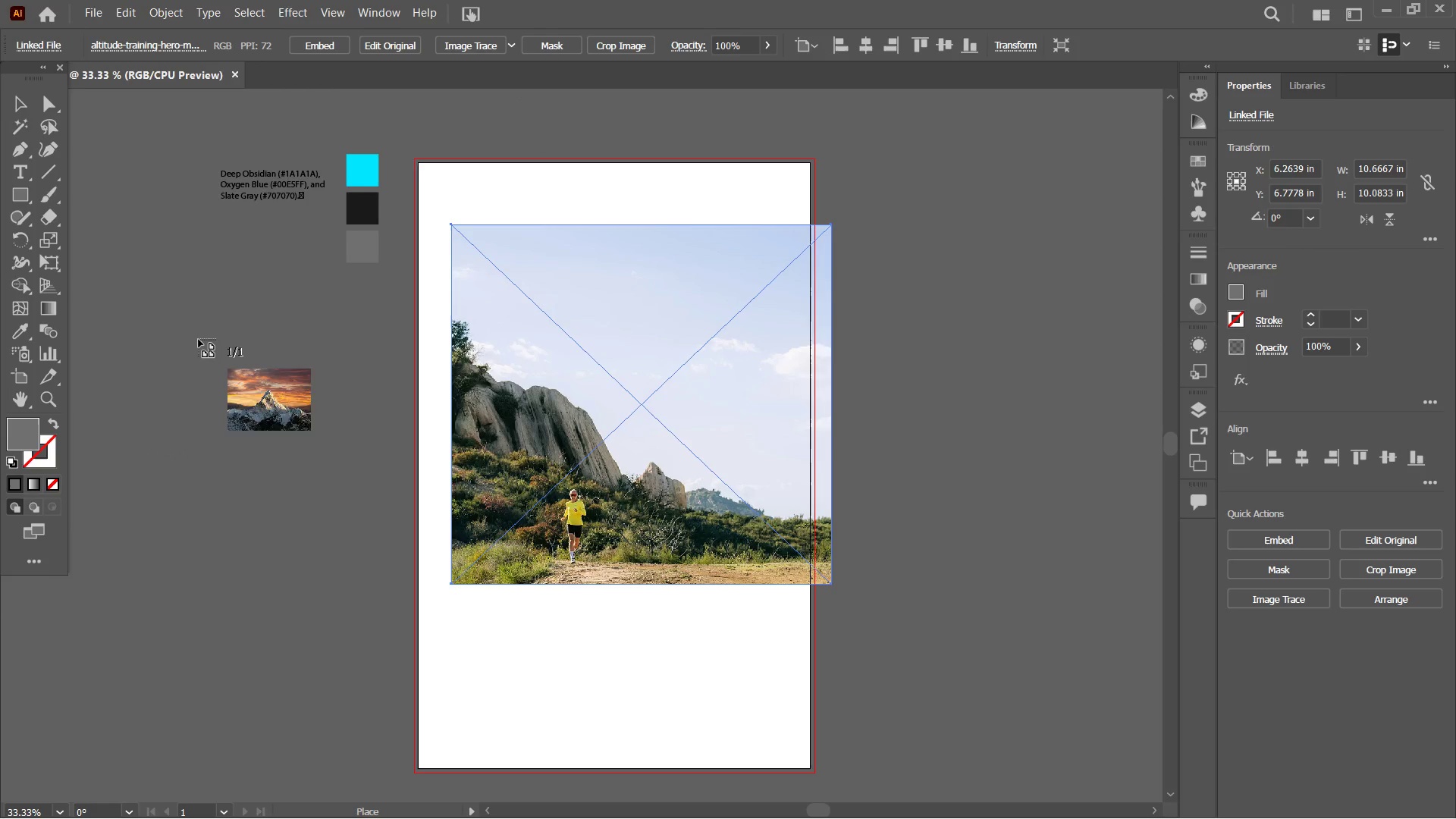 
left_click([157, 319])
 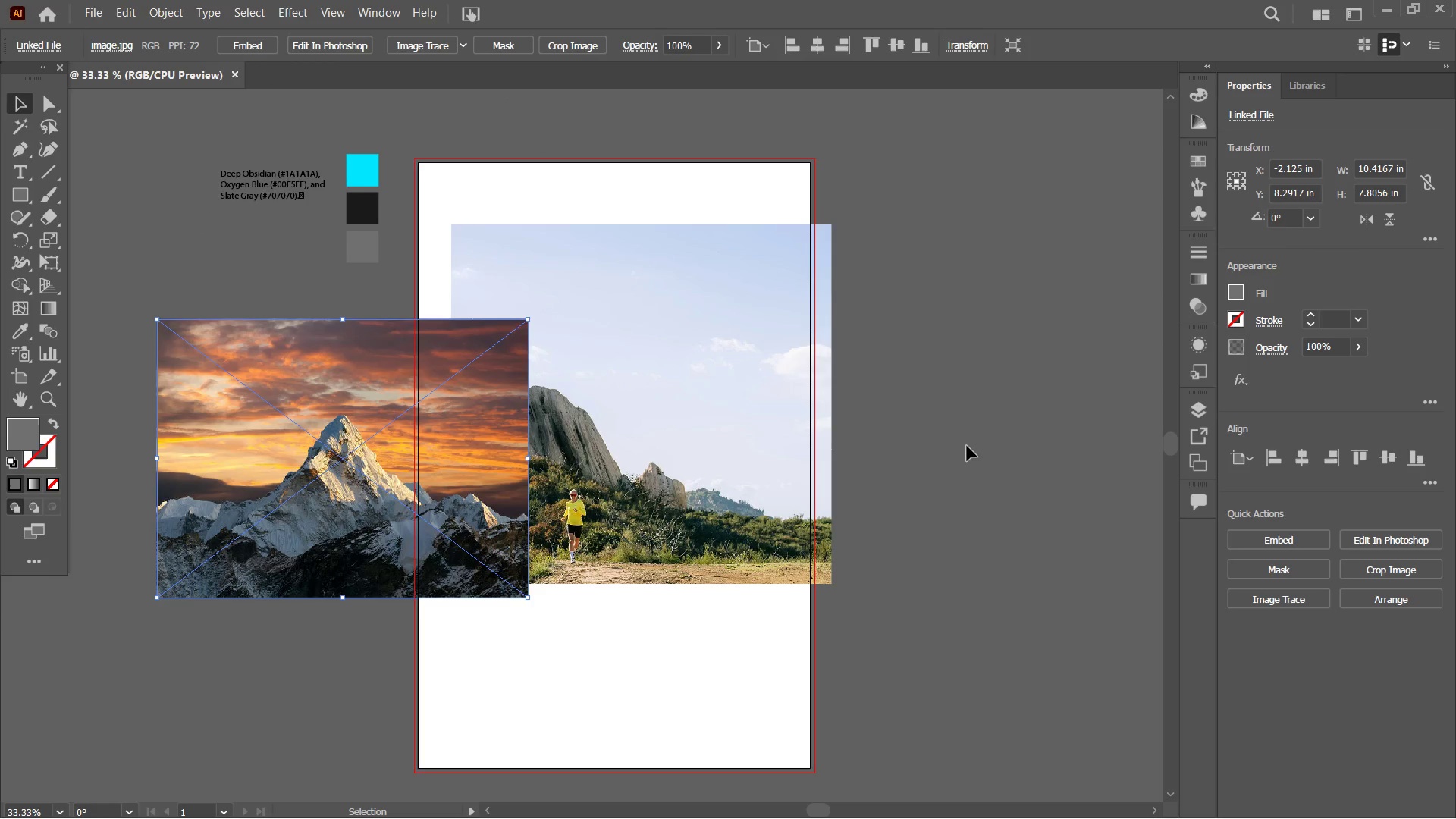 
key(Backspace)
 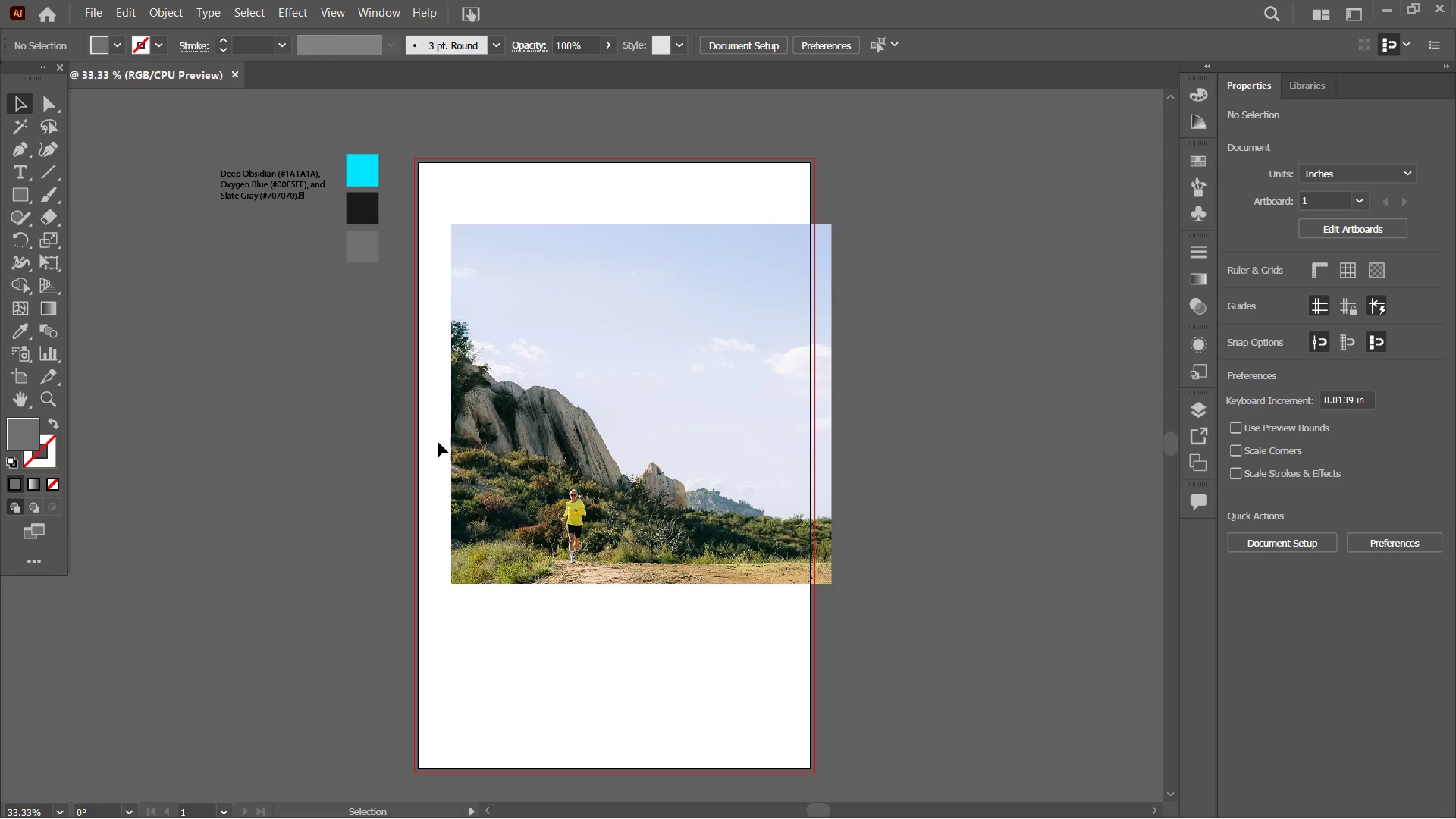 
left_click_drag(start_coordinate=[613, 469], to_coordinate=[574, 398])
 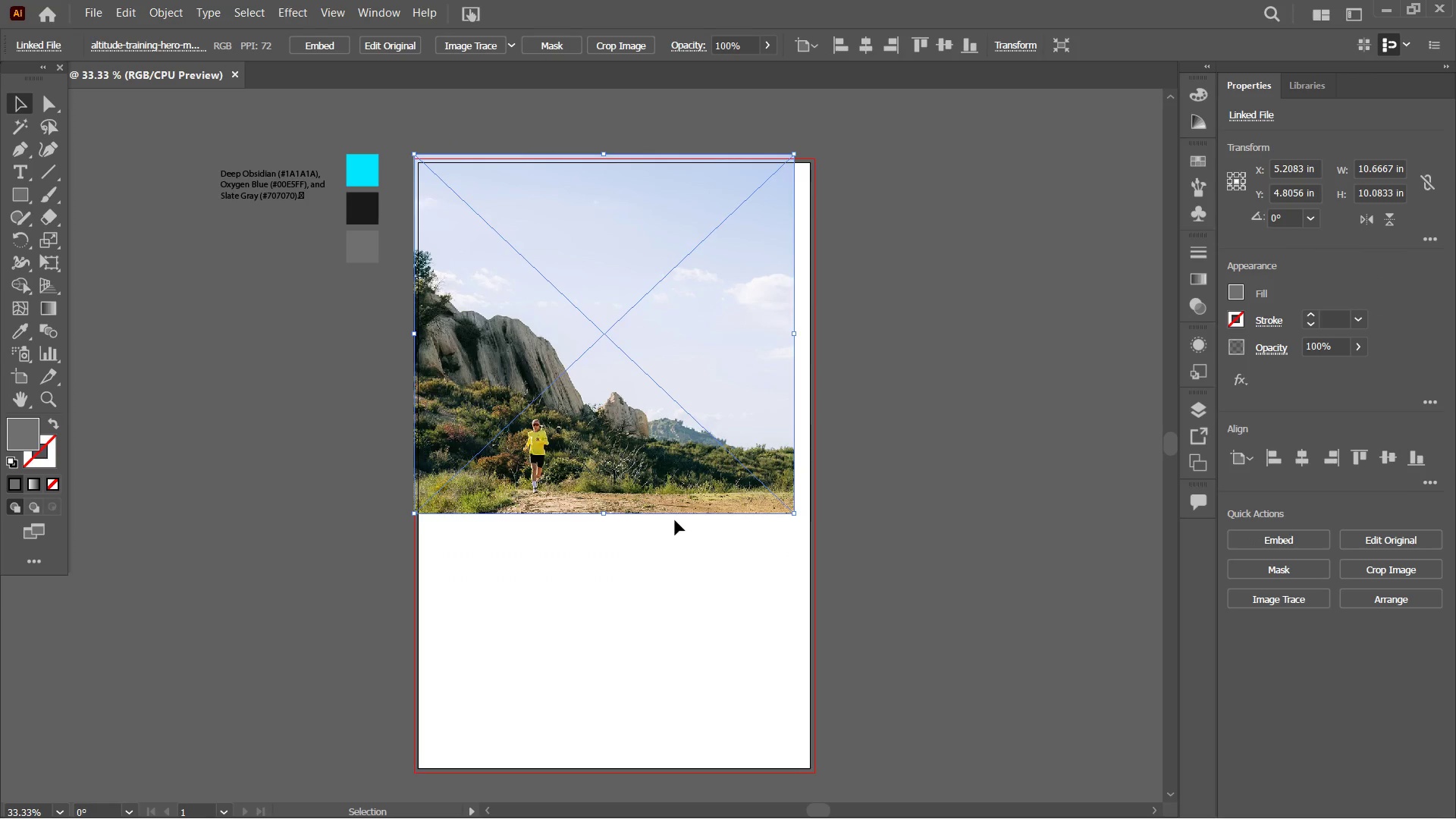 
hold_key(key=ShiftLeft, duration=3.53)
left_click_drag(start_coordinate=[607, 518], to_coordinate=[646, 774])
 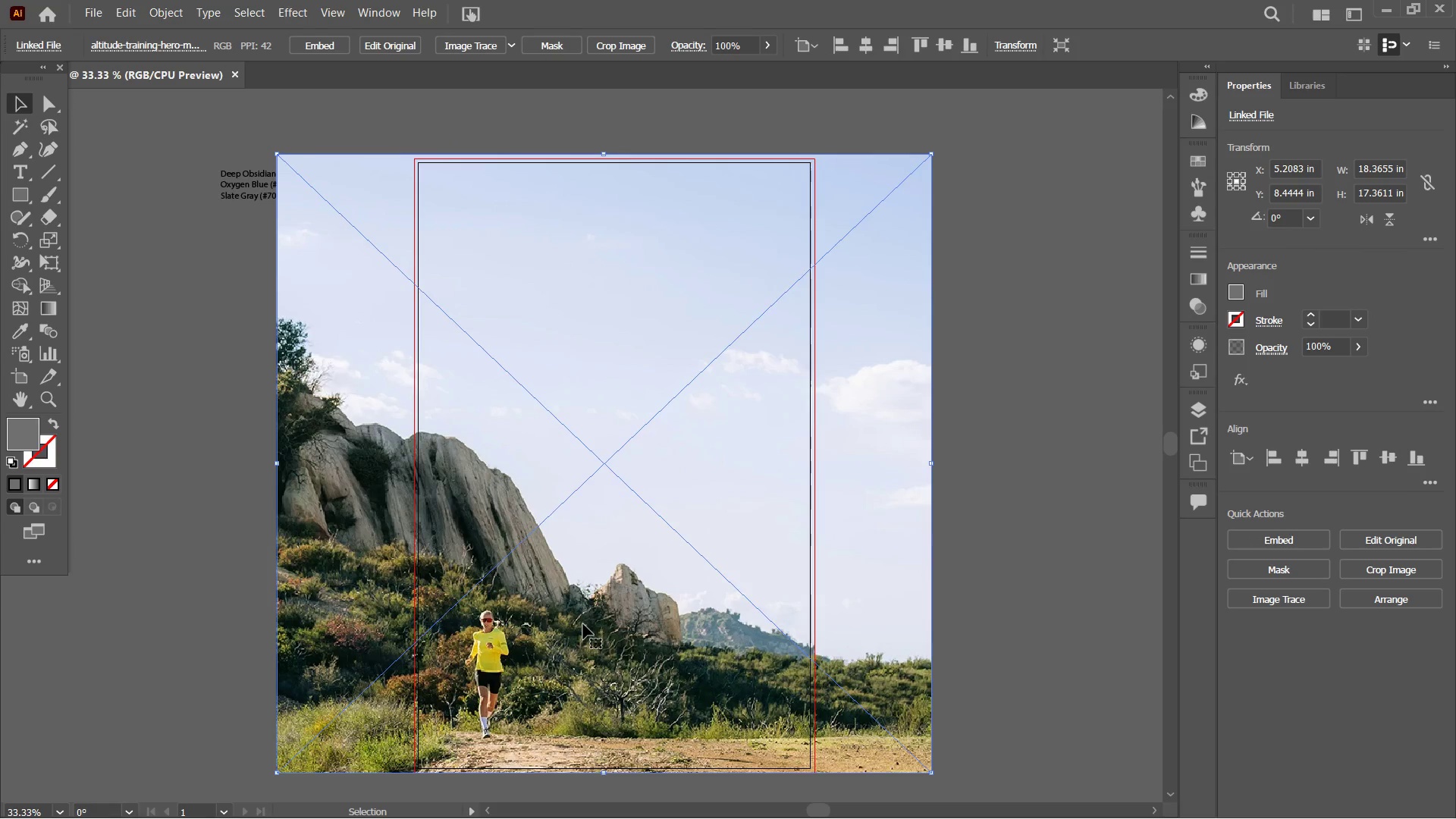 
left_click_drag(start_coordinate=[583, 624], to_coordinate=[629, 617])
 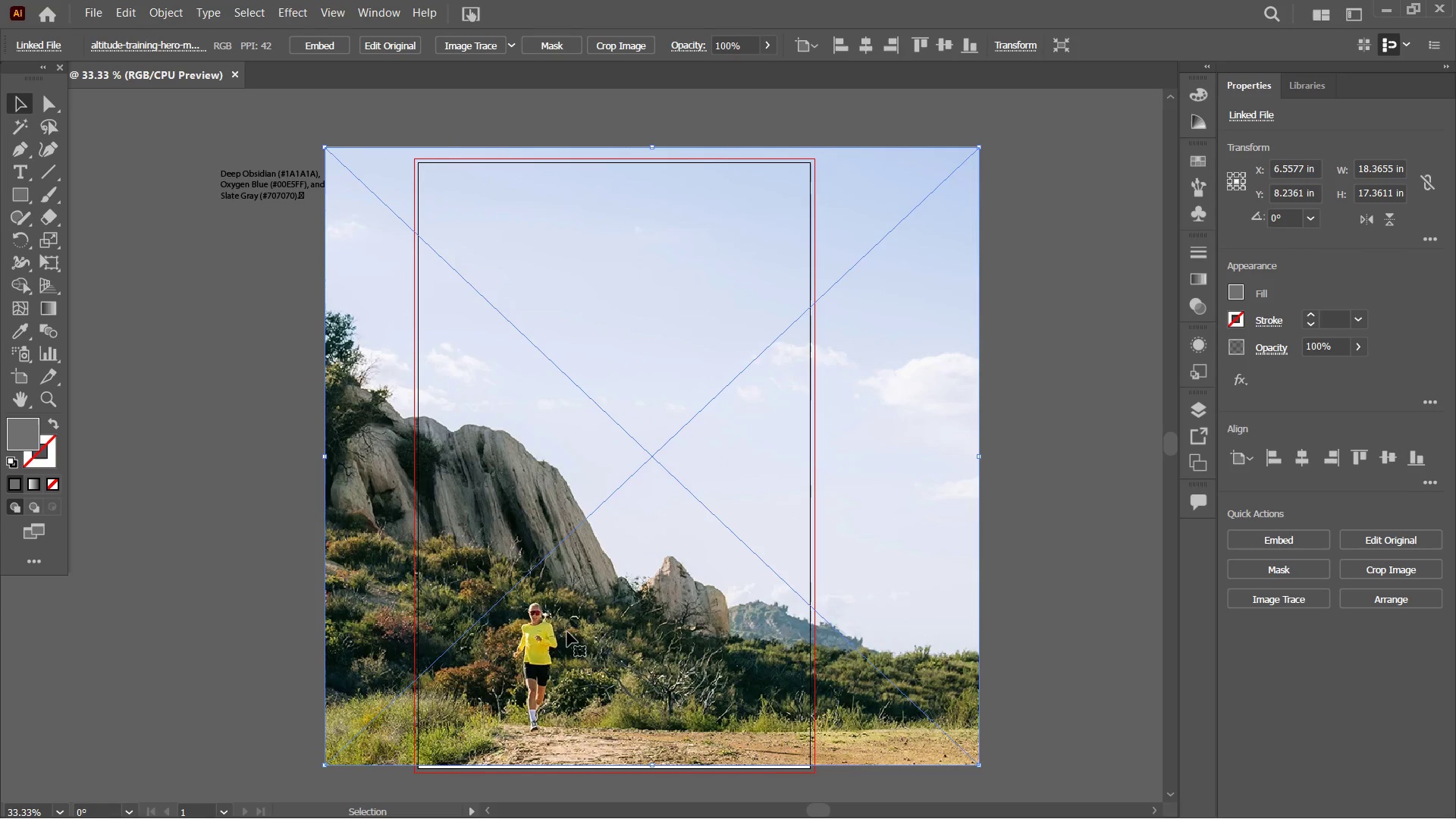 
left_click_drag(start_coordinate=[566, 632], to_coordinate=[607, 641])
 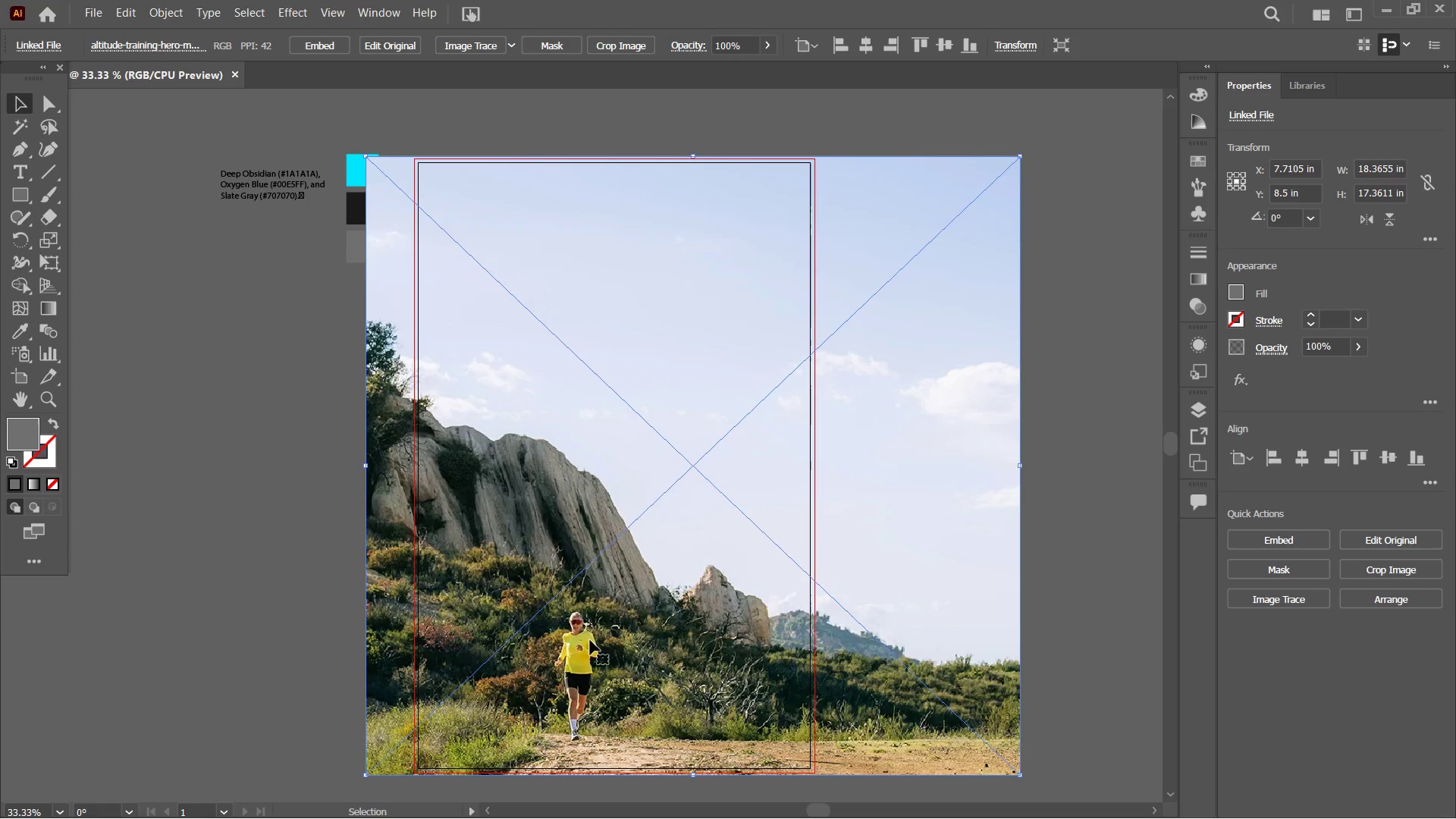 
left_click_drag(start_coordinate=[569, 639], to_coordinate=[616, 645])
 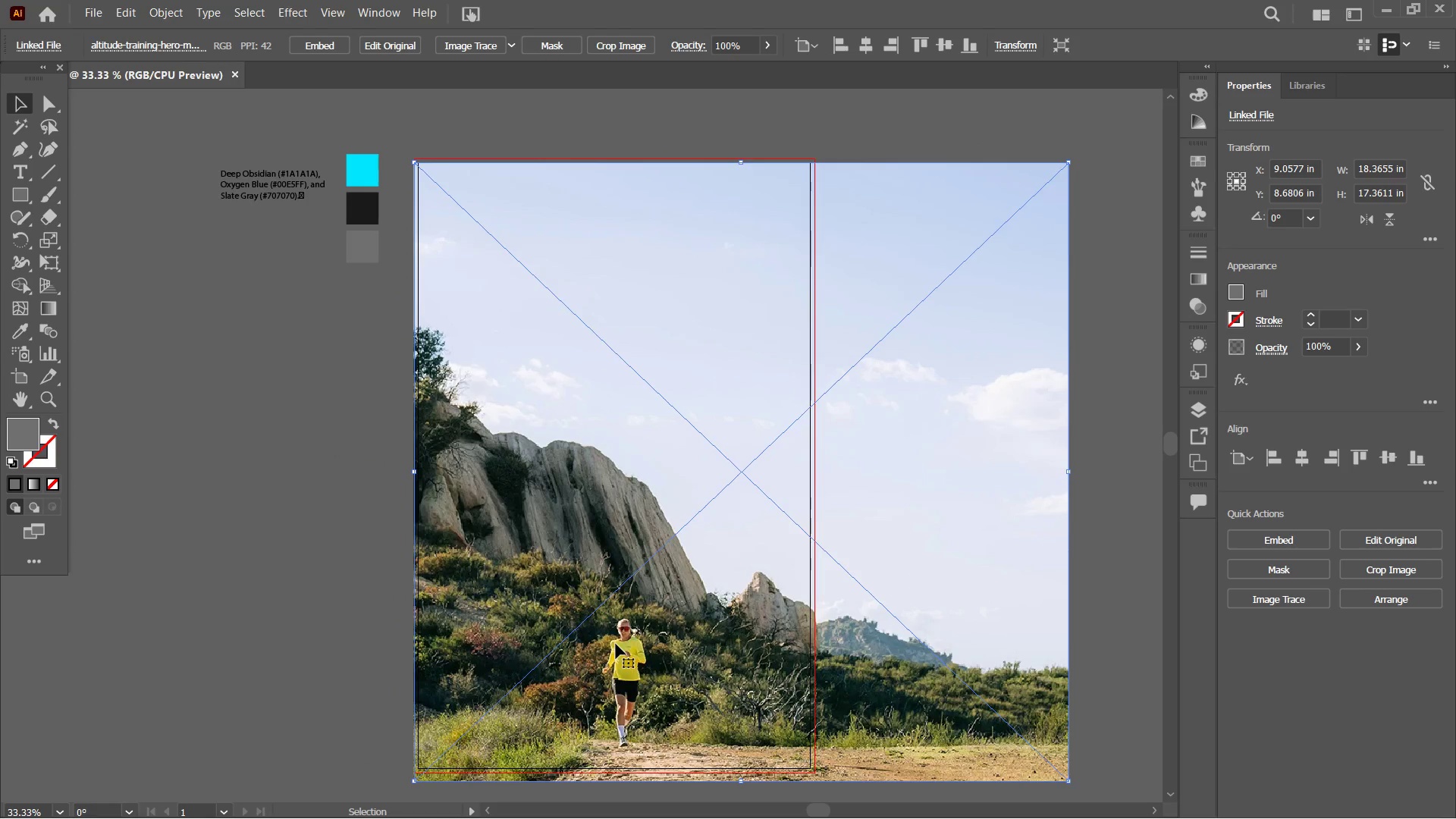 
left_click_drag(start_coordinate=[616, 638], to_coordinate=[610, 629])
 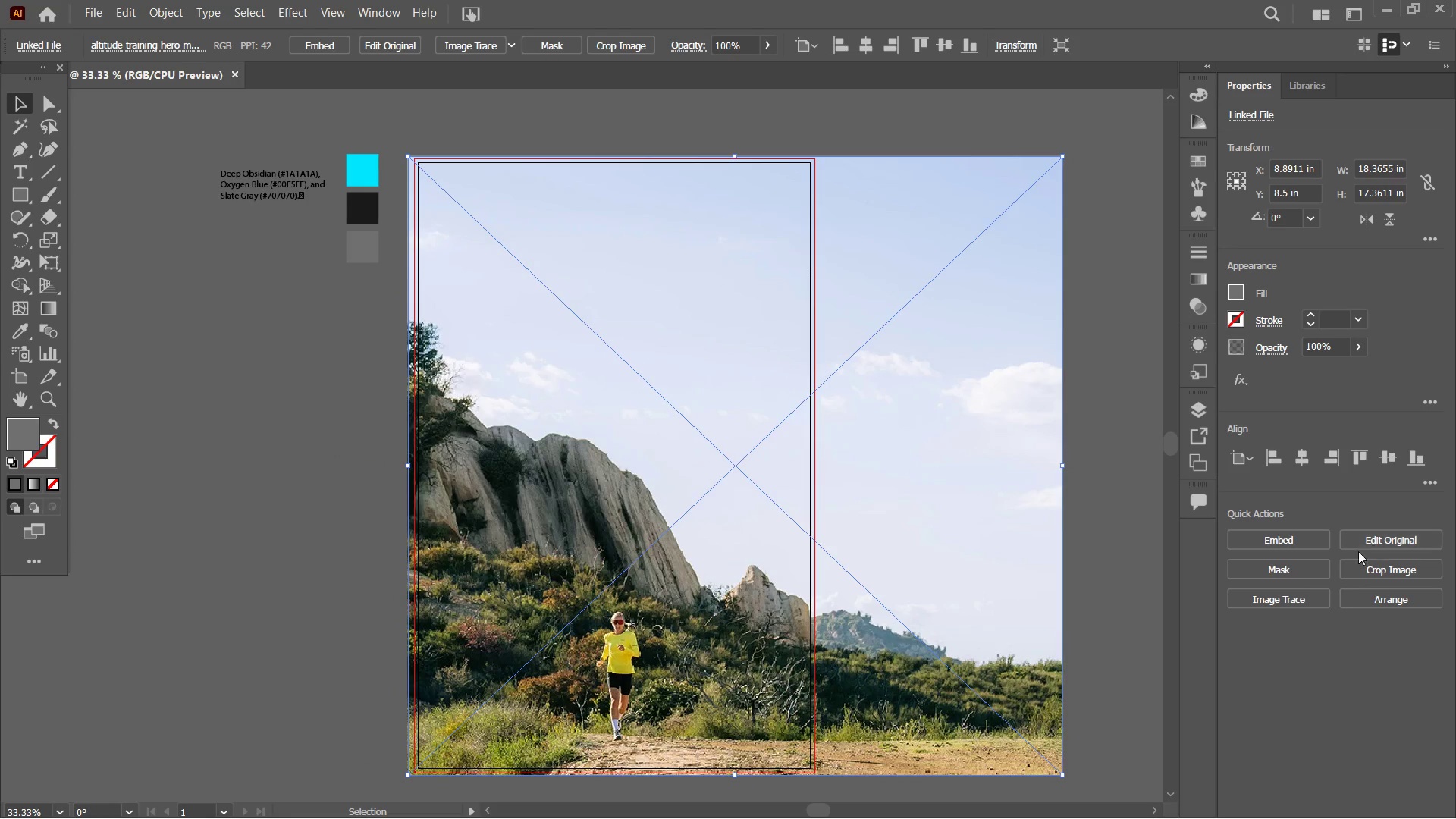 
left_click([1427, 568])
 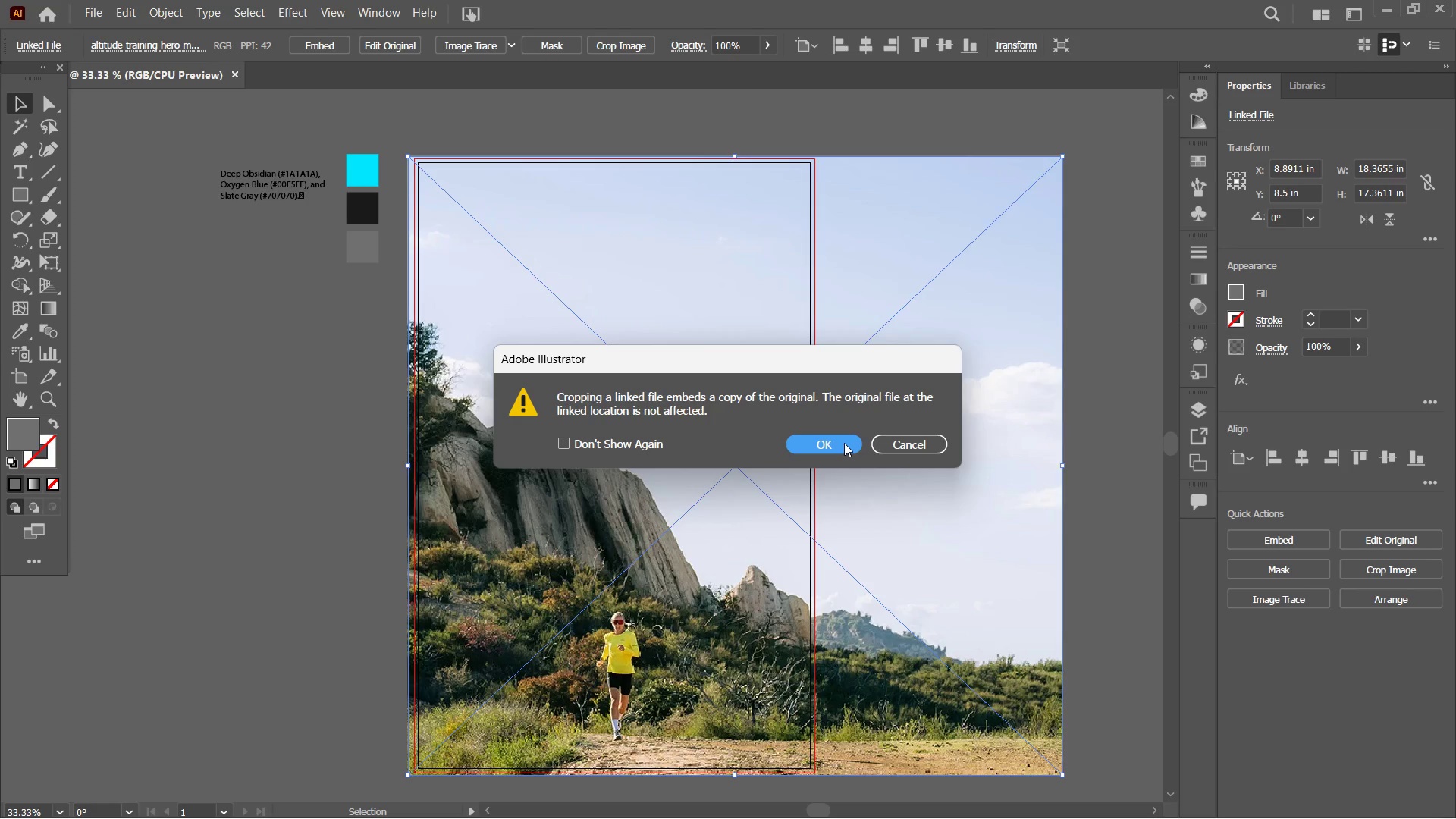 
wait(5.14)
 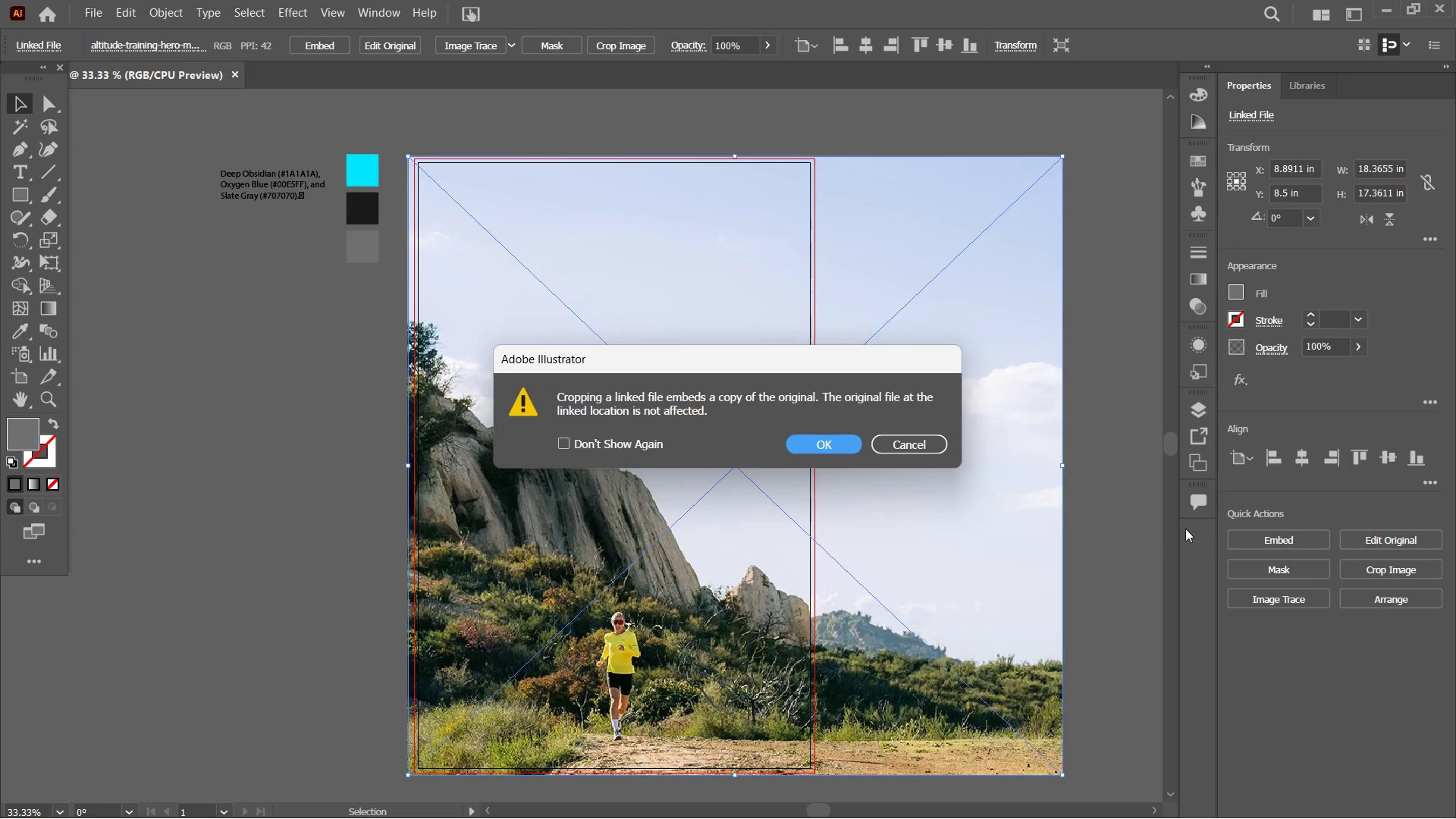 
left_click([844, 443])
 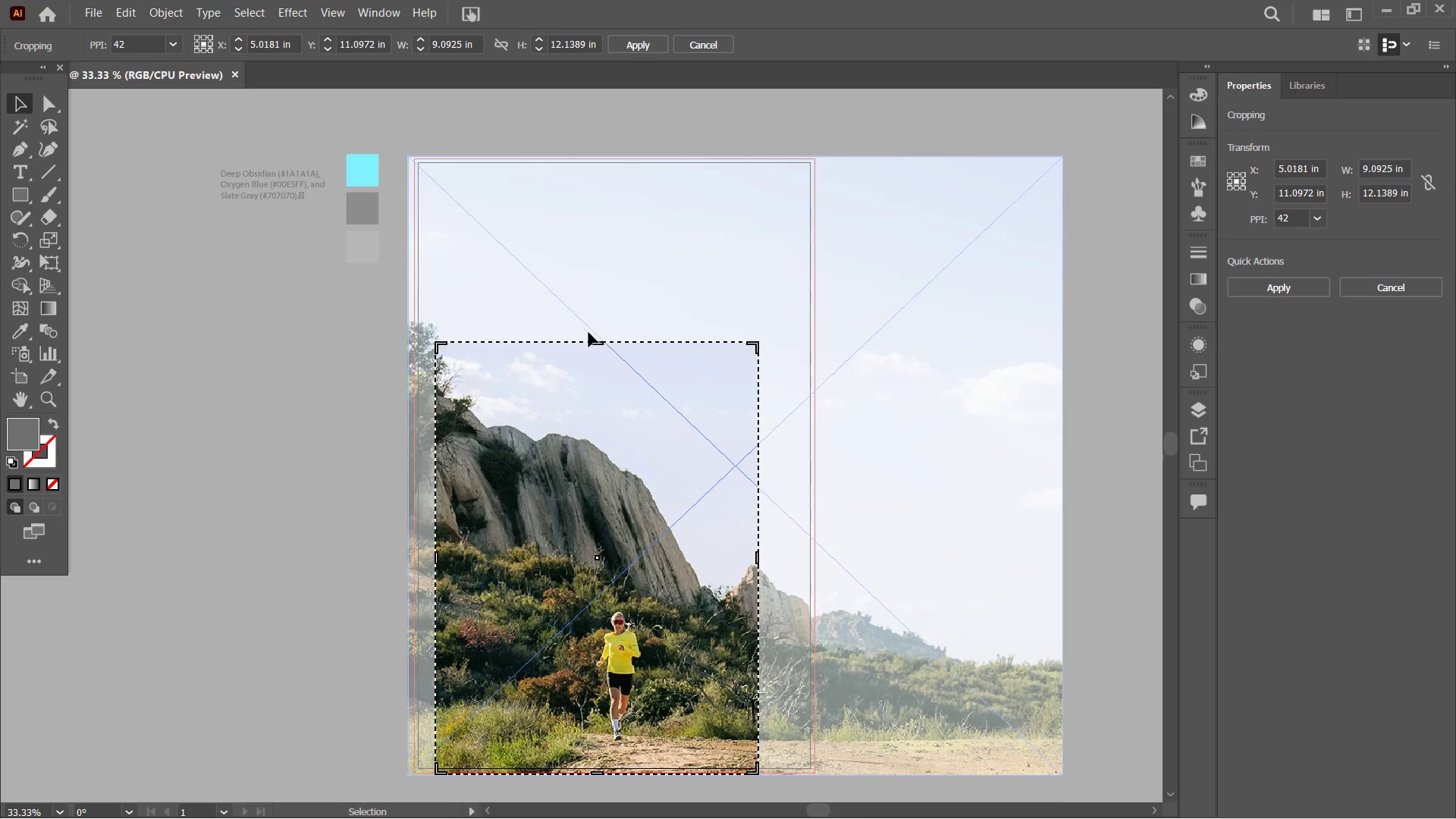 
left_click_drag(start_coordinate=[593, 344], to_coordinate=[576, 158])
 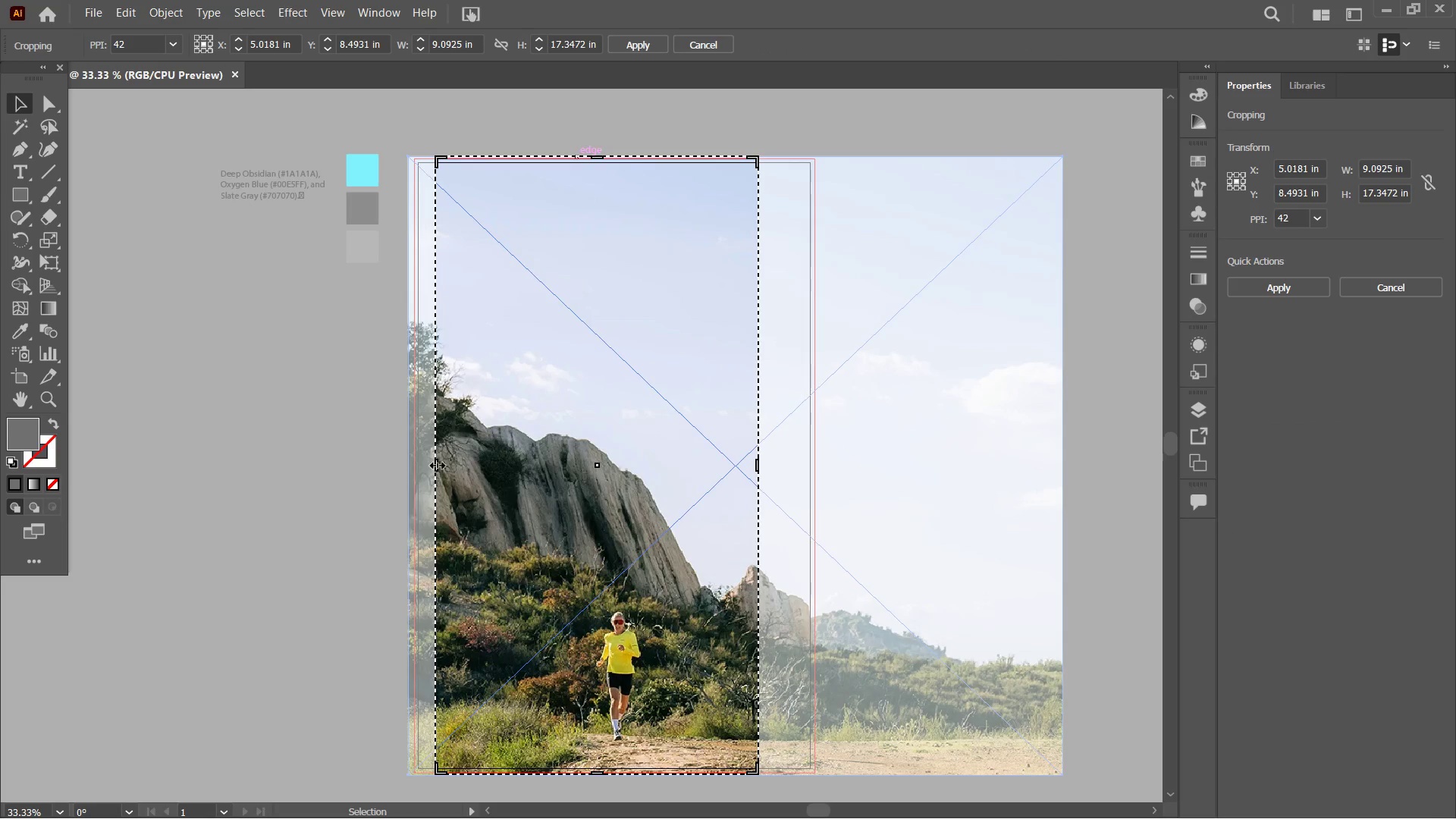 
left_click_drag(start_coordinate=[437, 463], to_coordinate=[408, 465])
 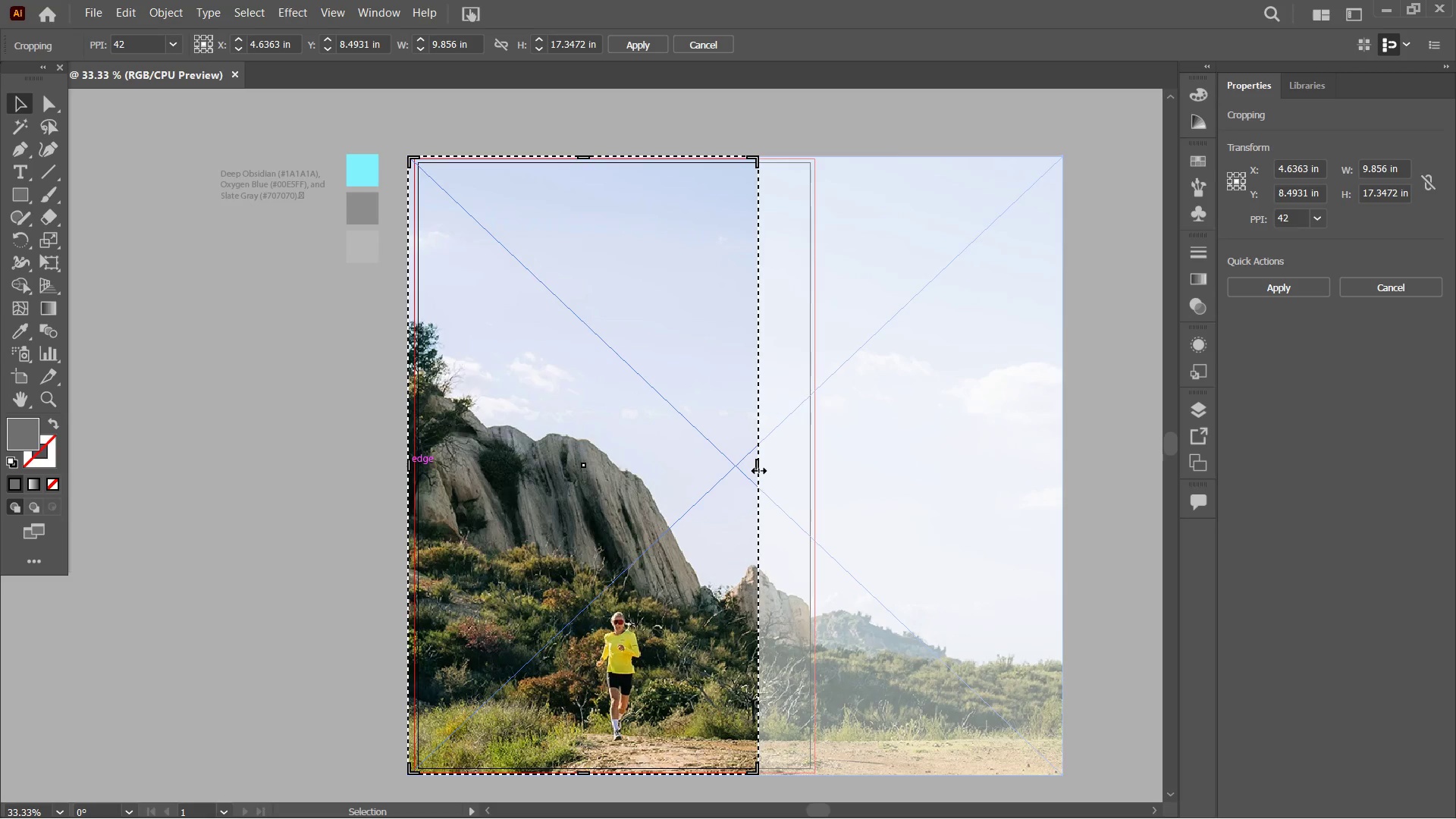 
left_click_drag(start_coordinate=[757, 469], to_coordinate=[814, 472])
 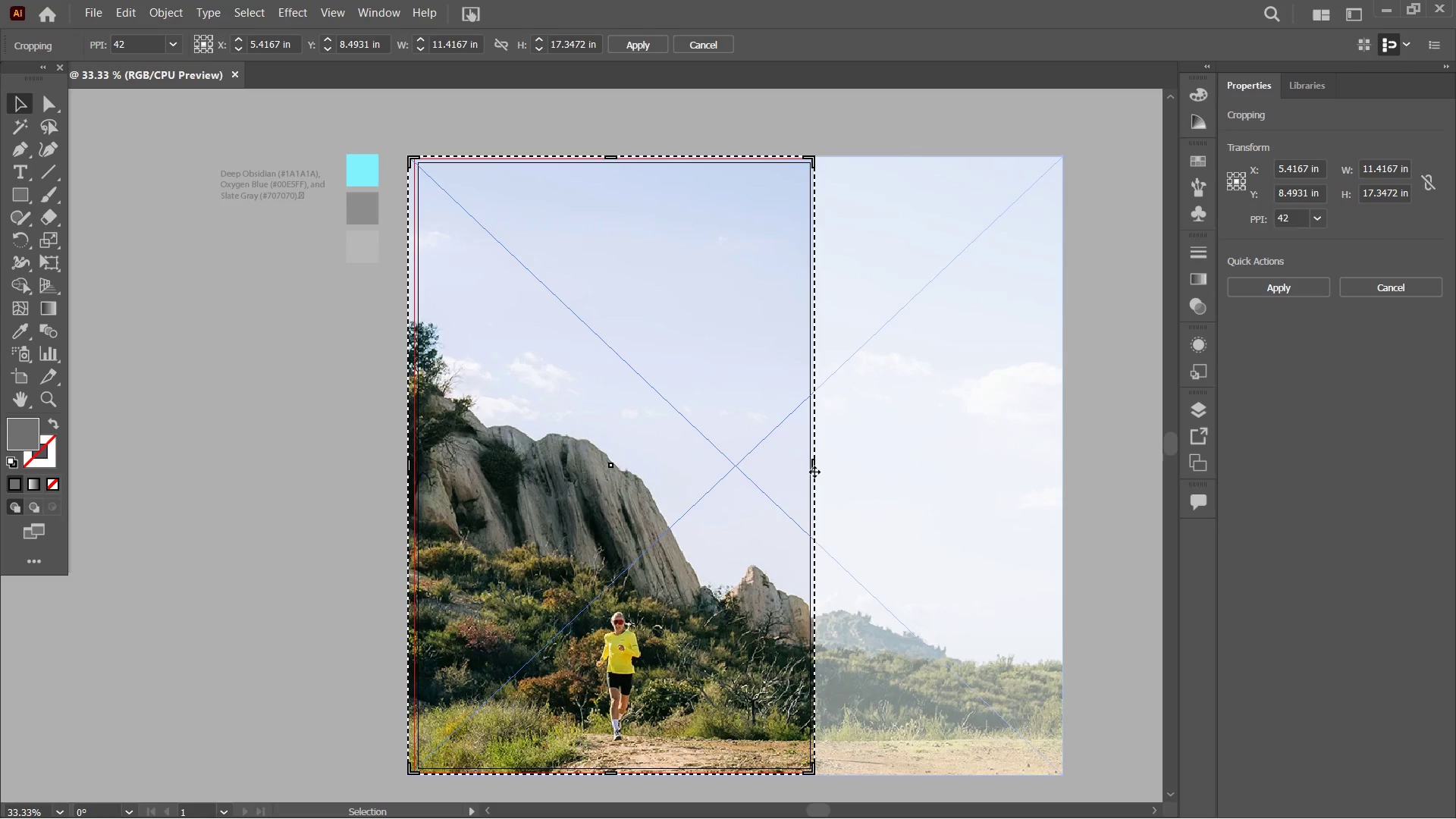 
key(Enter)
 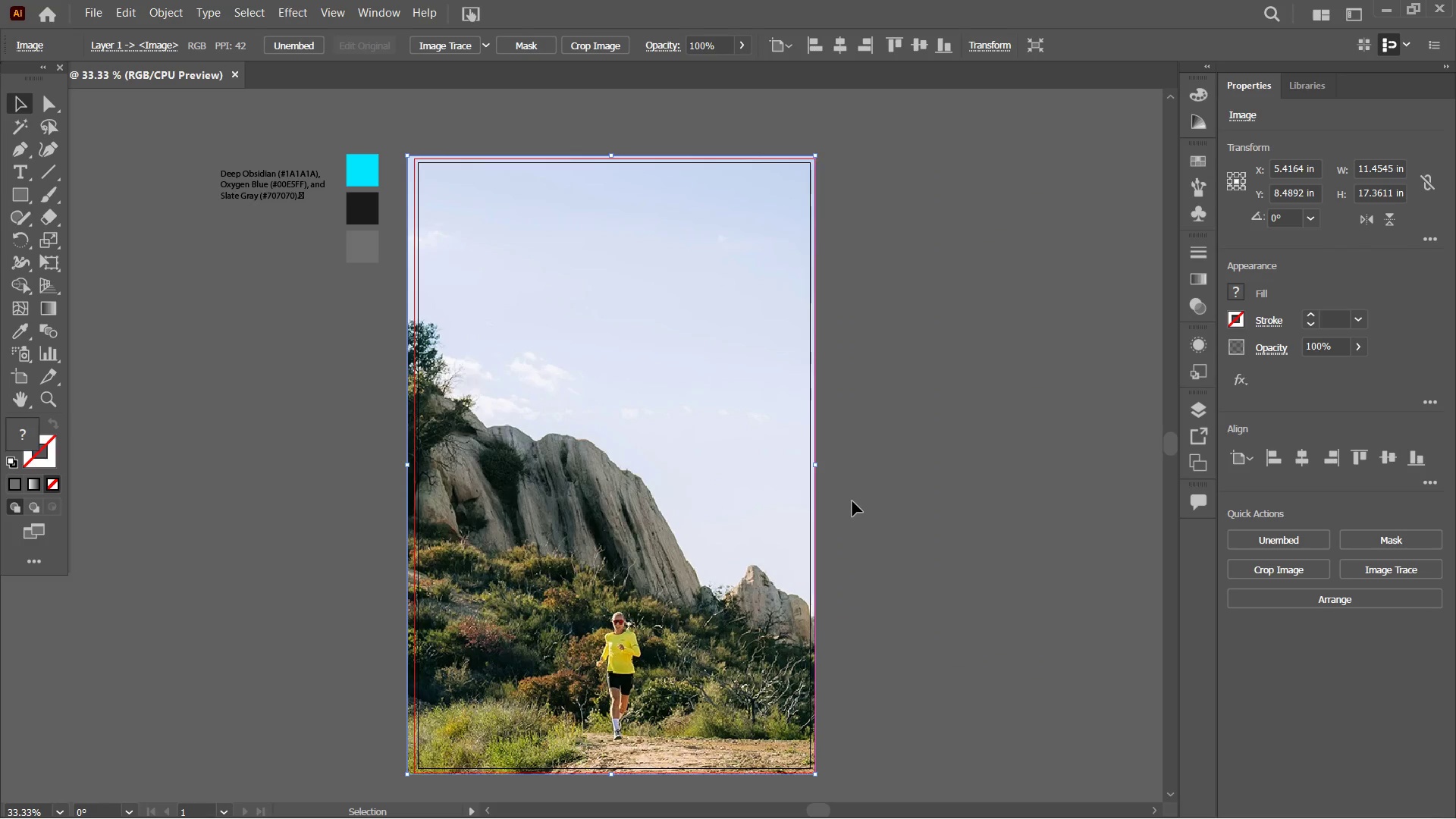 
left_click([850, 334])
 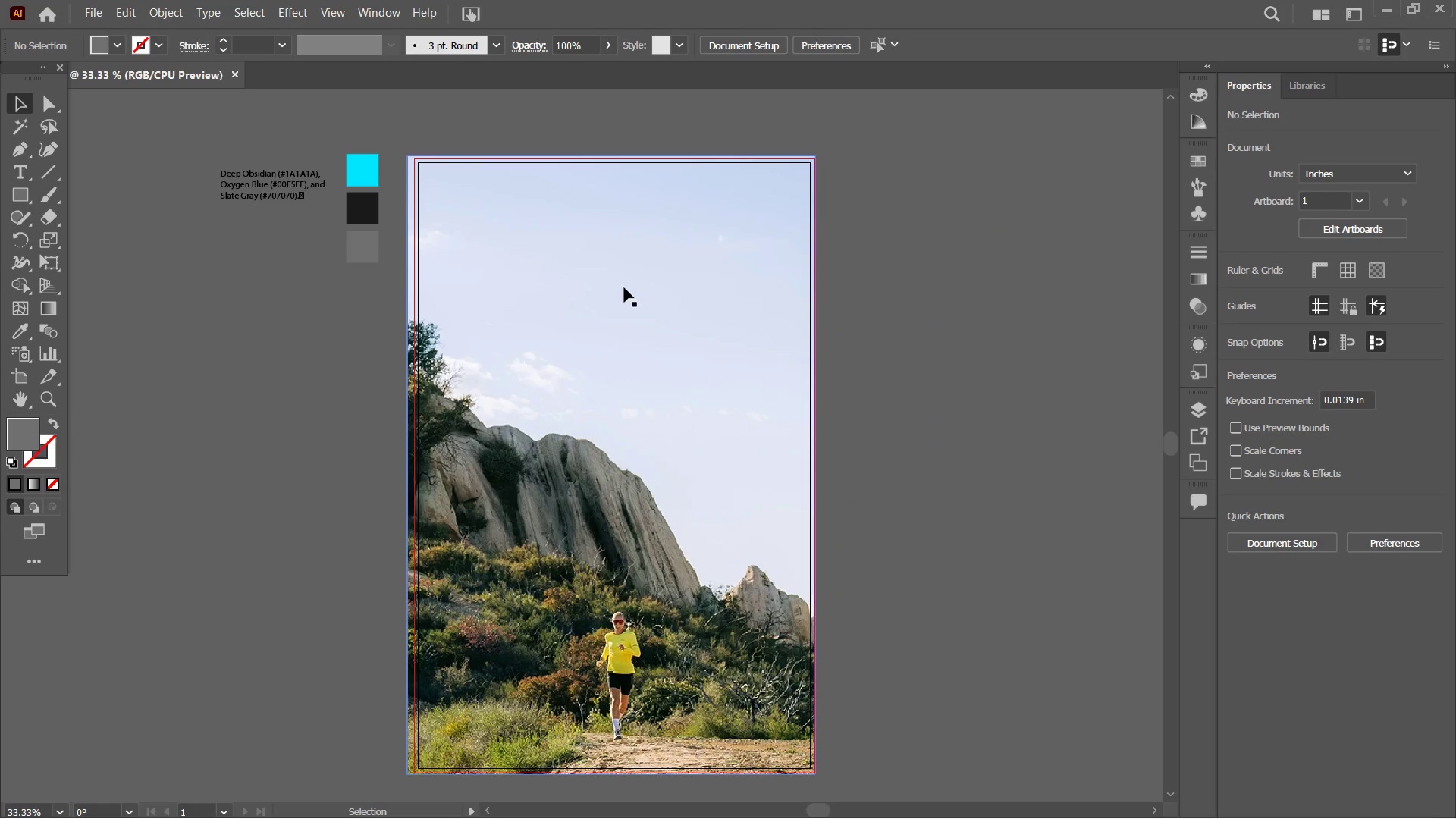 
left_click([624, 288])
 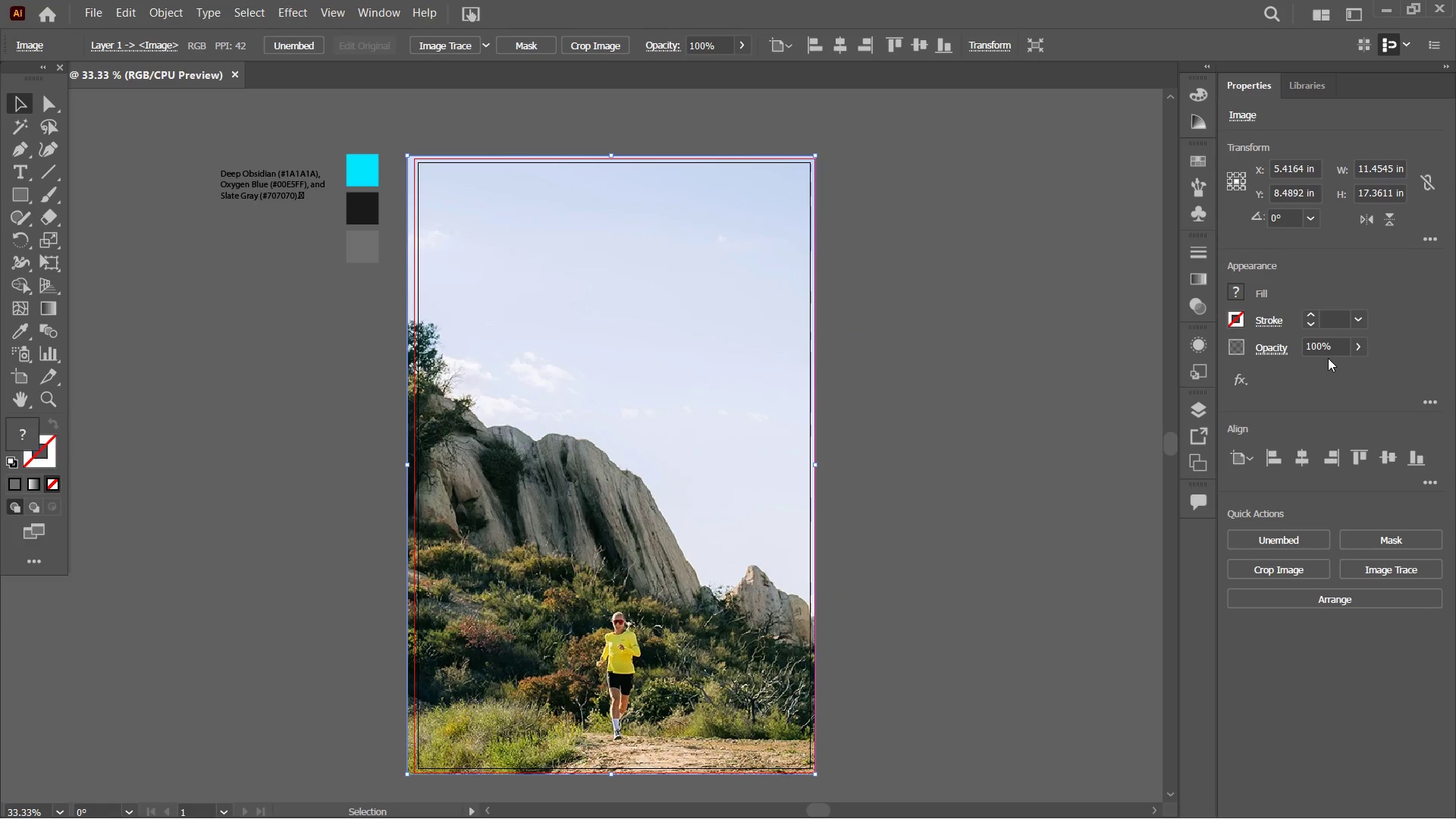 
left_click_drag(start_coordinate=[1333, 341], to_coordinate=[1292, 347])
 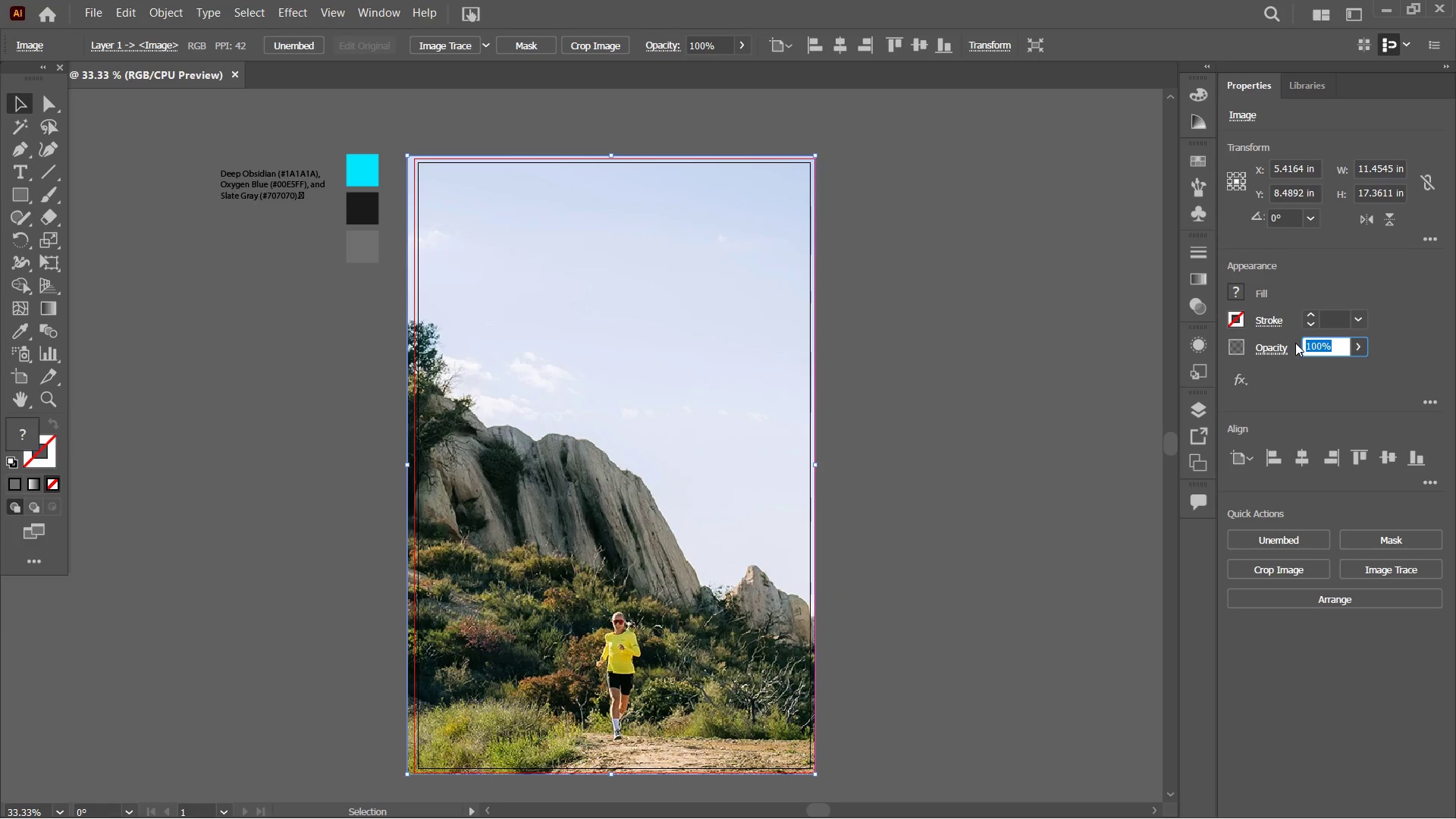 
key(Numpad5)
 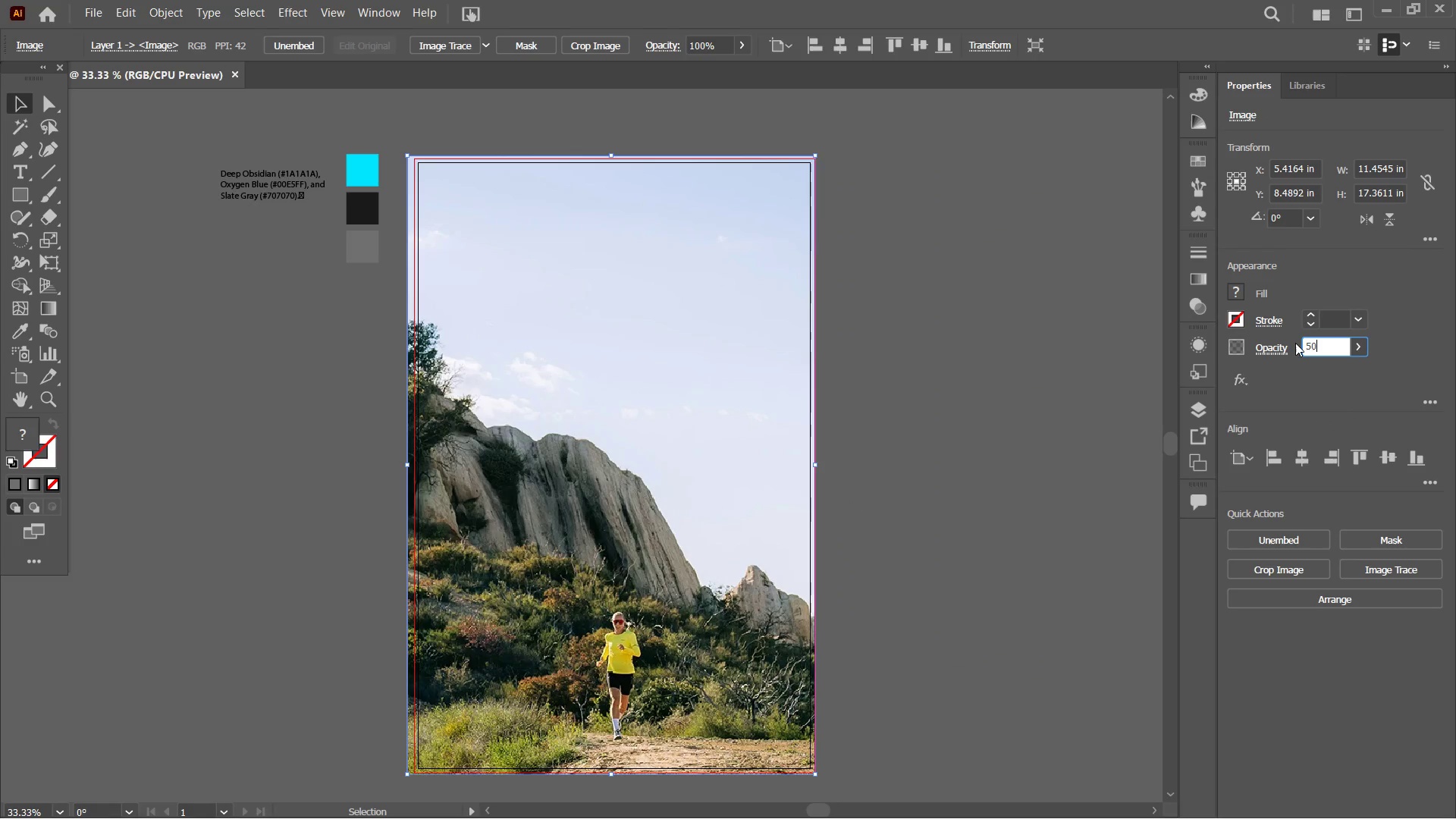 
key(Numpad0)
 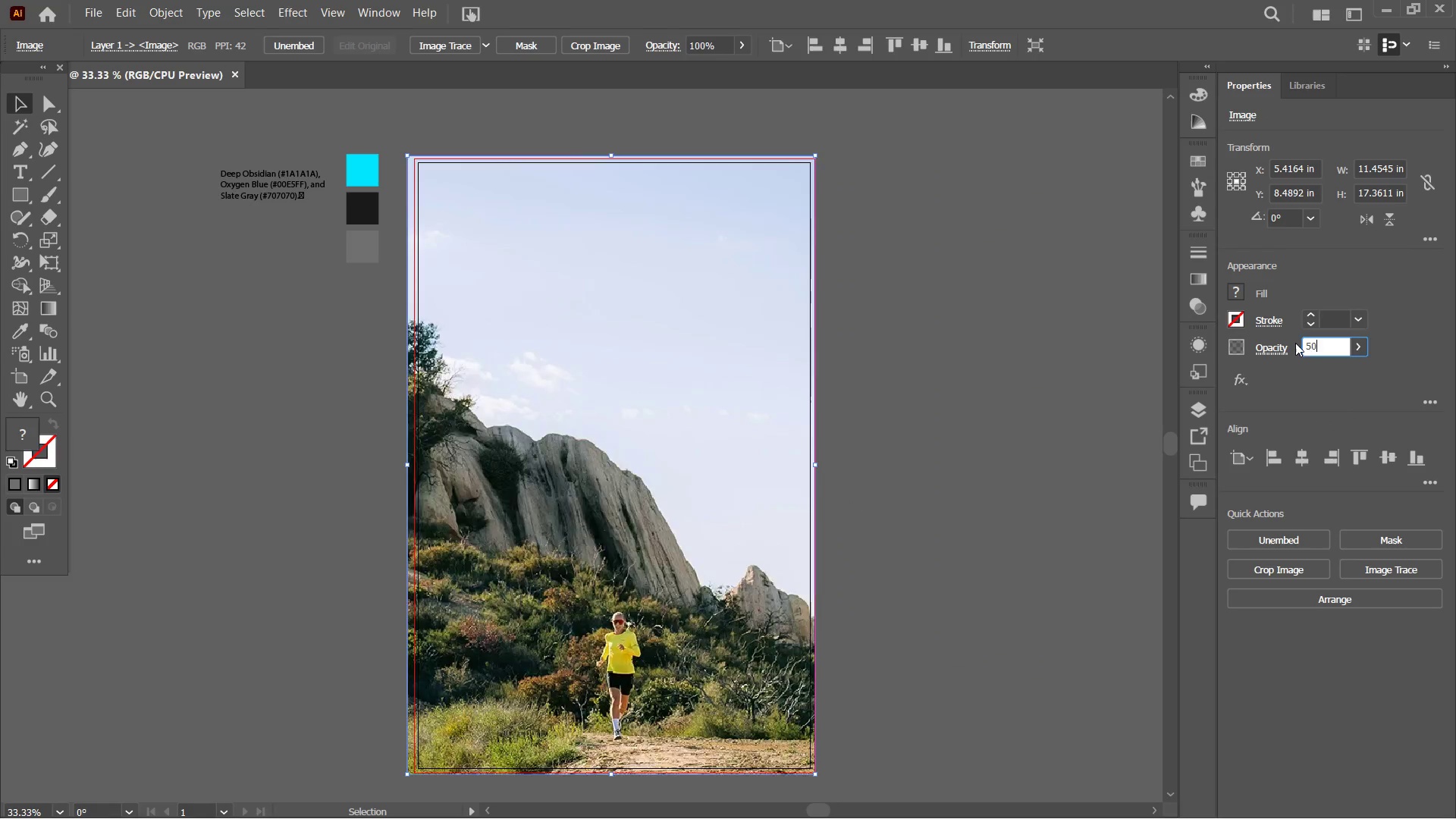 
key(Enter)
 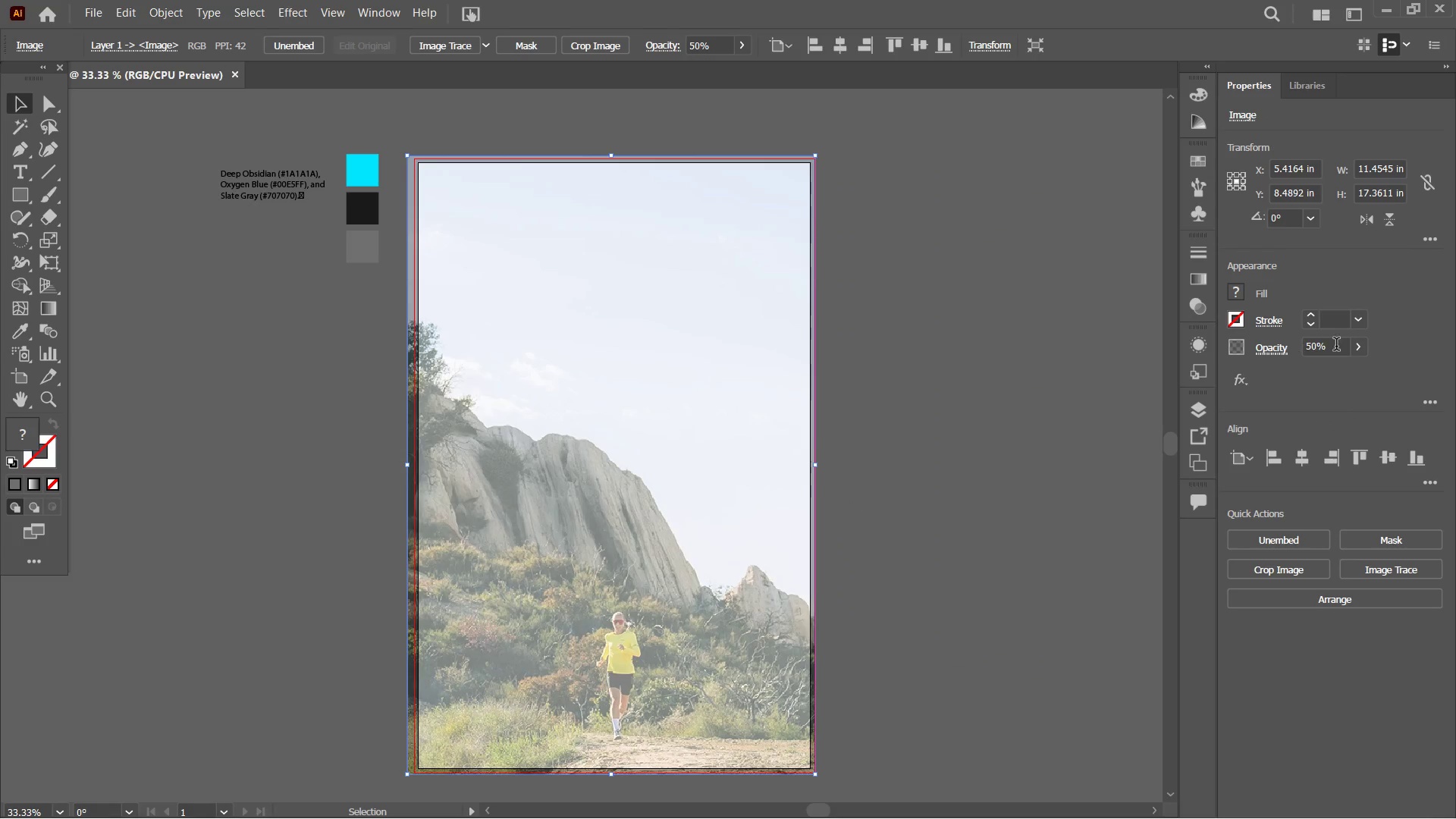 
key(Control+Z)
 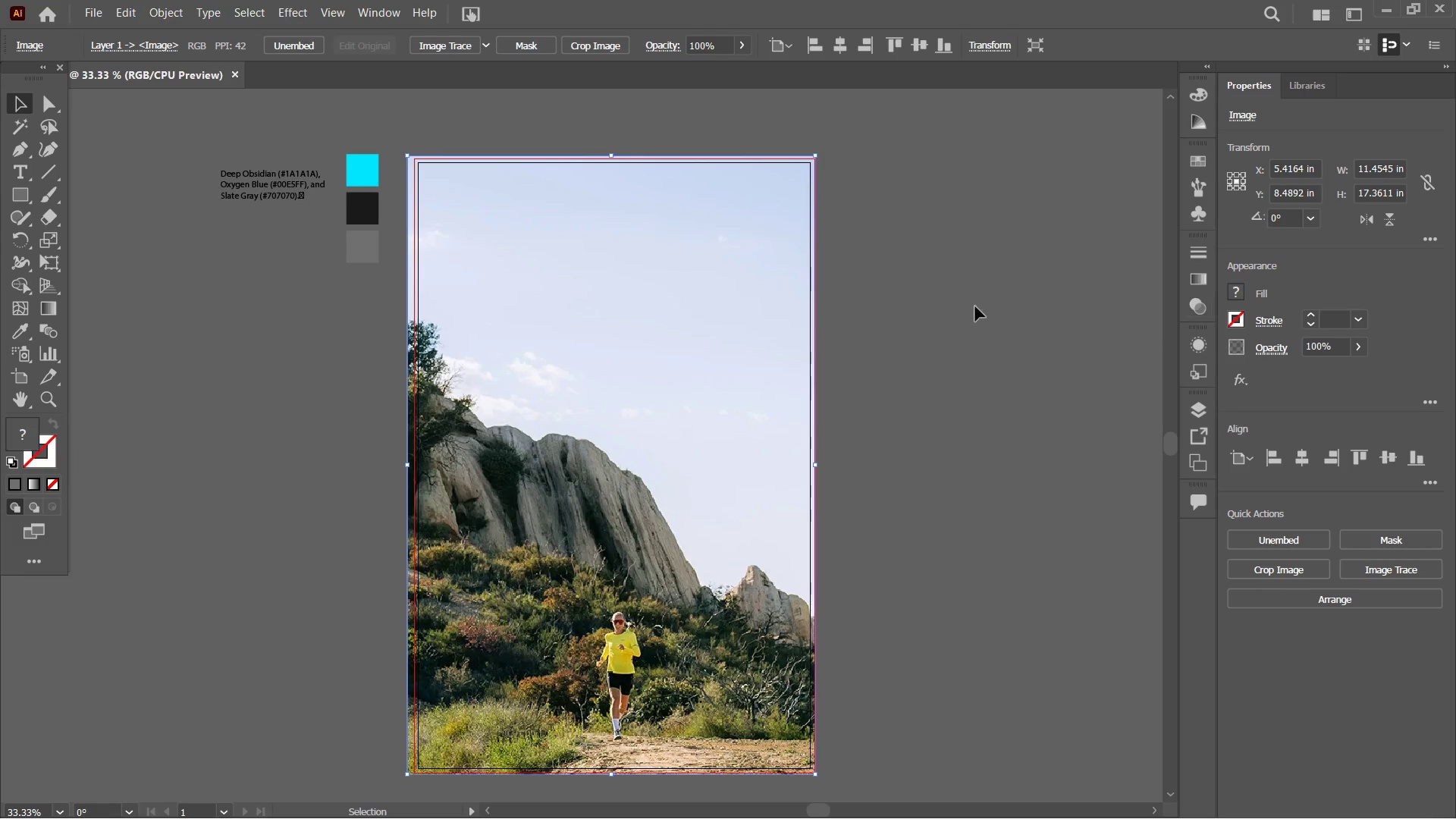 
left_click_drag(start_coordinate=[827, 312], to_coordinate=[833, 318])
 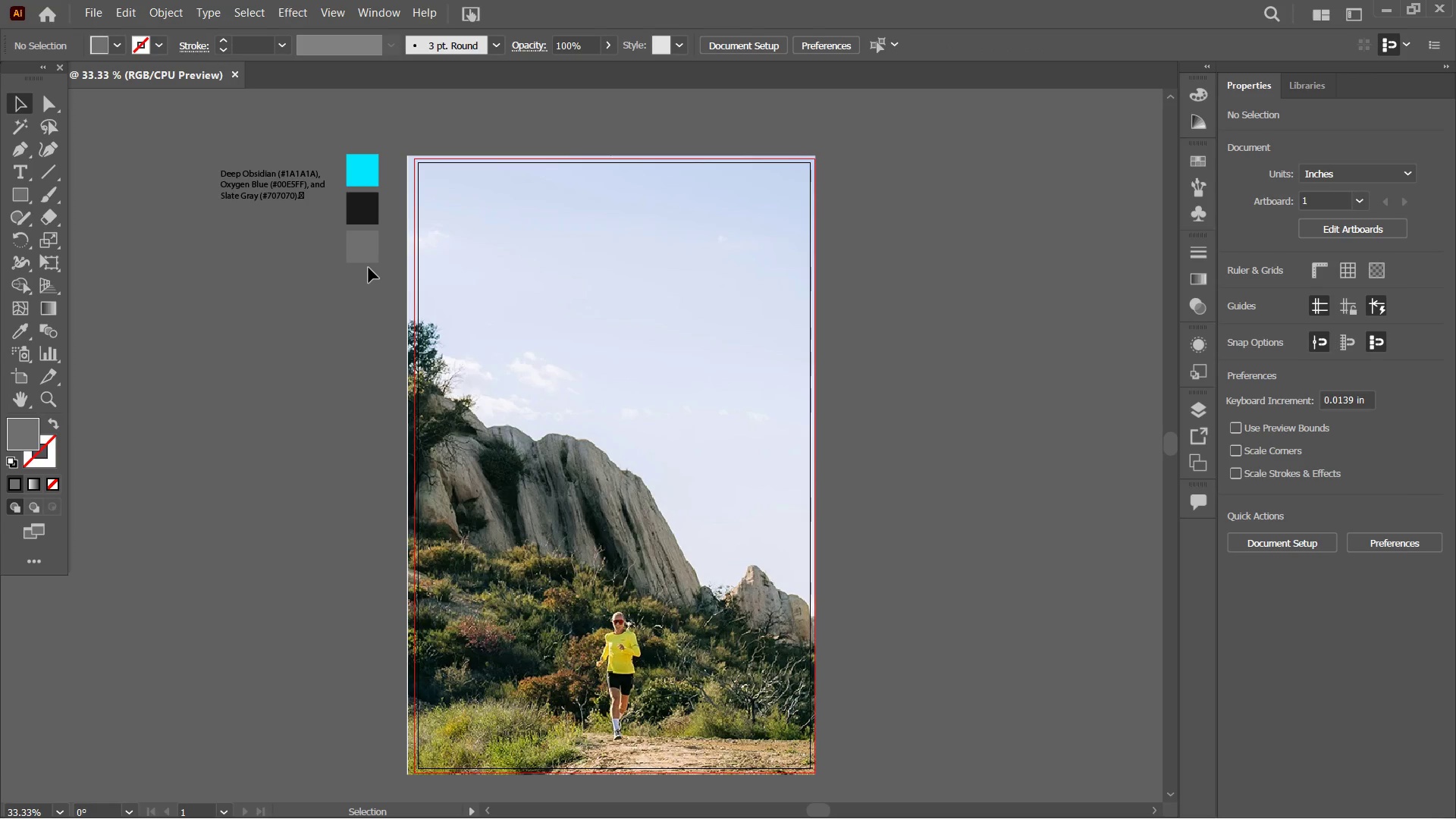 
left_click([370, 253])
 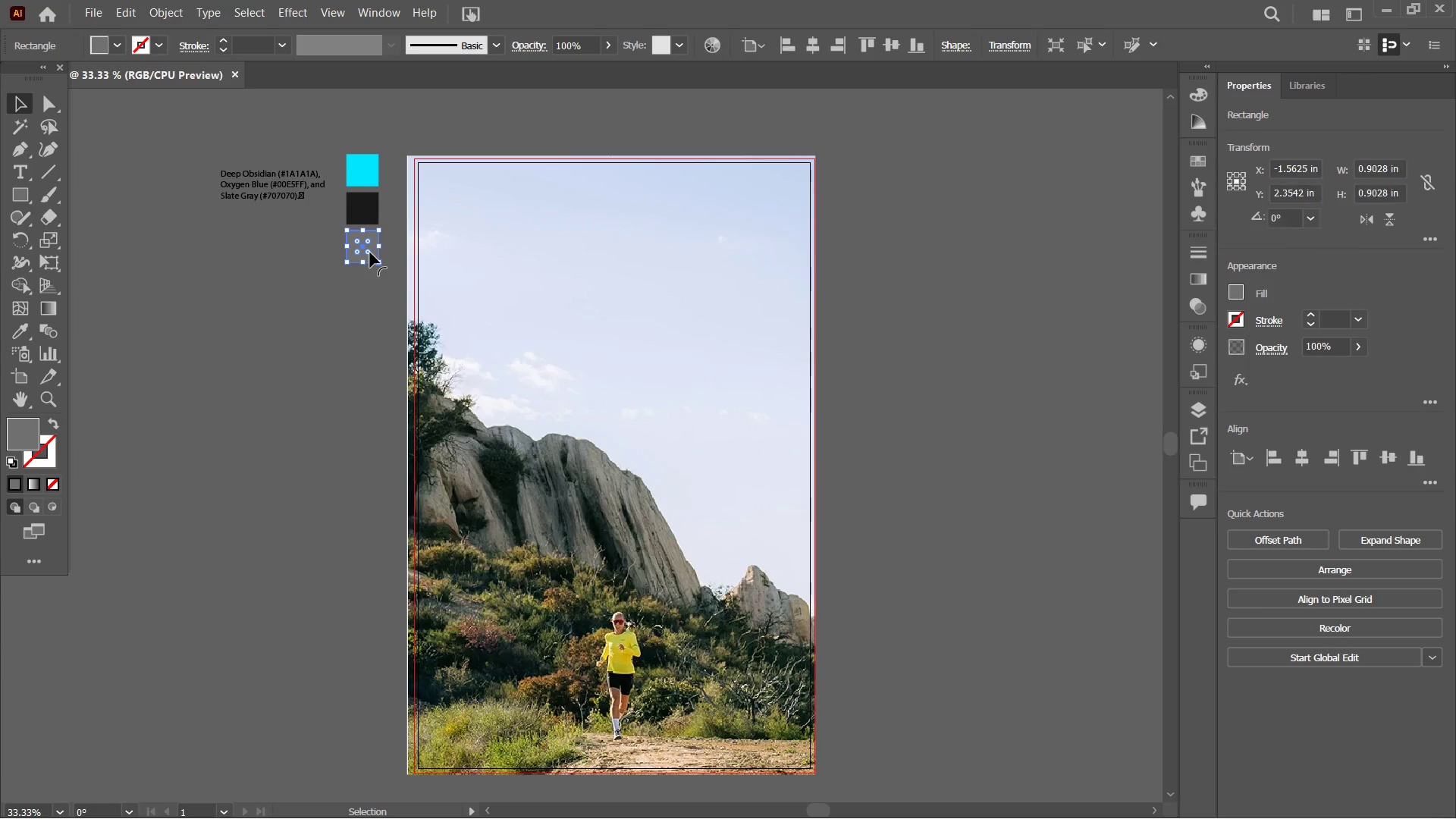 
key(Control+C)
 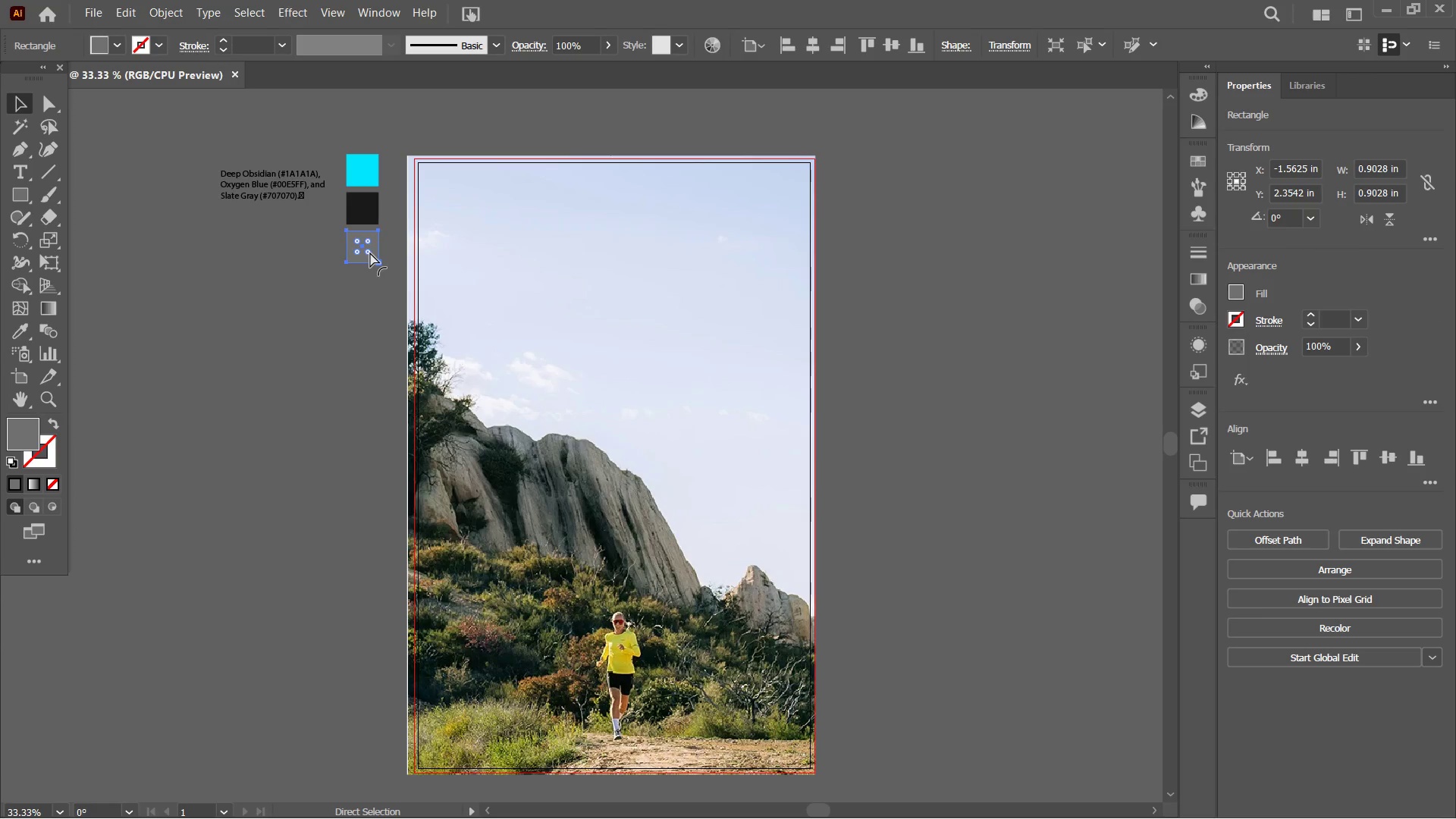 
key(Control+V)
 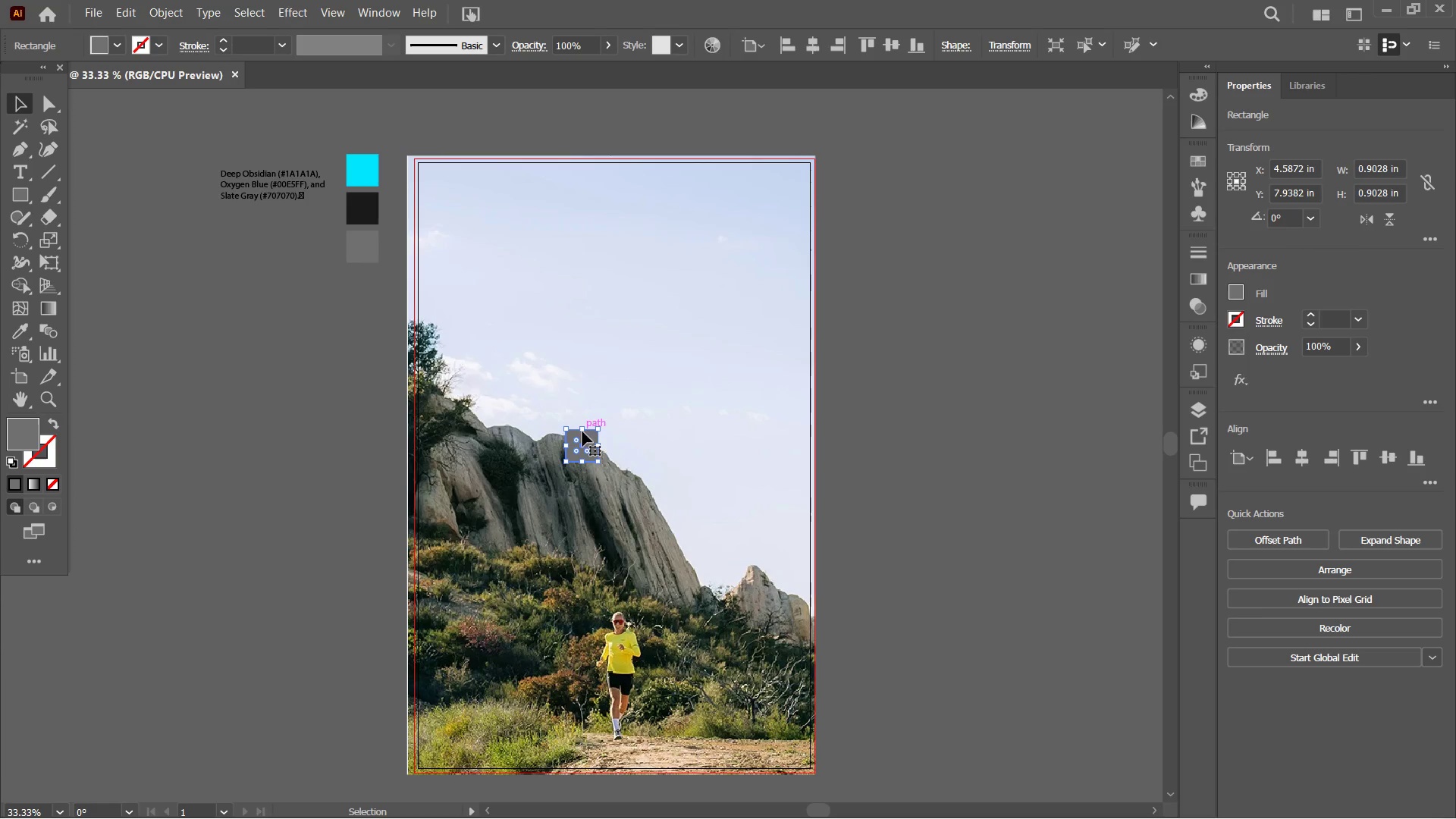 
left_click_drag(start_coordinate=[582, 428], to_coordinate=[588, 104])
 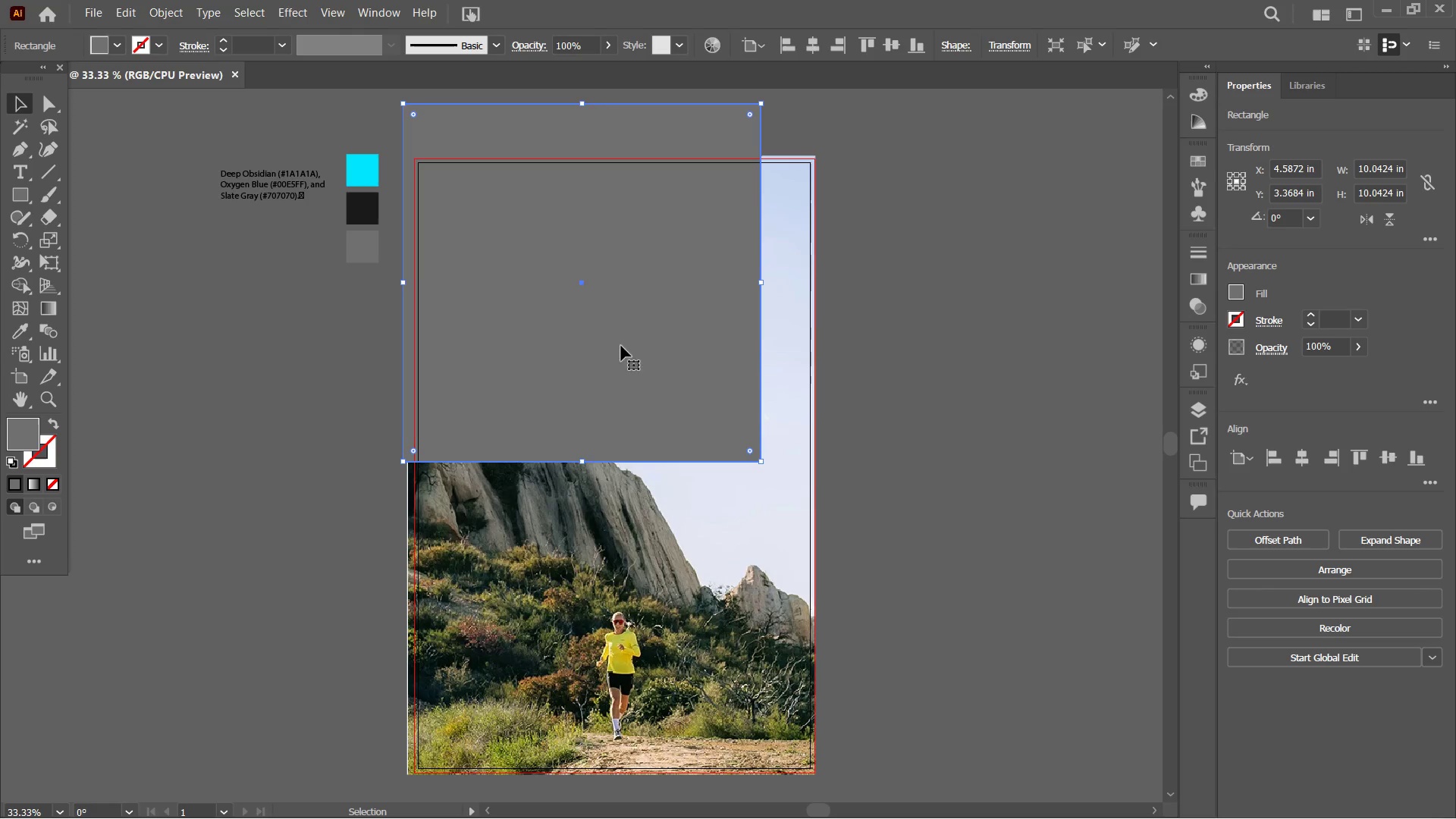 
hold_key(key=ShiftLeft, duration=2.98)
 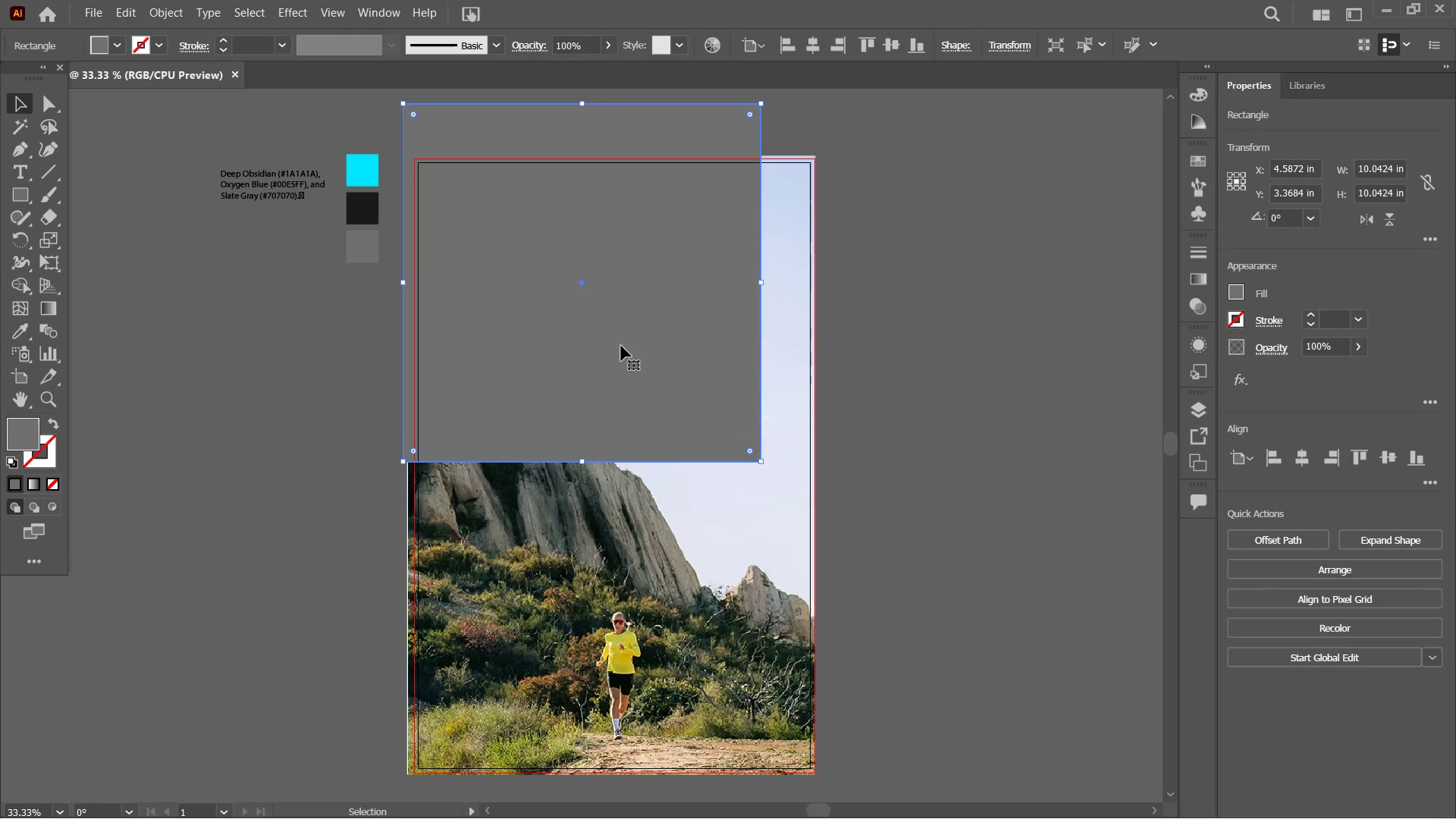 
left_click_drag(start_coordinate=[597, 340], to_coordinate=[610, 395])
 